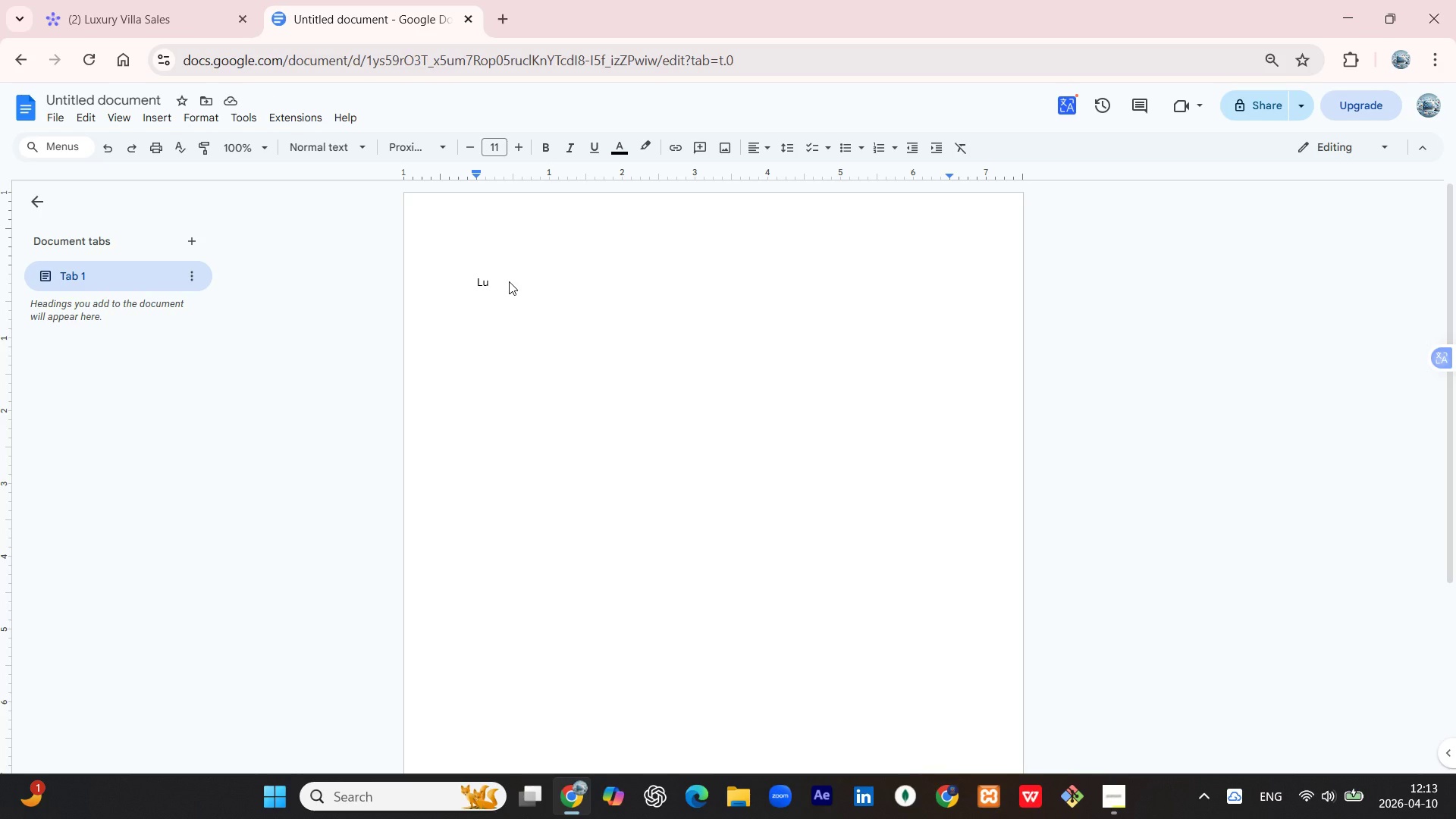 
wait(9.36)
 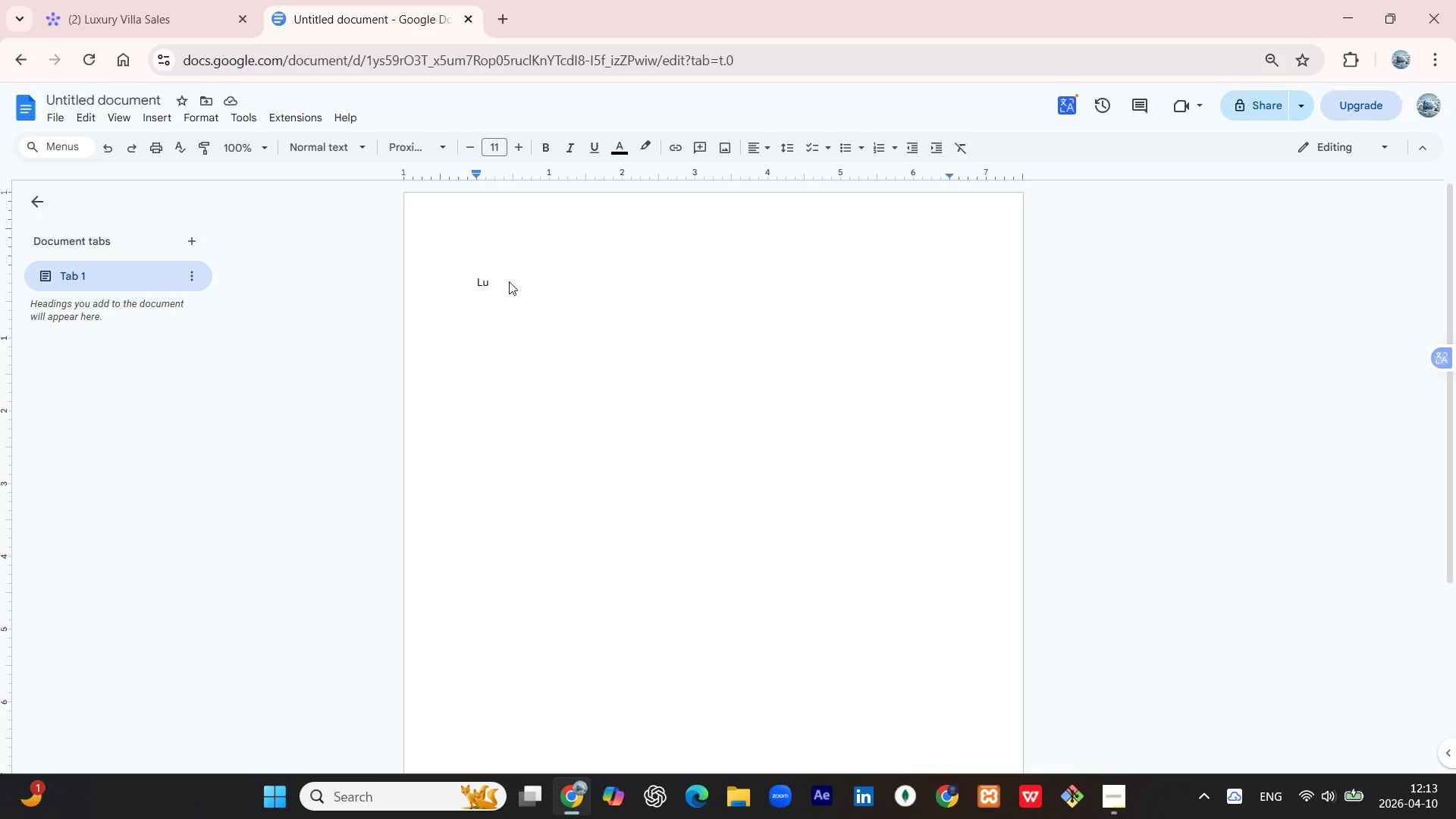 
type(xury Villa Sales)
 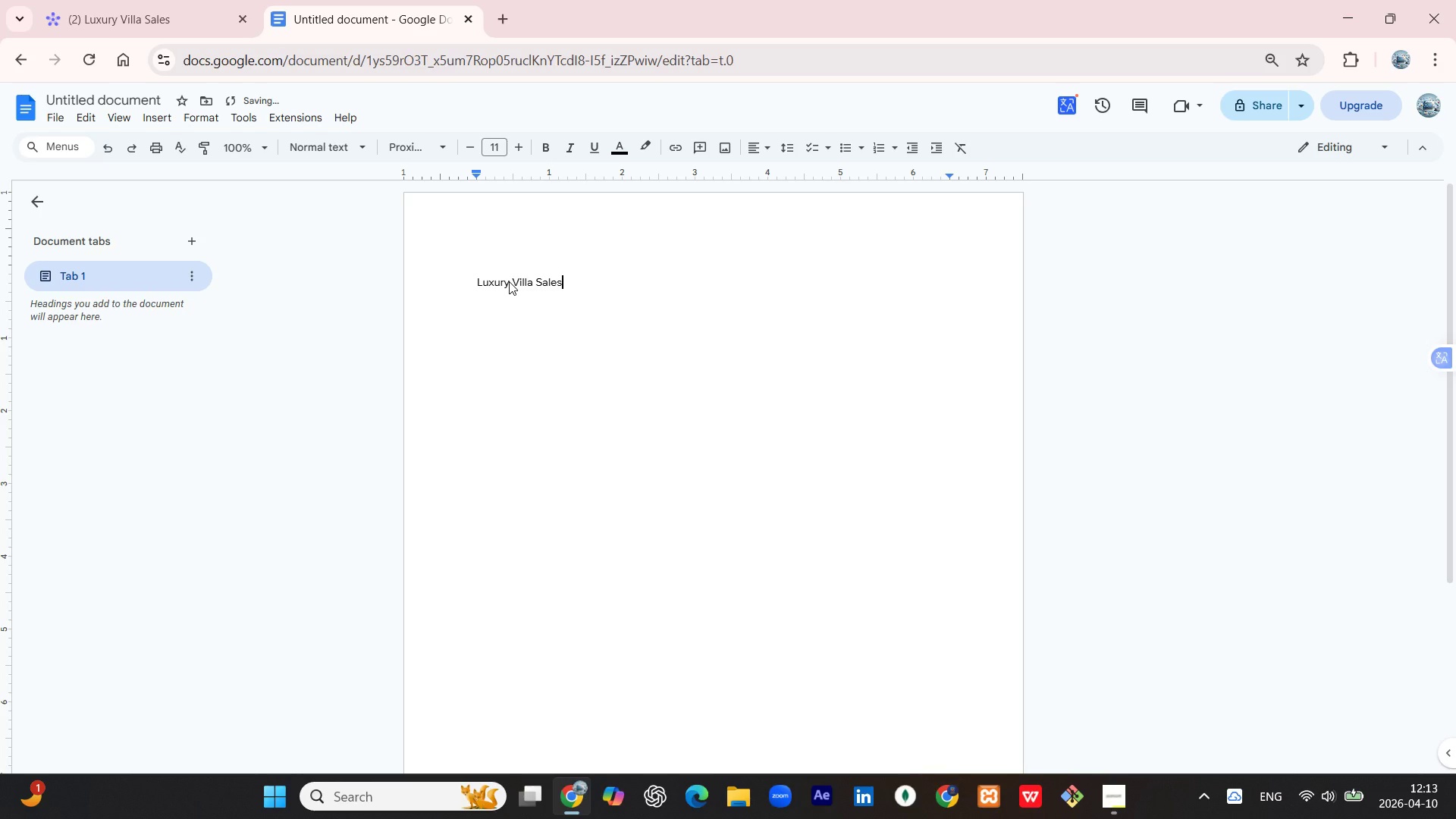 
key(Shift+Enter)
 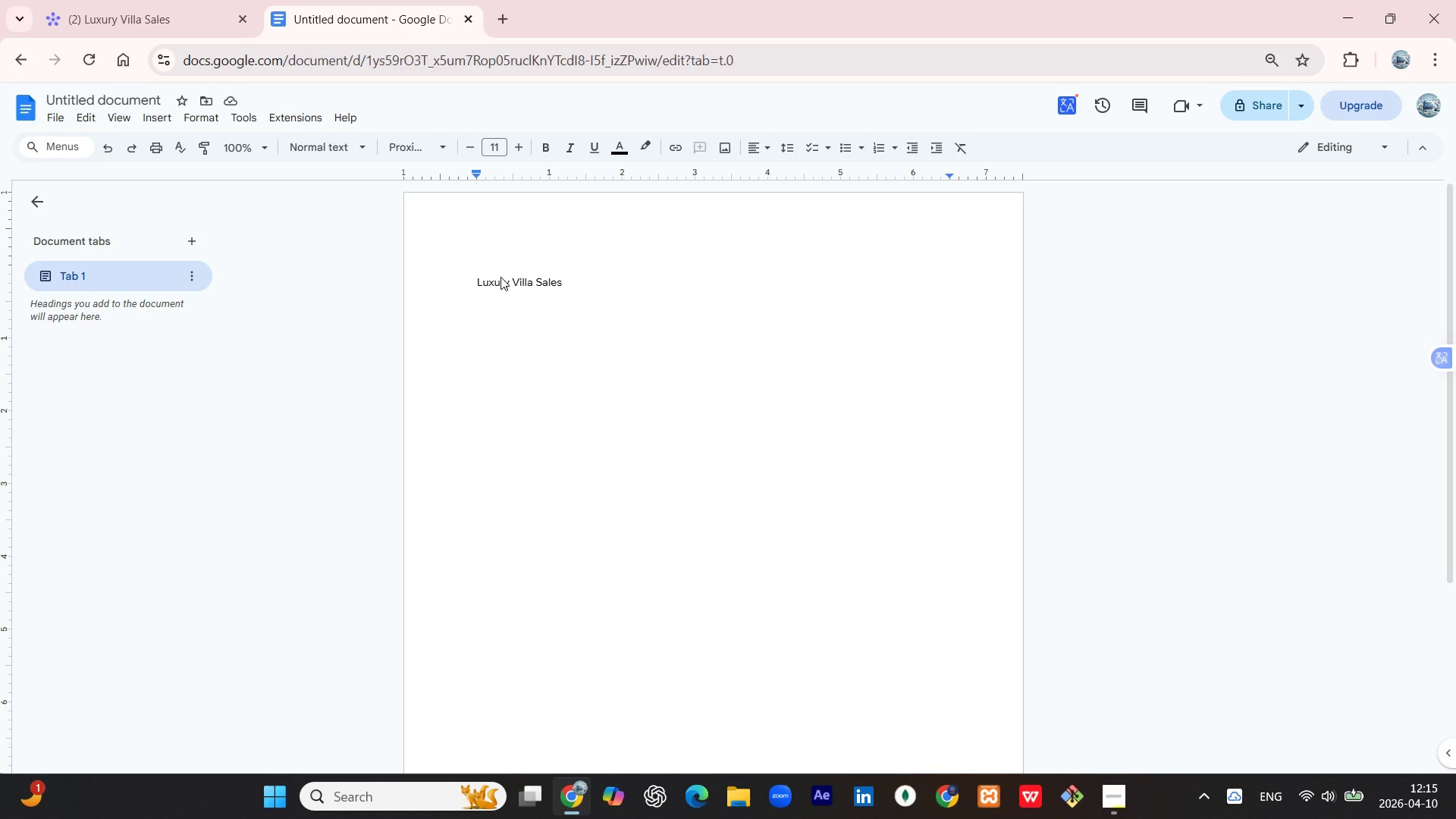 
wait(119.86)
 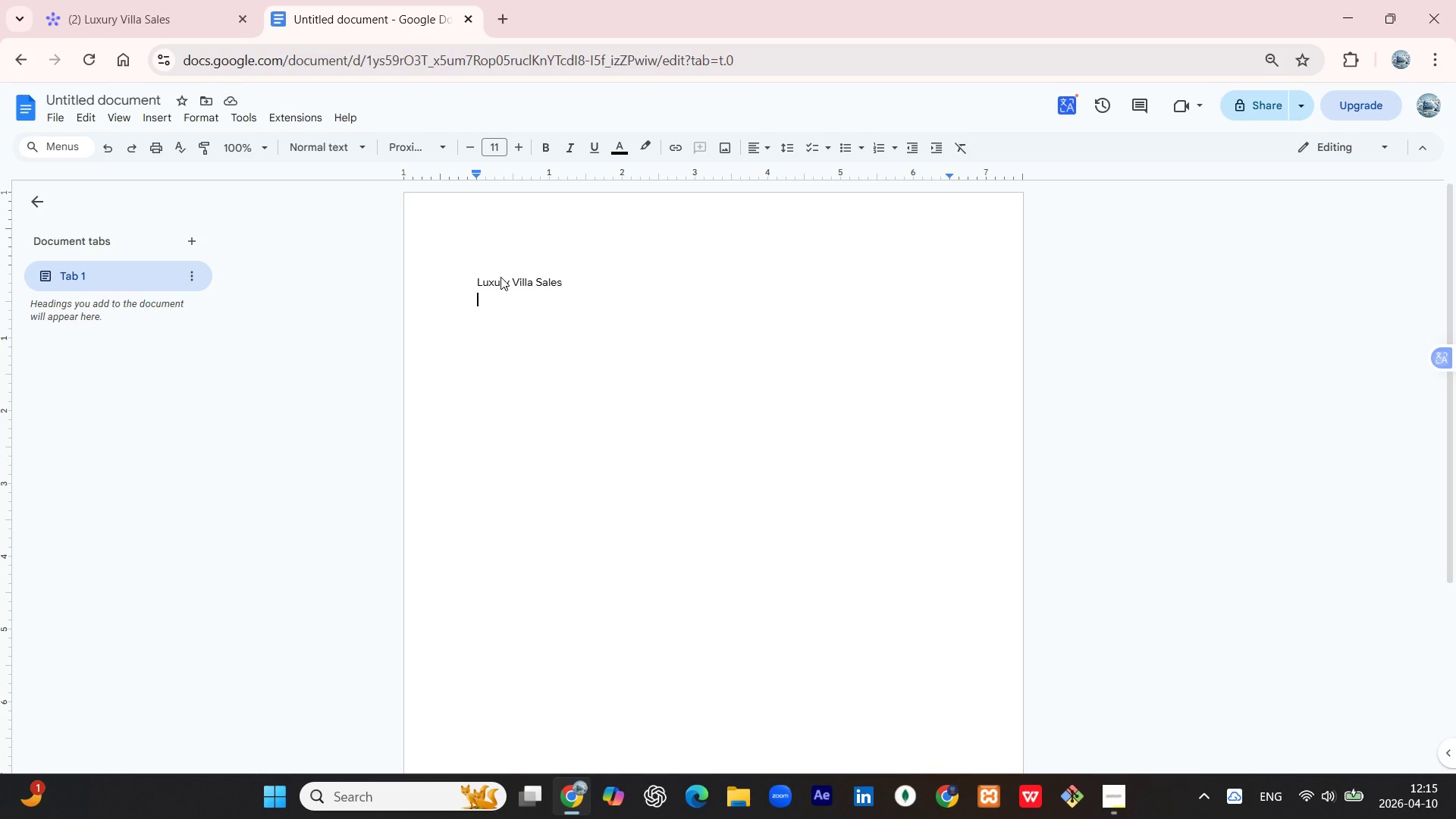 
key(Control+A)
 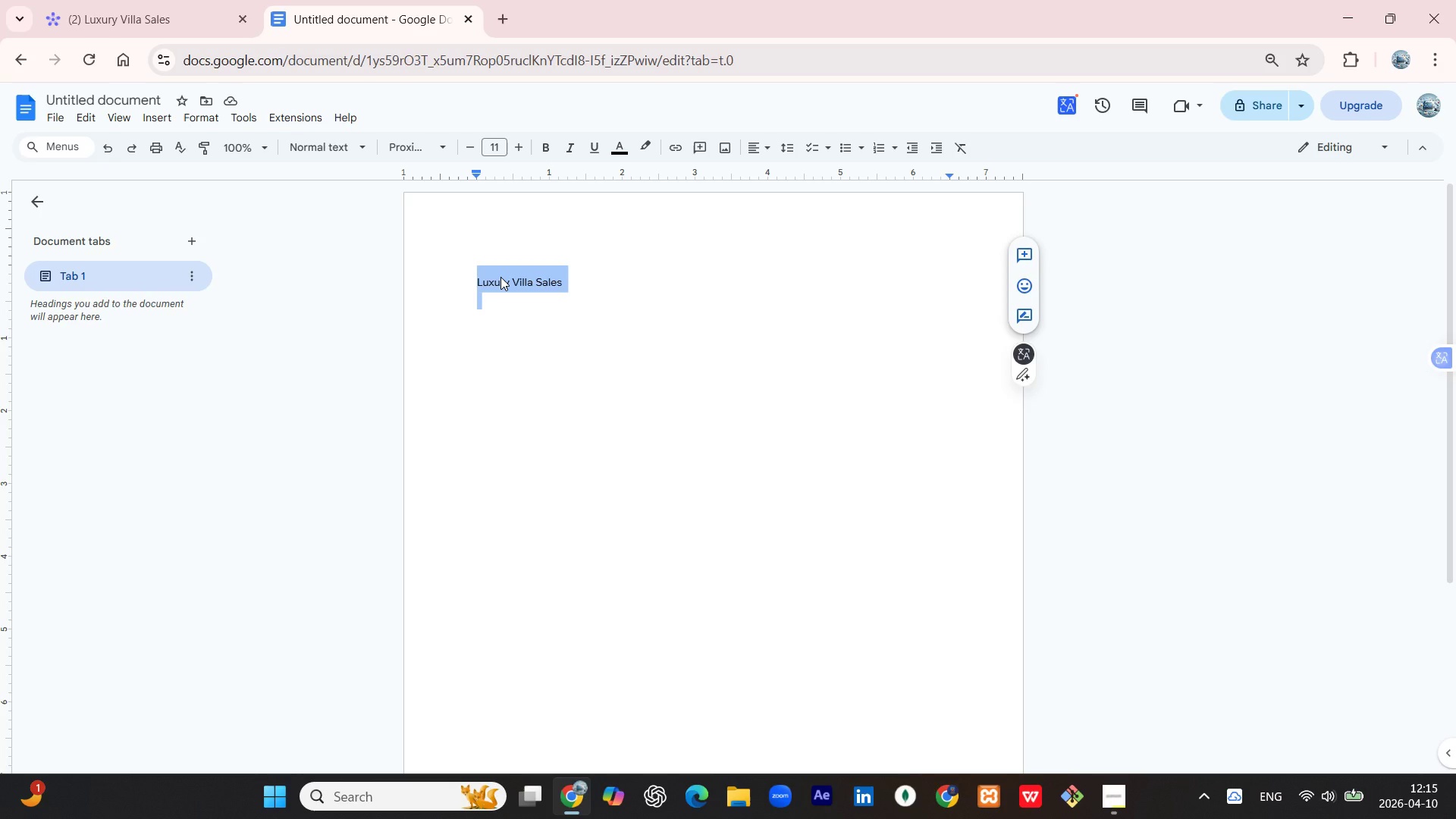 
type(Project )
key(Backspace)
type(: Sales Managemnet )
key(Backspace)
key(Backspace)
key(Backspace)
key(Backspace)
key(Backspace)
key(Backspace)
type(ment Sysetems For Horizon Realty )
 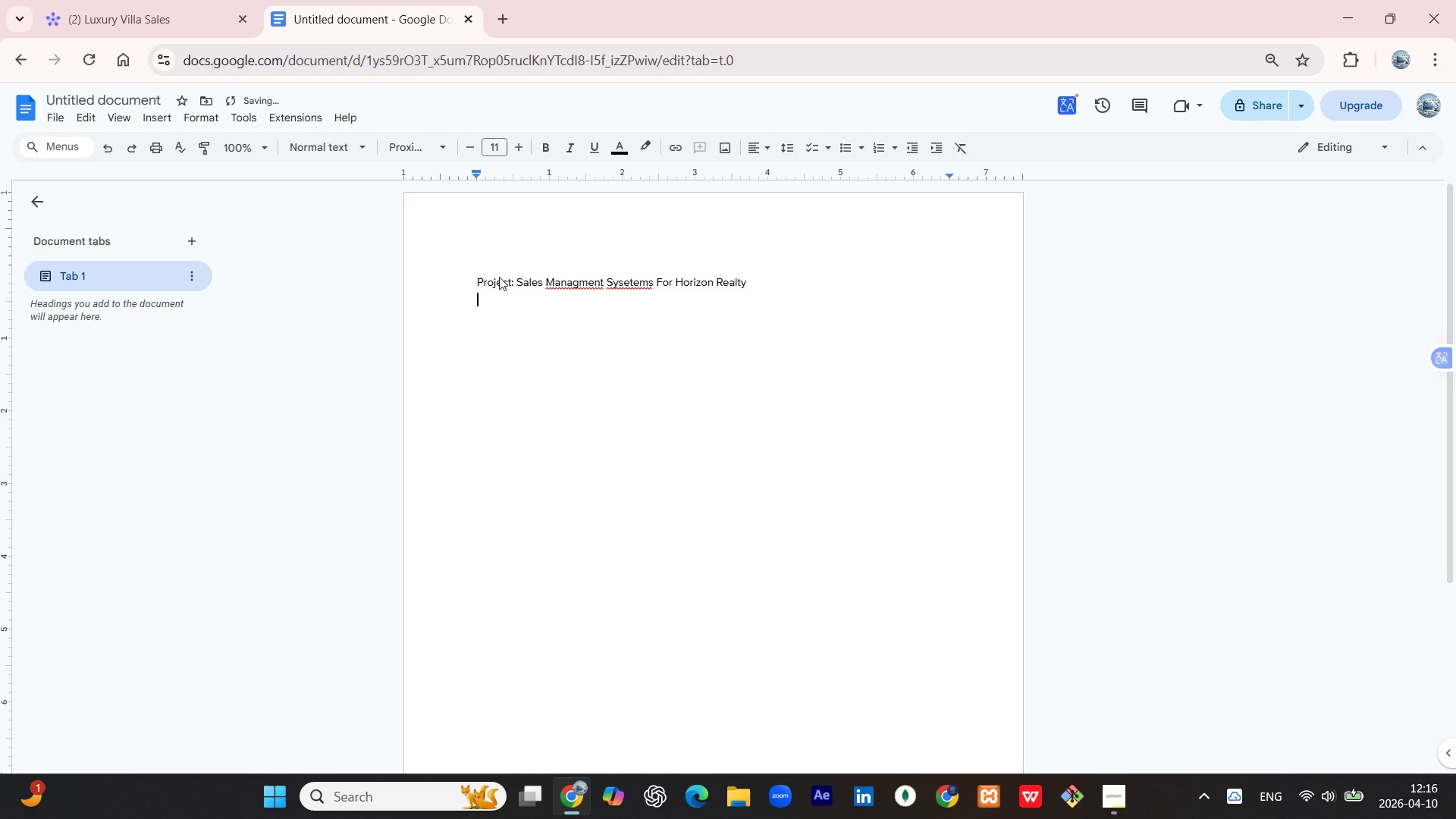 
 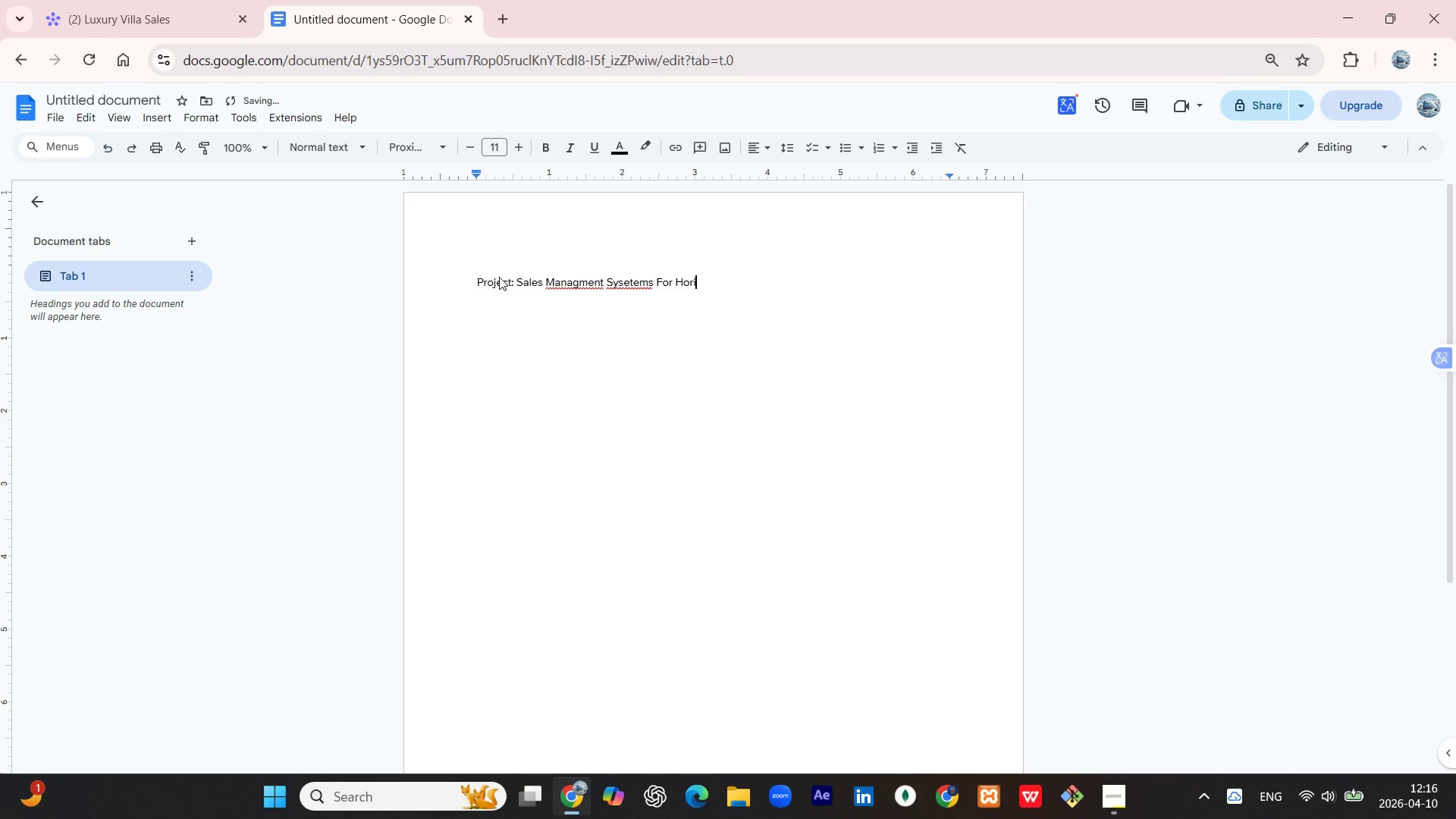 
key(Shift+Enter)
 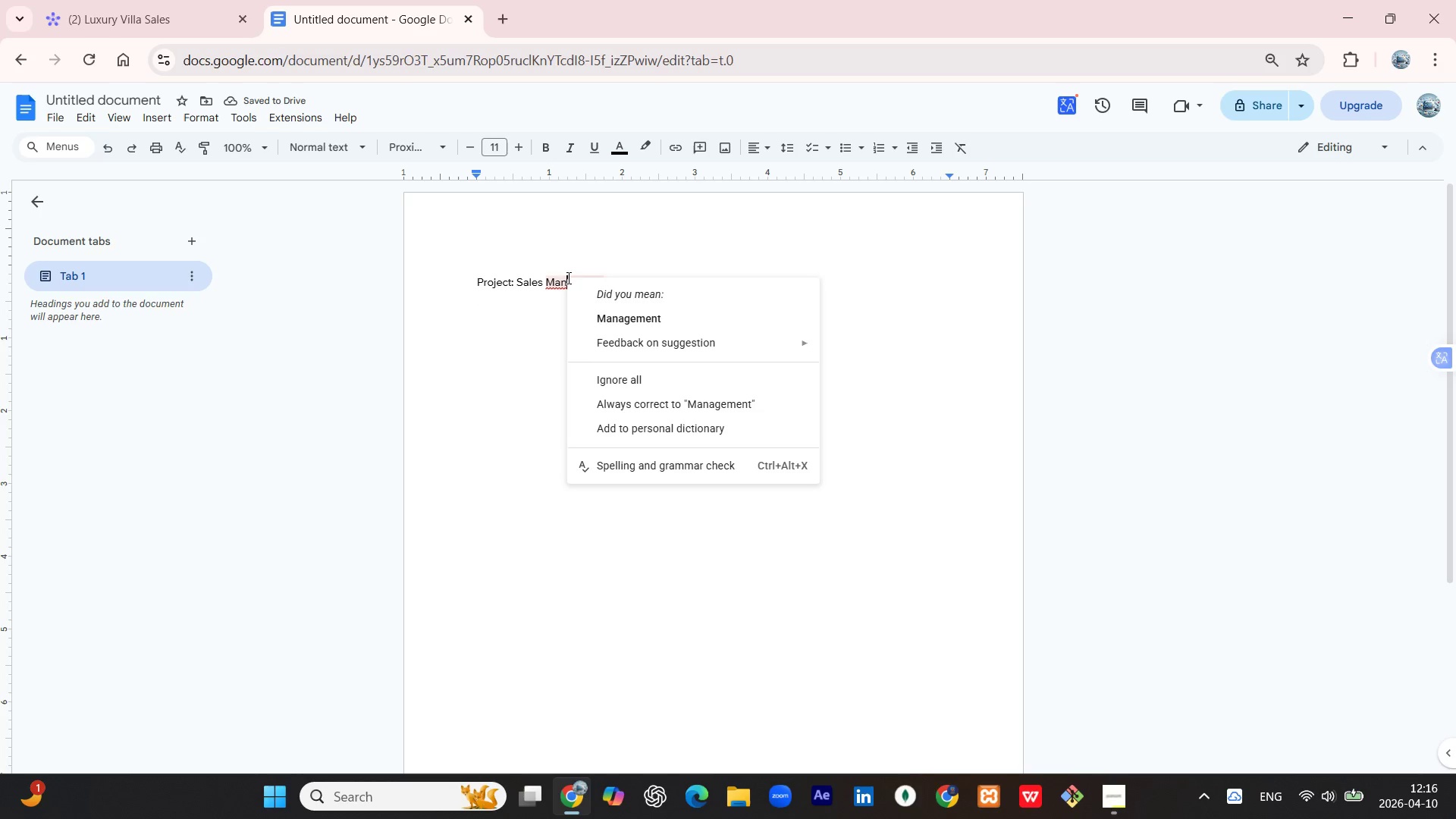 
left_click([619, 316])
 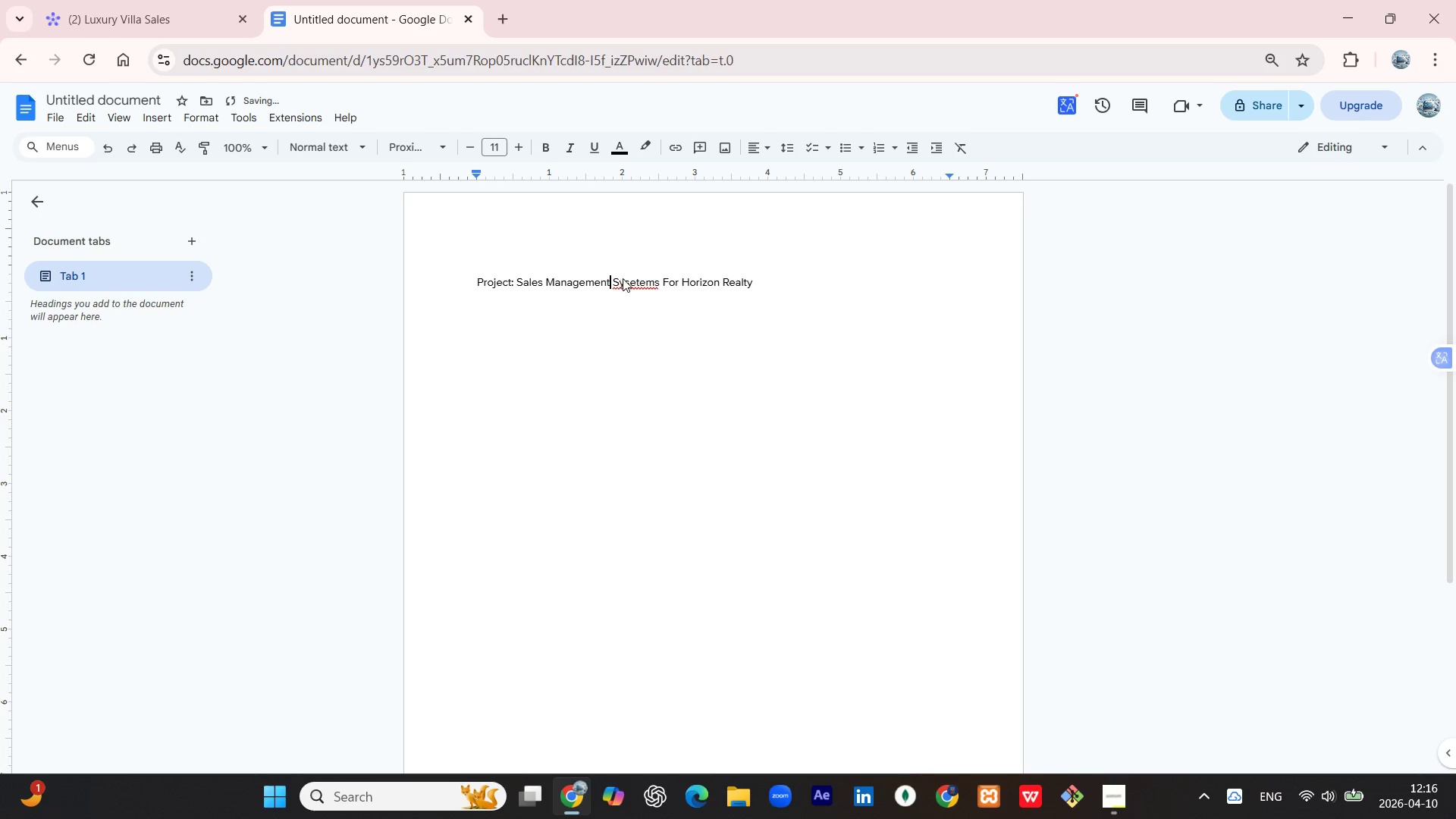 
right_click([625, 275])
 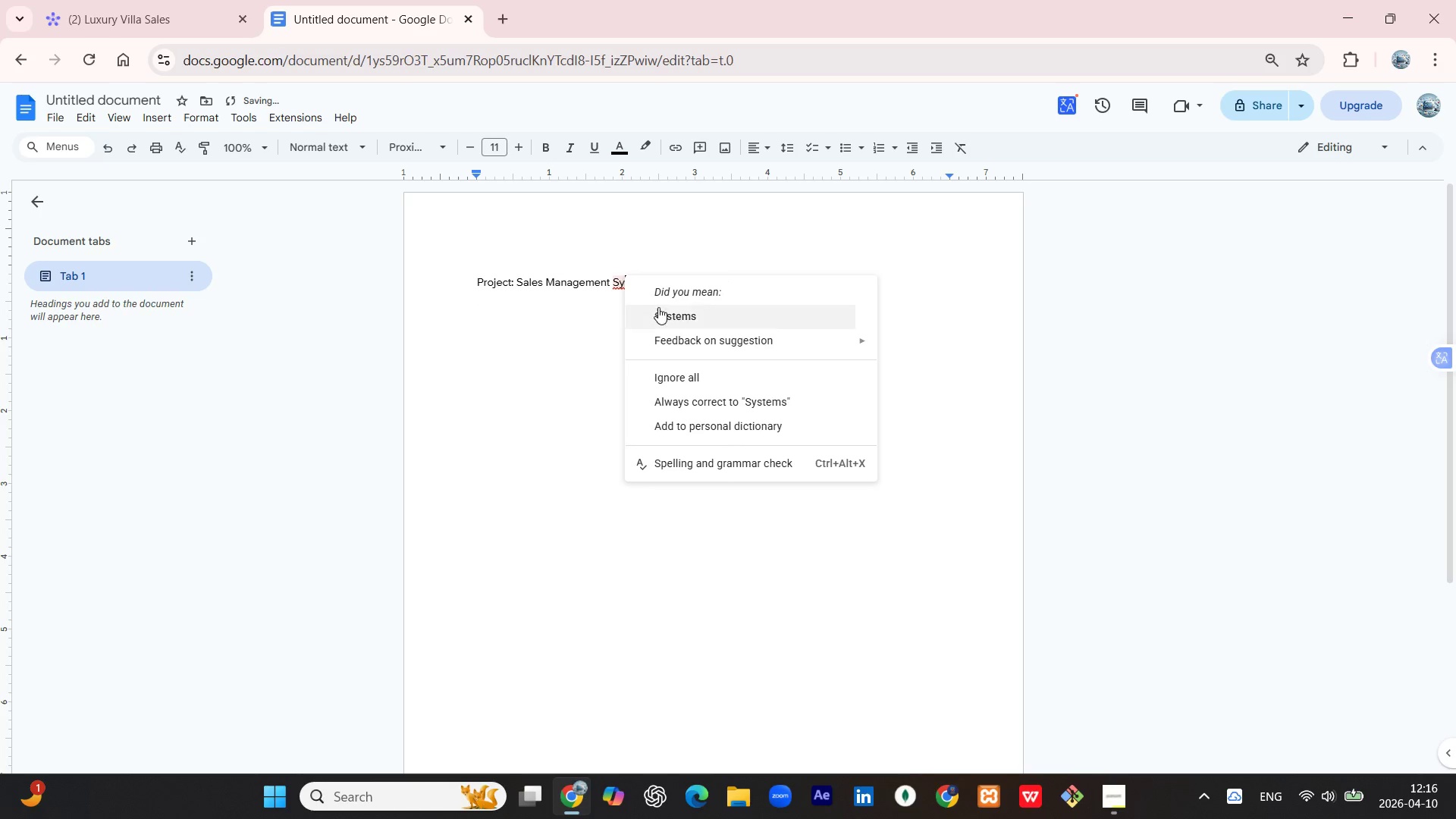 
left_click([660, 308])
 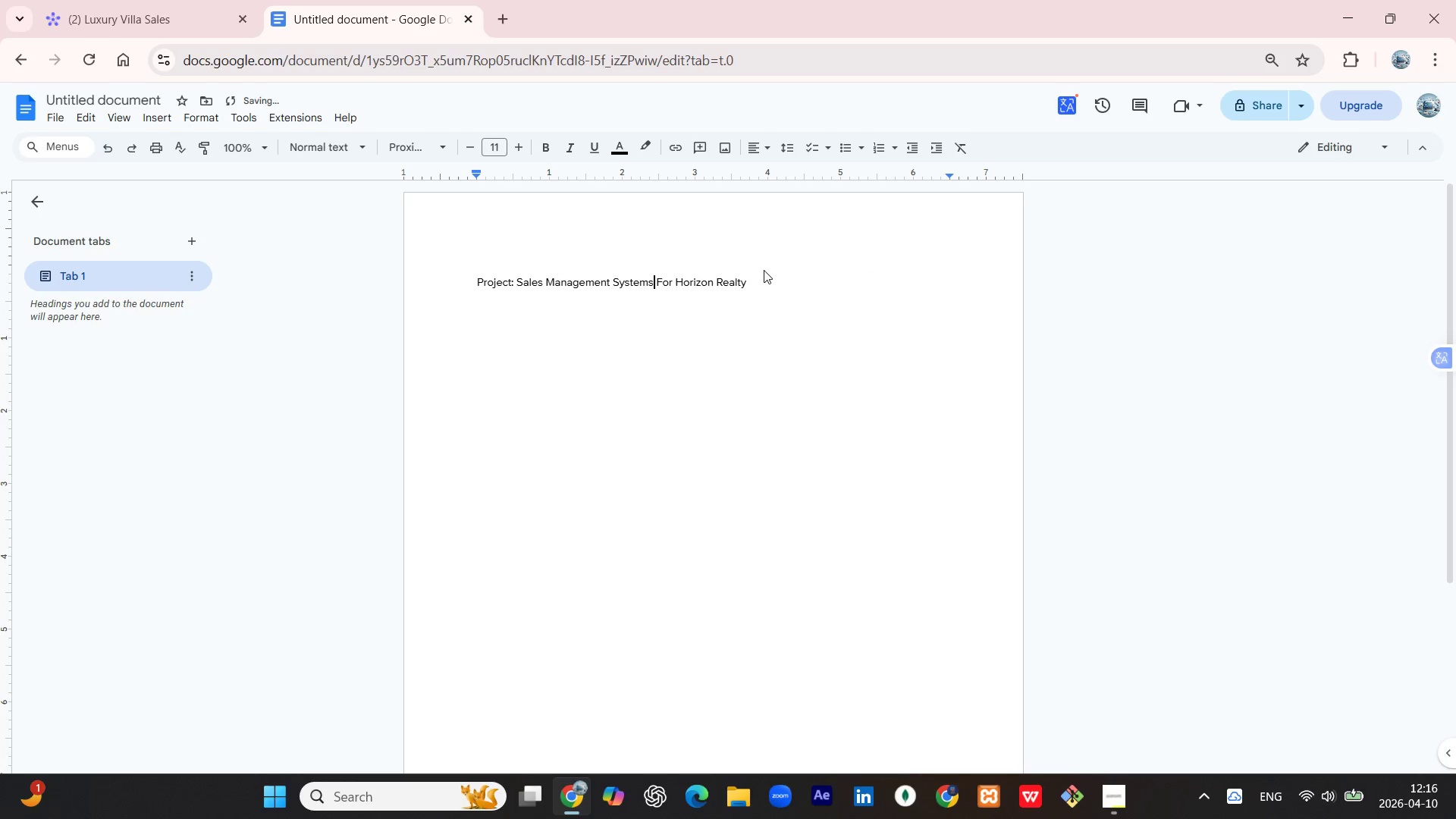 
left_click([764, 270])
 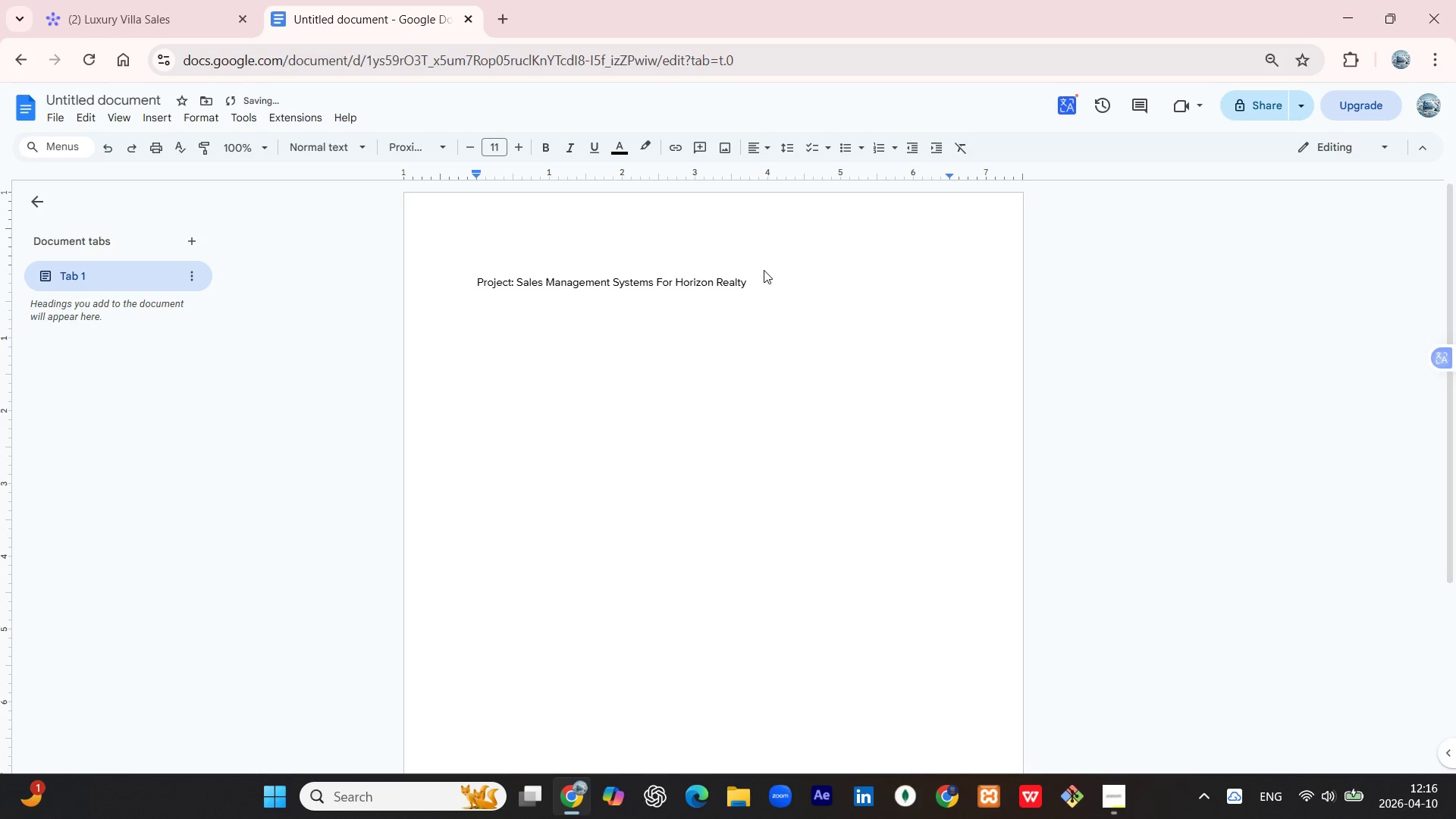 
key(Enter)
 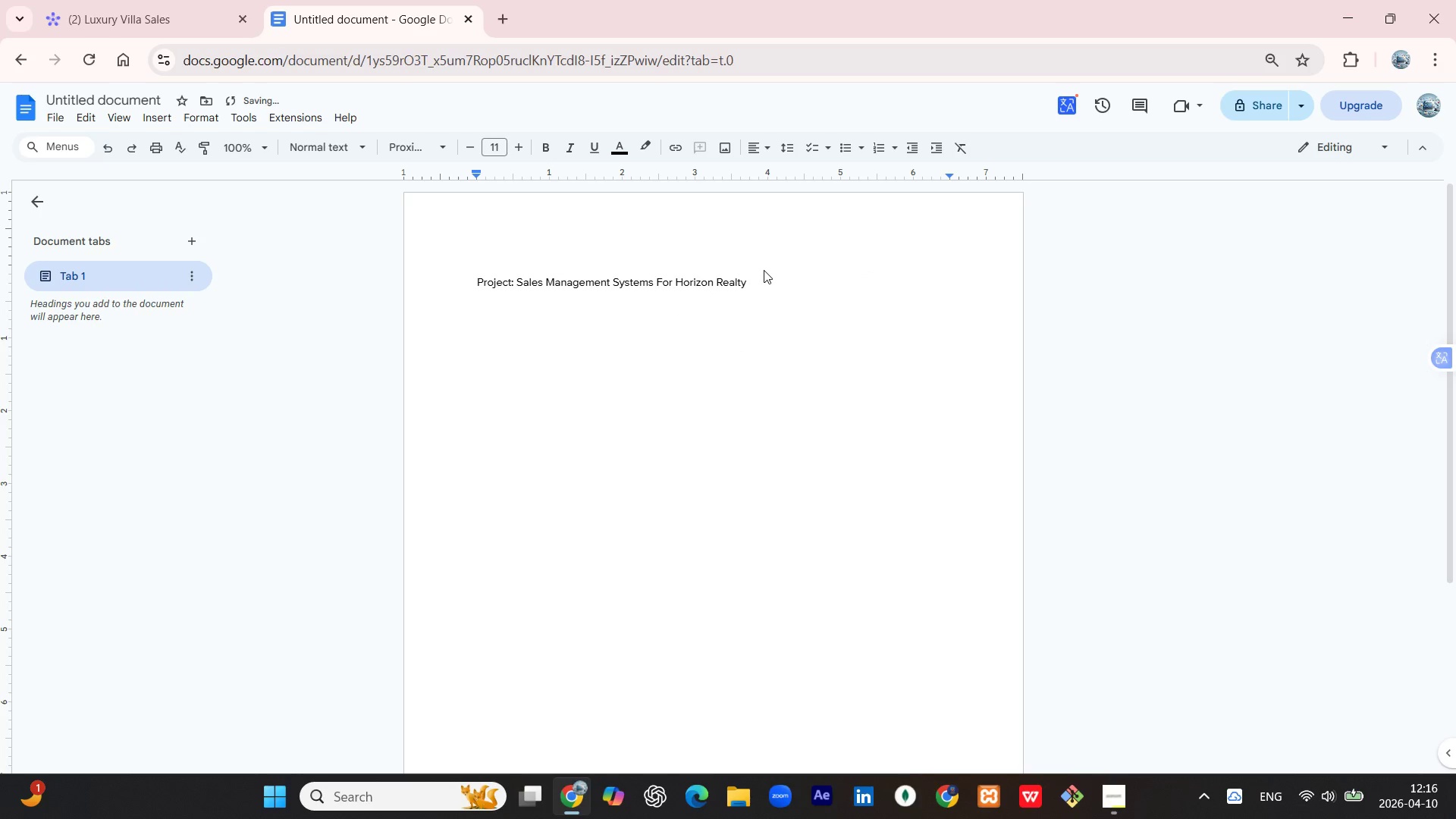 
type(I developed A)
key(Backspace)
type(a )
 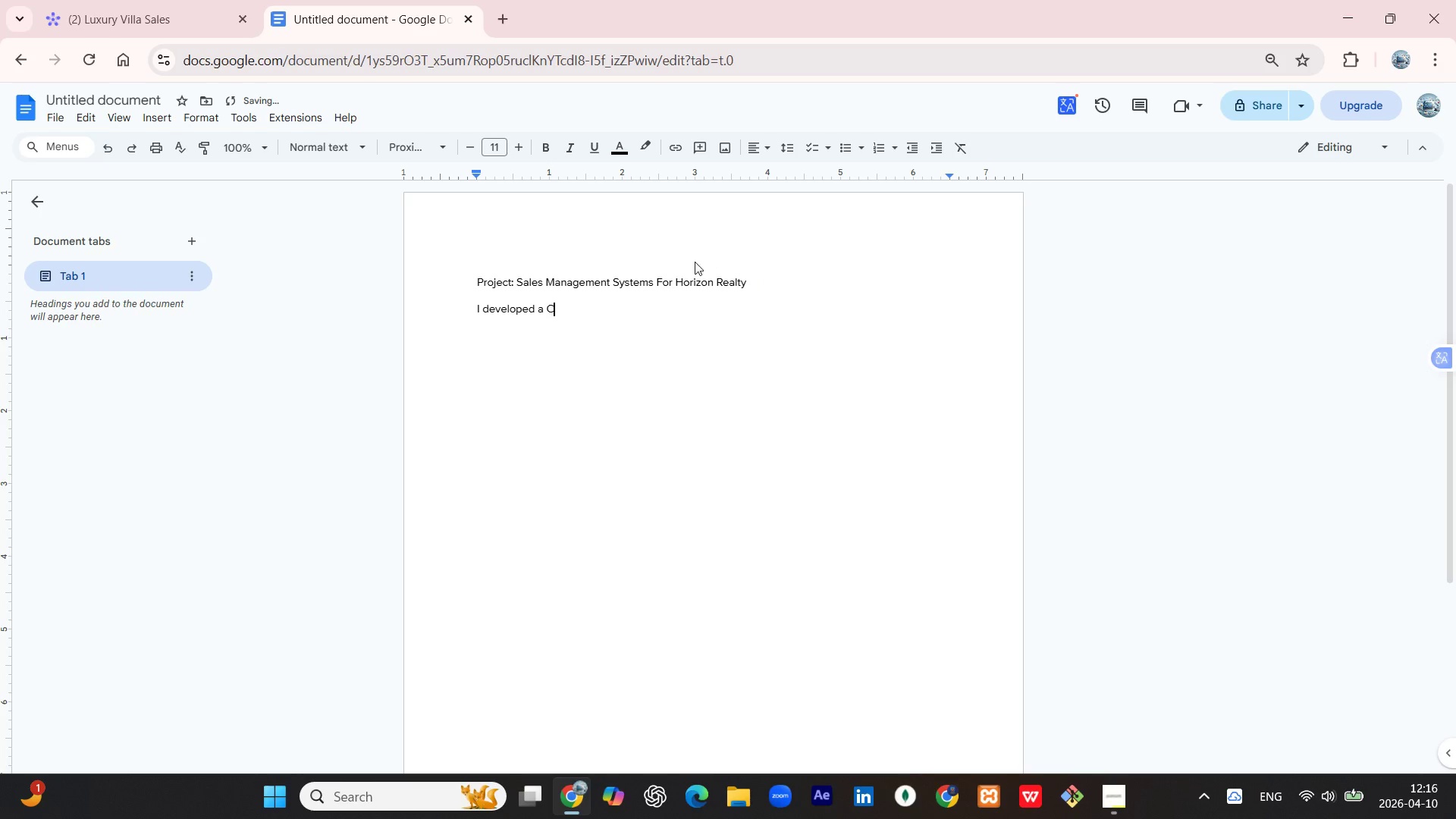 
type(Custom CRM on Monday.com for Horizon Realty to automate their luxury villa sales process. The goal was to remove manual work and ensure high-level leads are handled immediately.)
 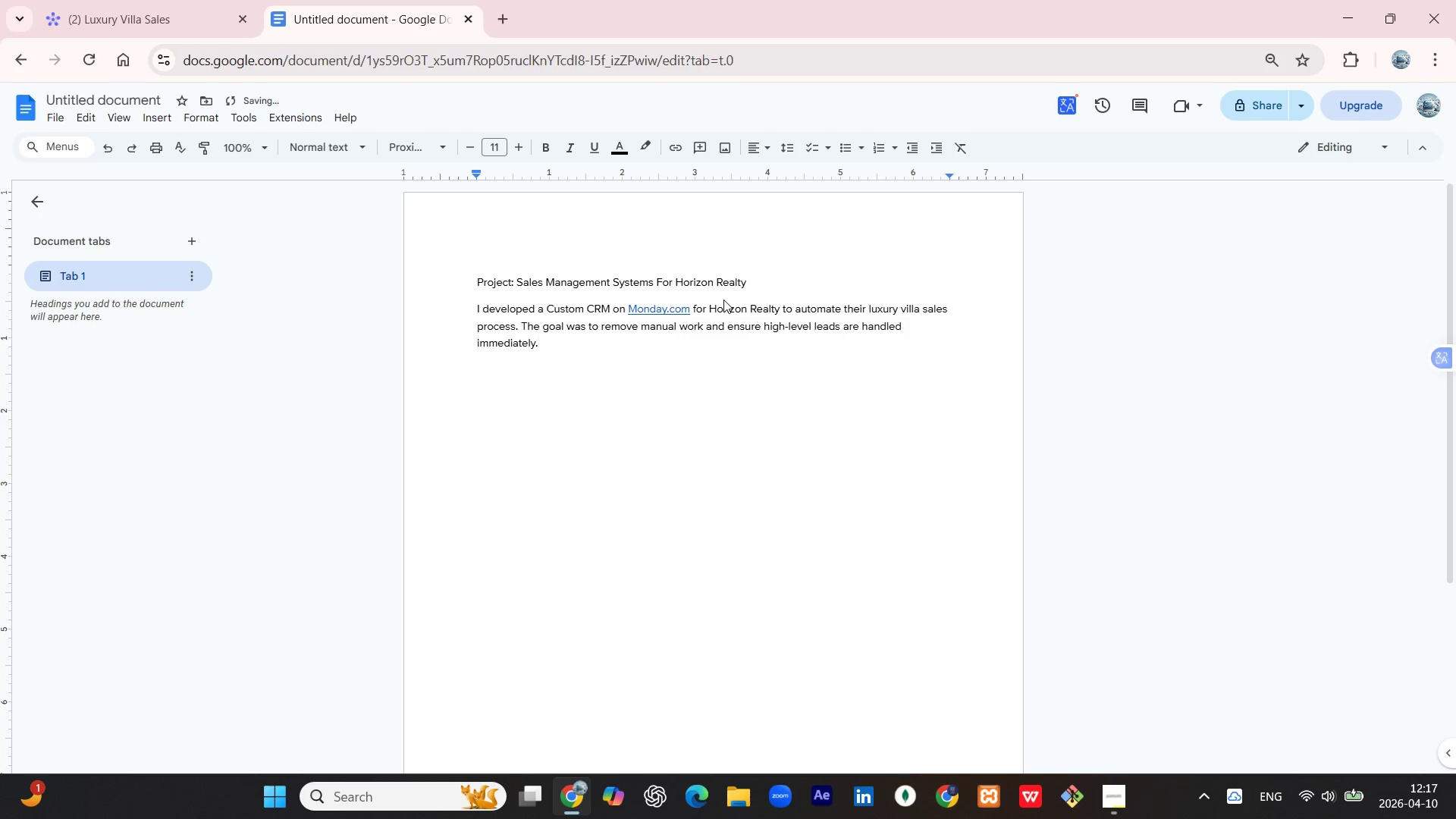 
key(Space)
 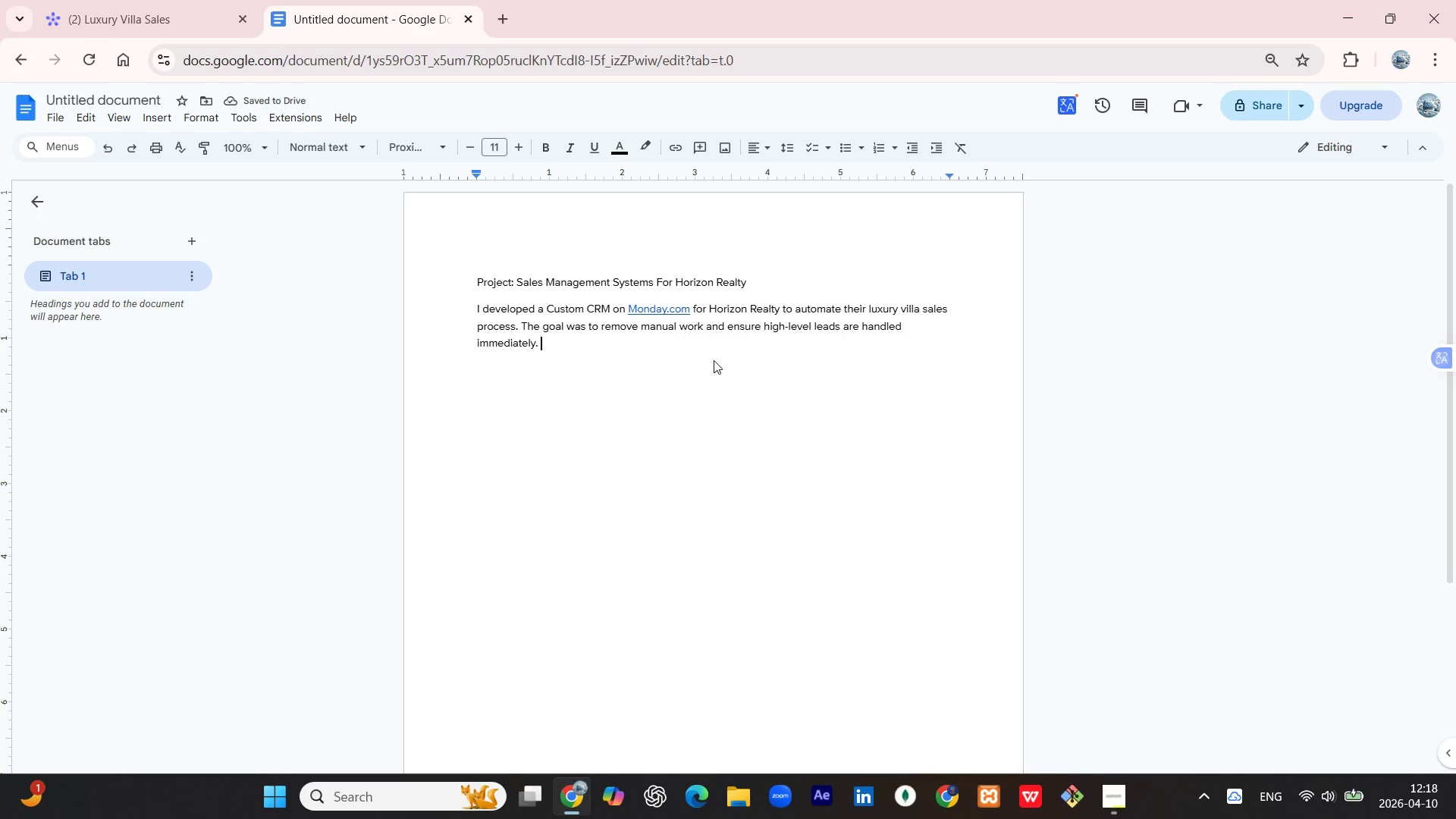 
key(Shift+Enter)
 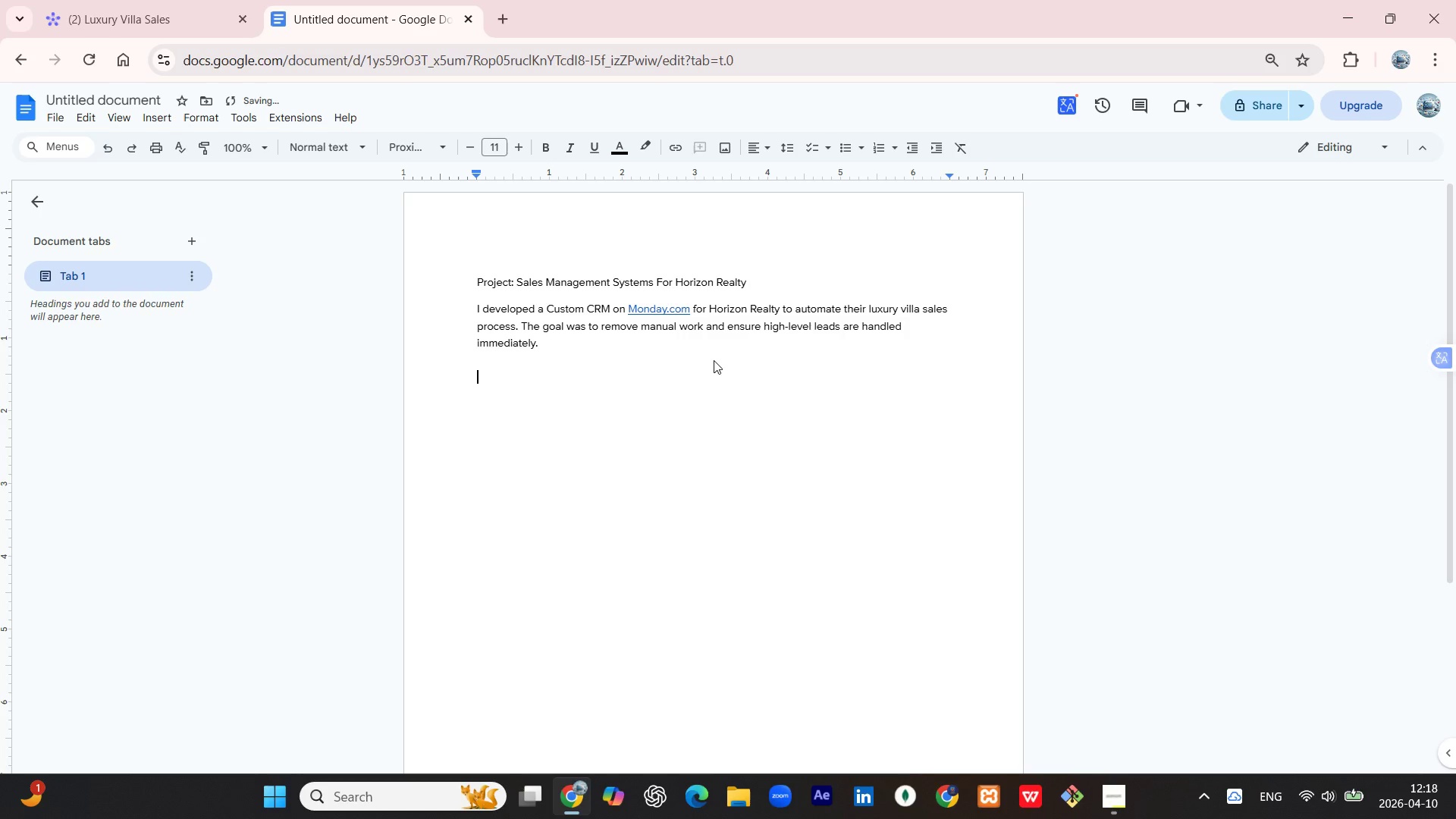 
key(Shift+Enter)
 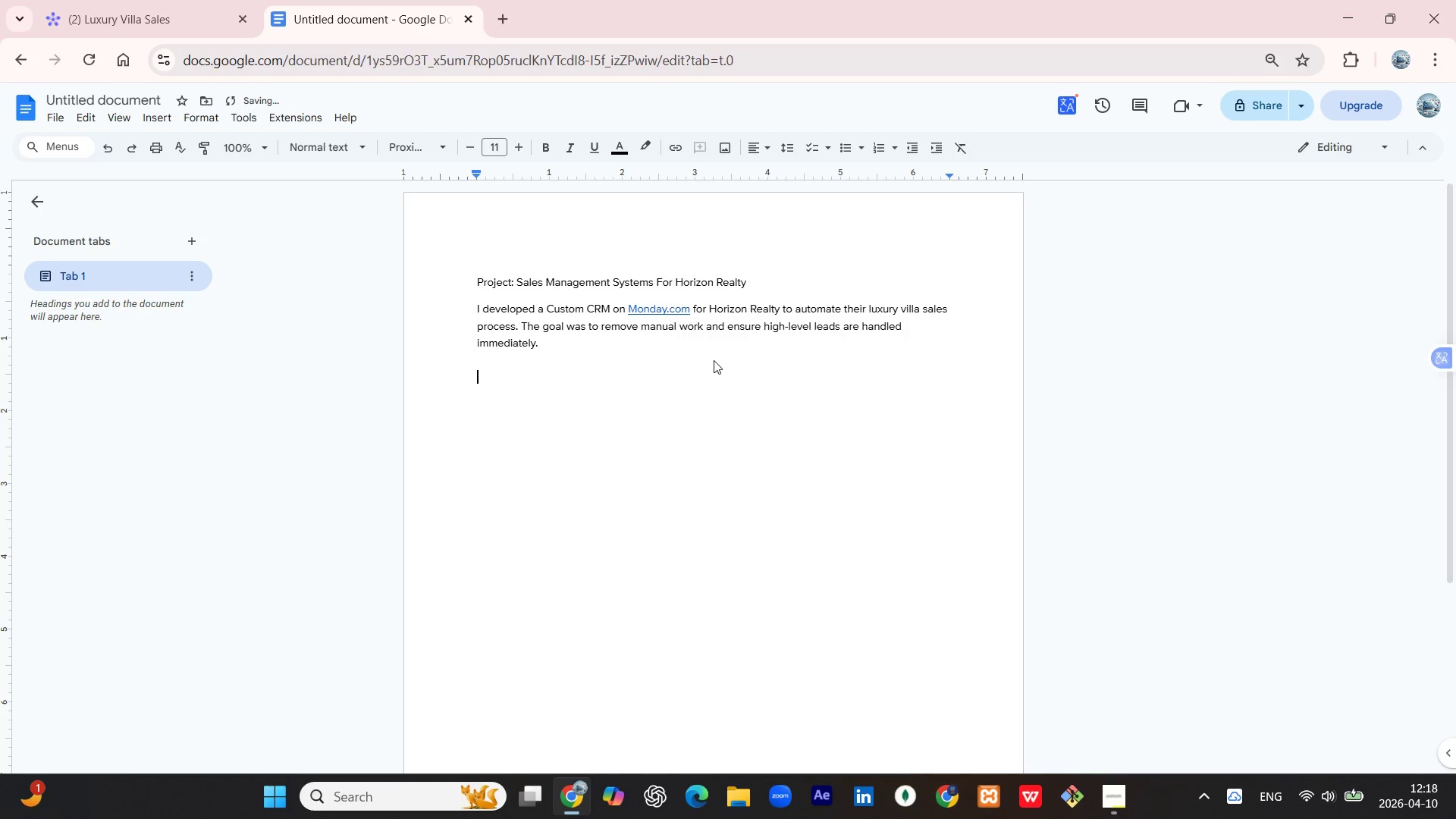 
type(what i Built:)
 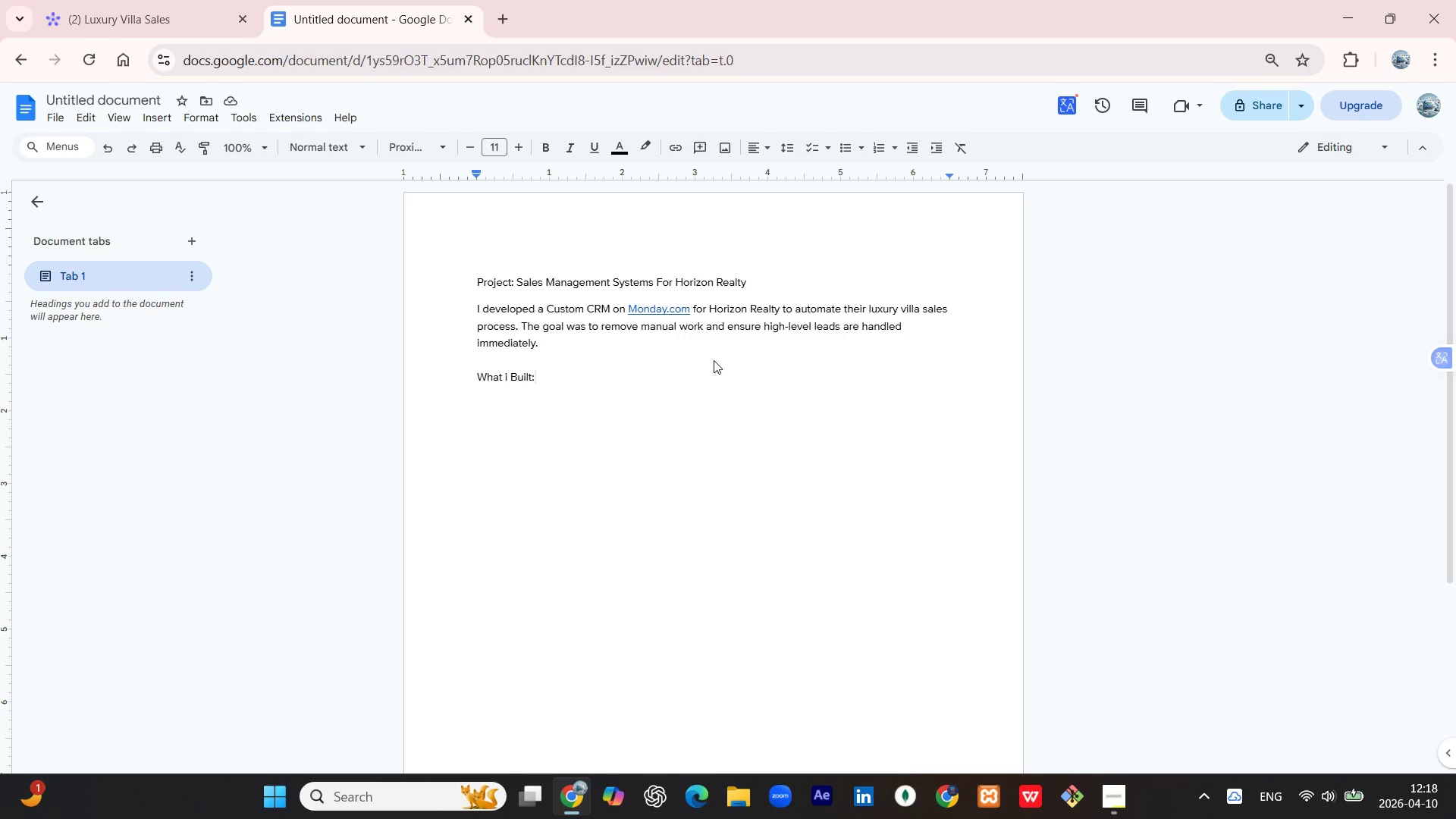 
wait(19.98)
 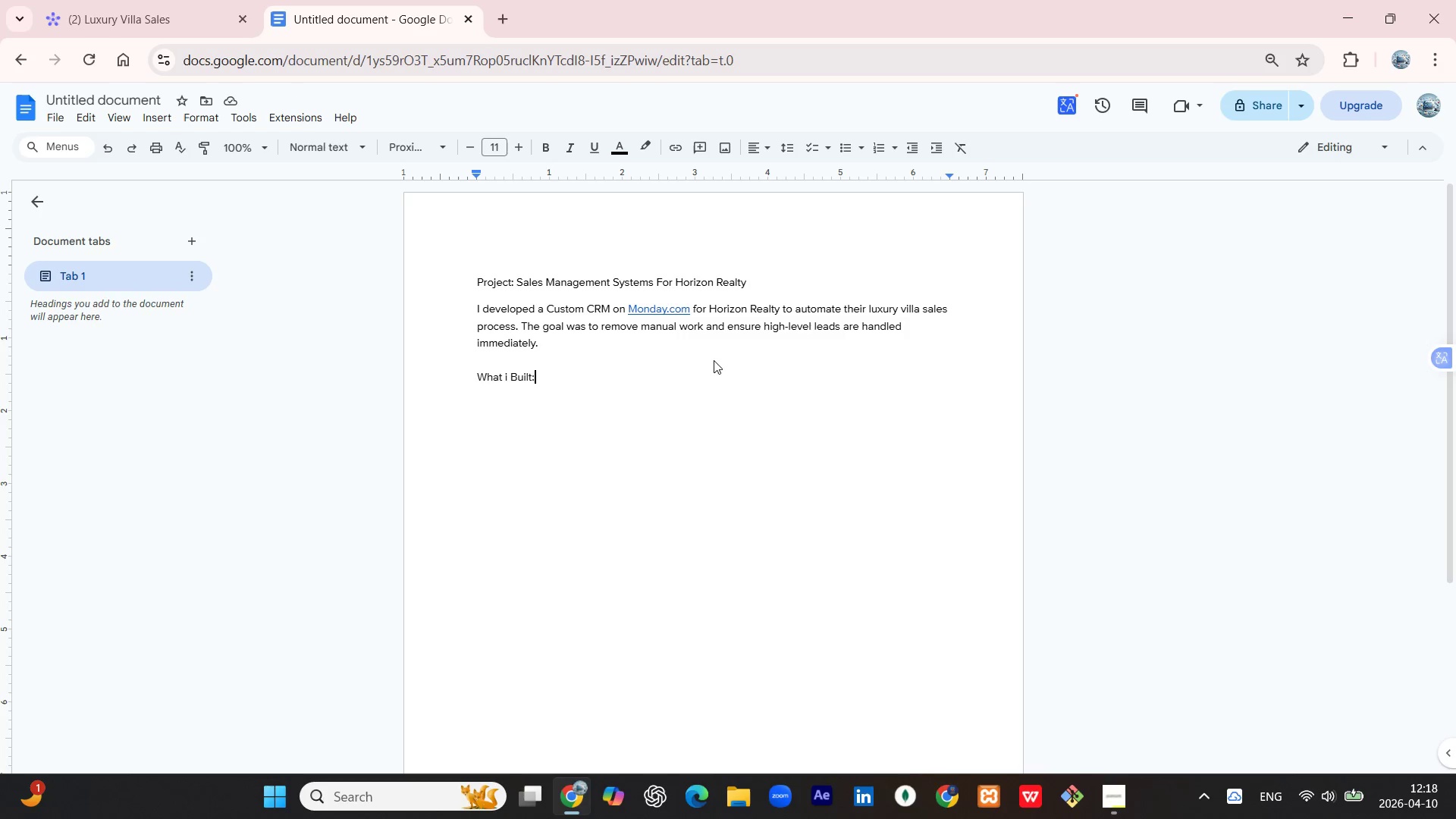 
key(Shift+Enter)
 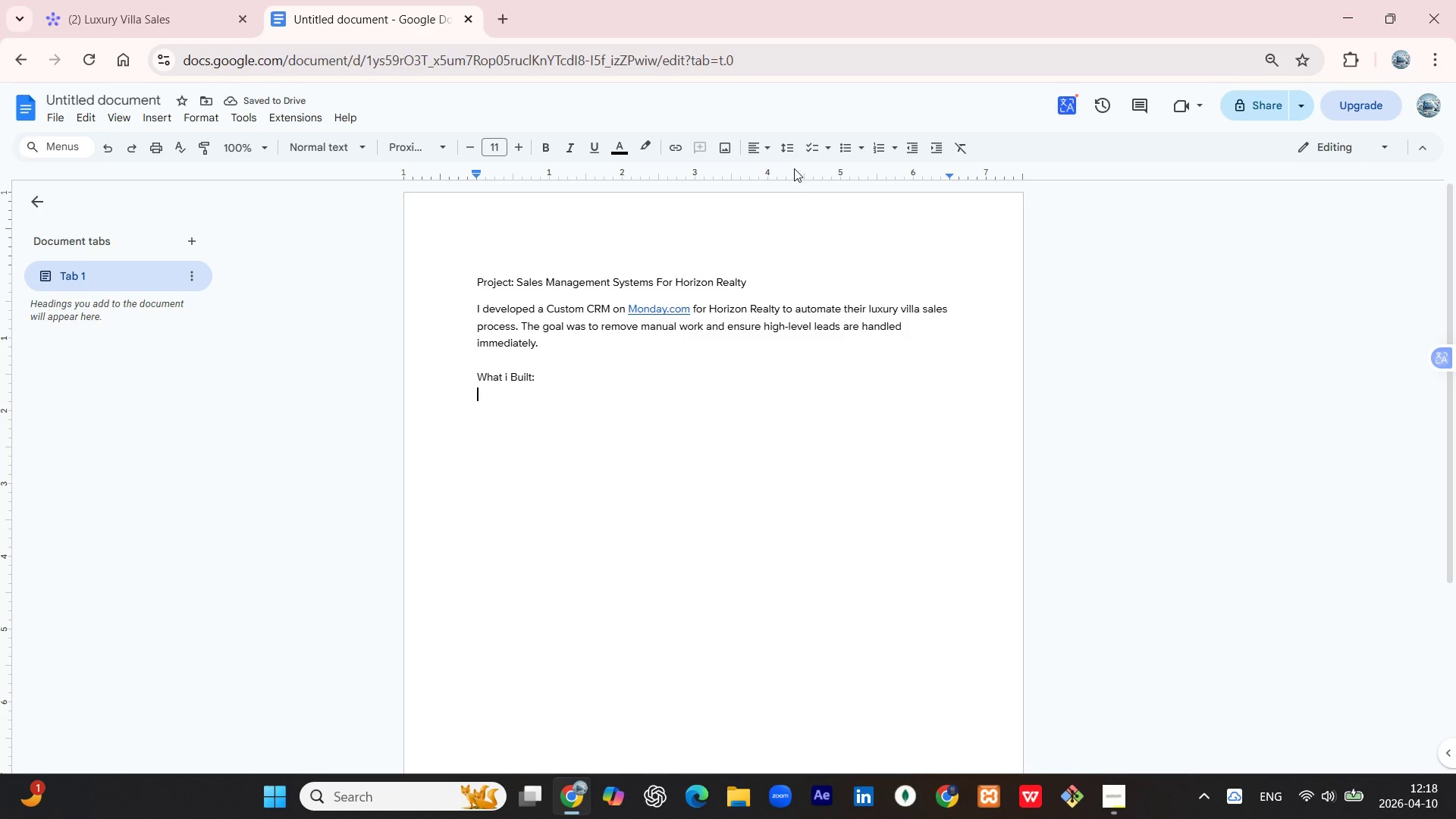 
wait(5.41)
 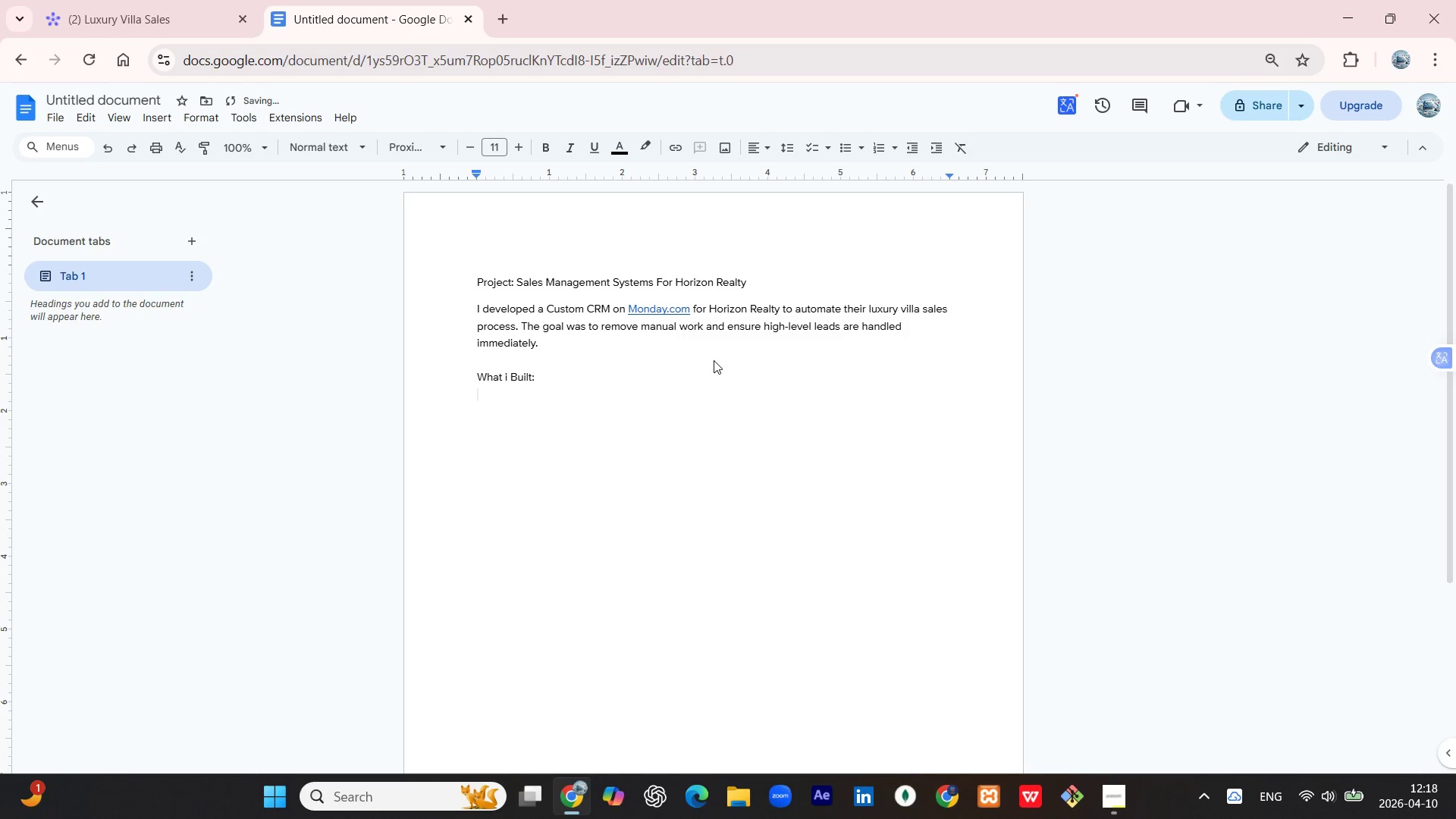 
left_click([824, 152])
 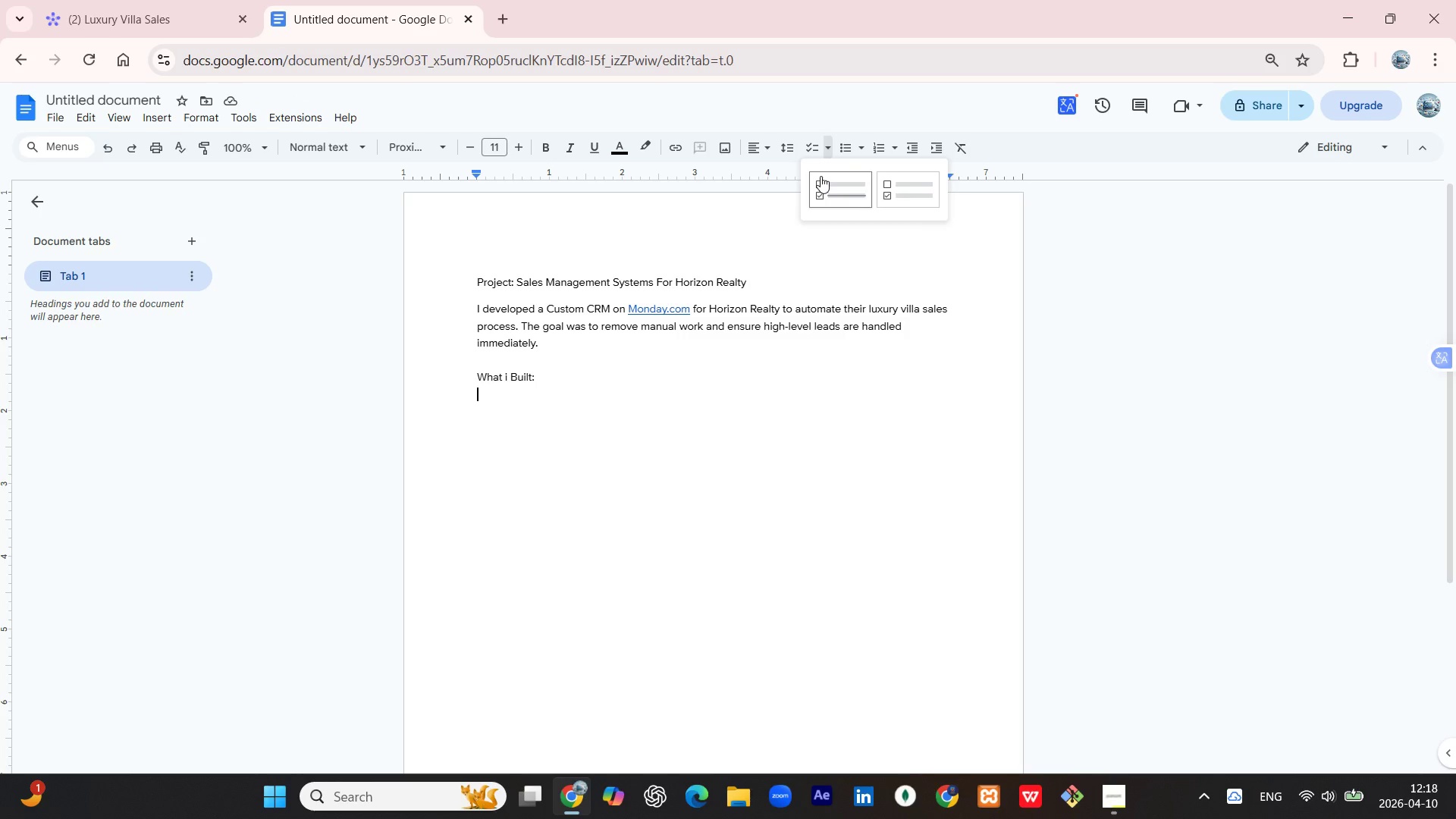 
left_click([821, 176])
 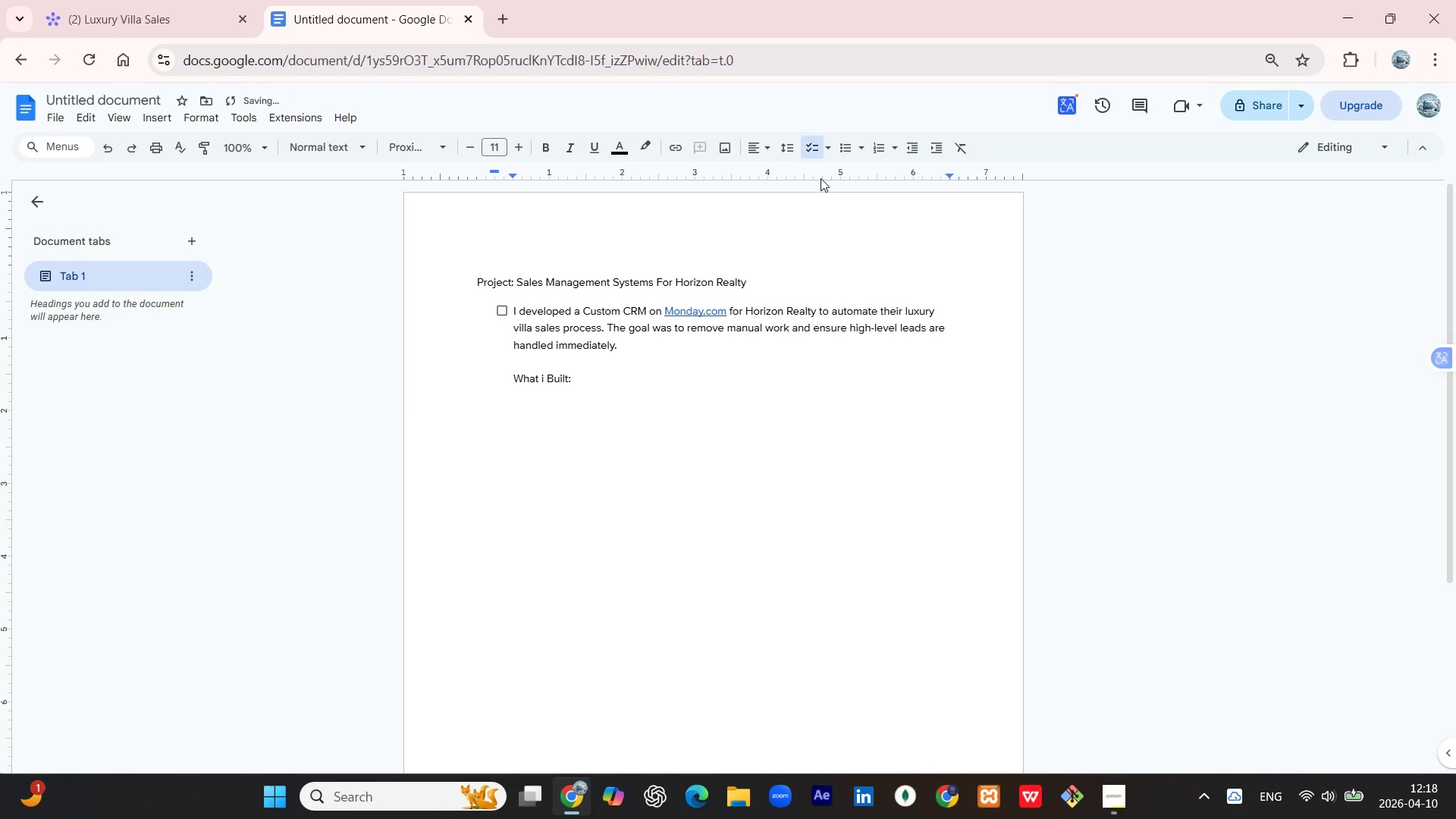 
left_click([814, 154])
 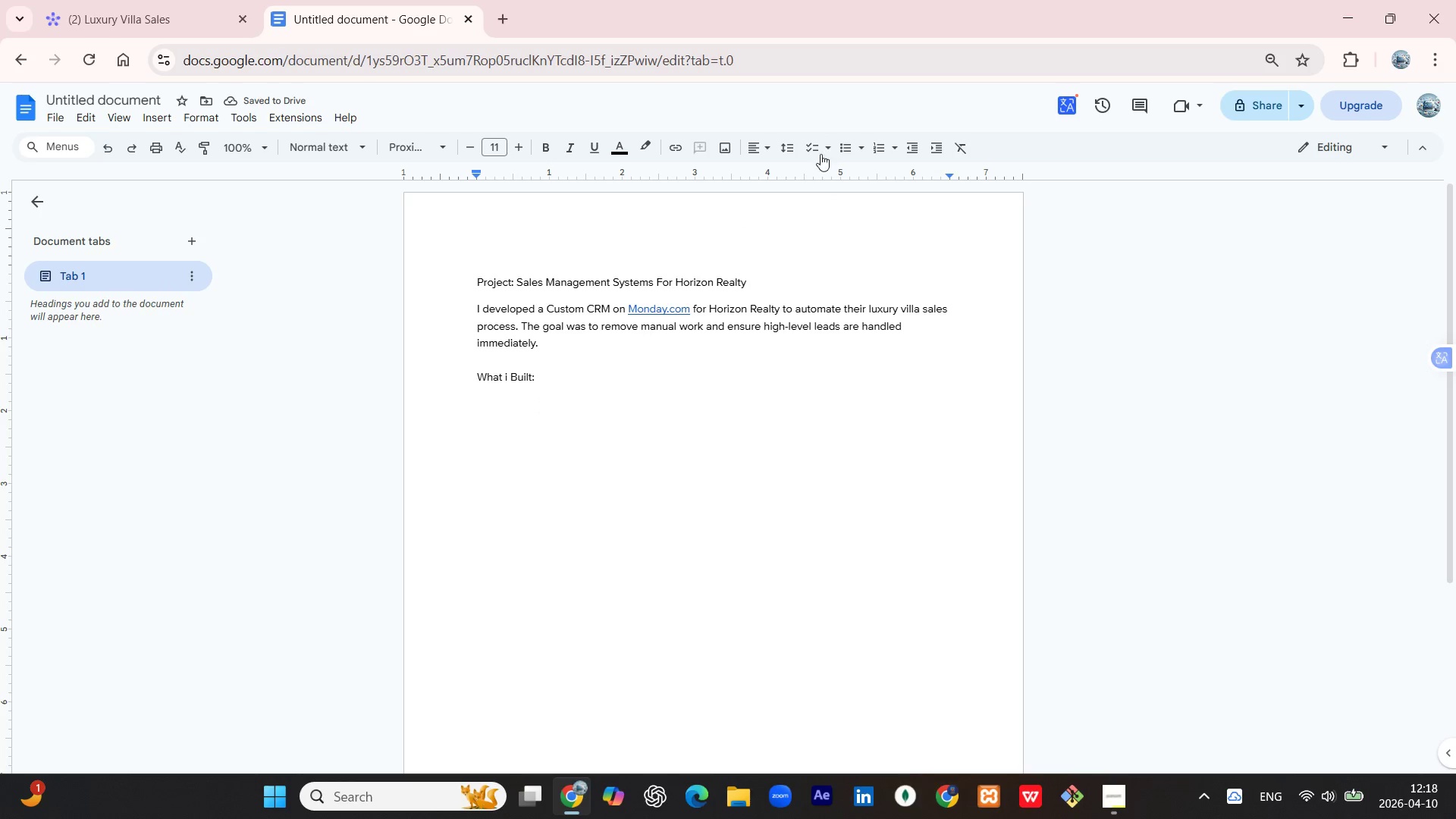 
wait(5.62)
 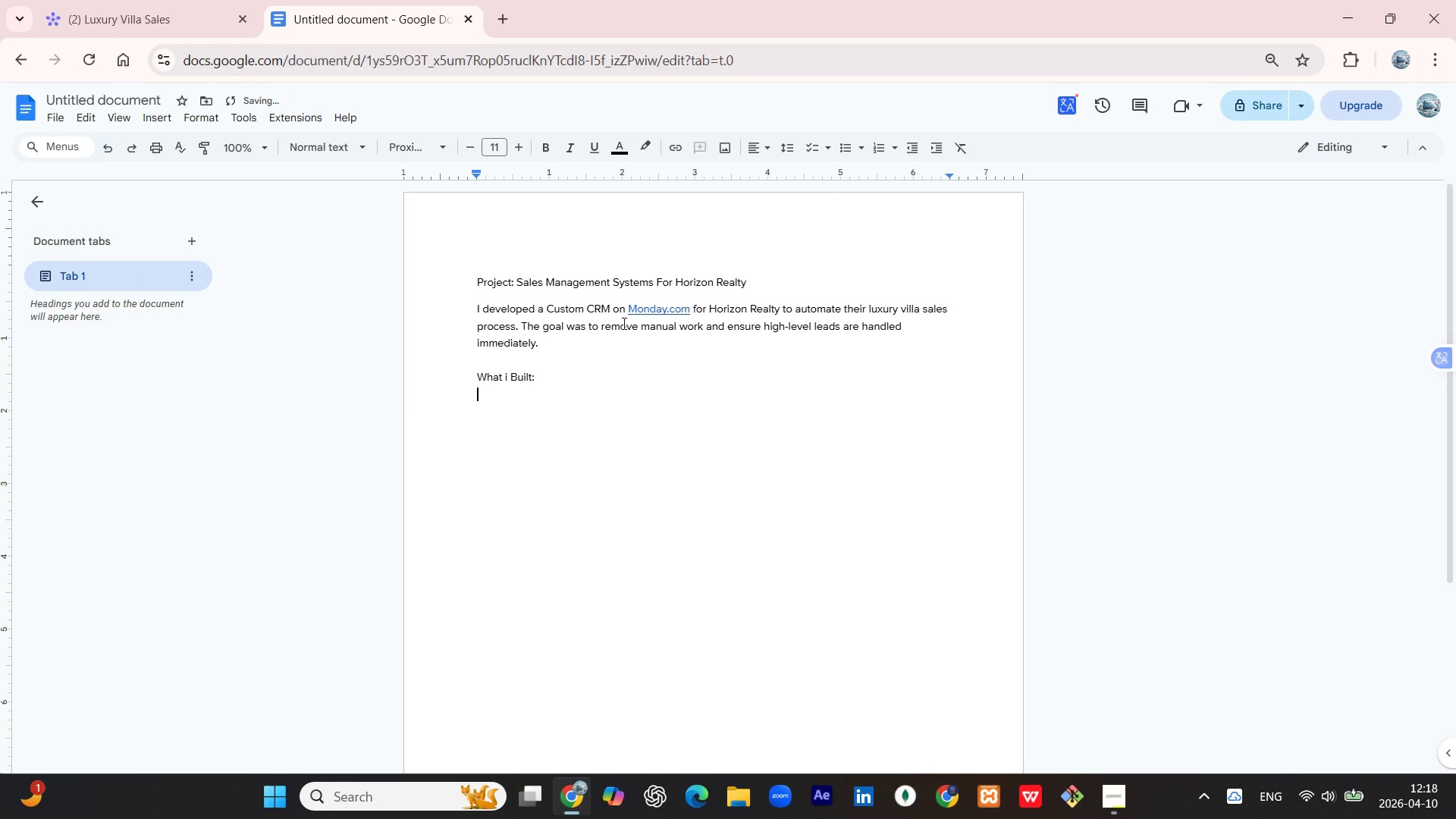 
left_click([810, 146])
 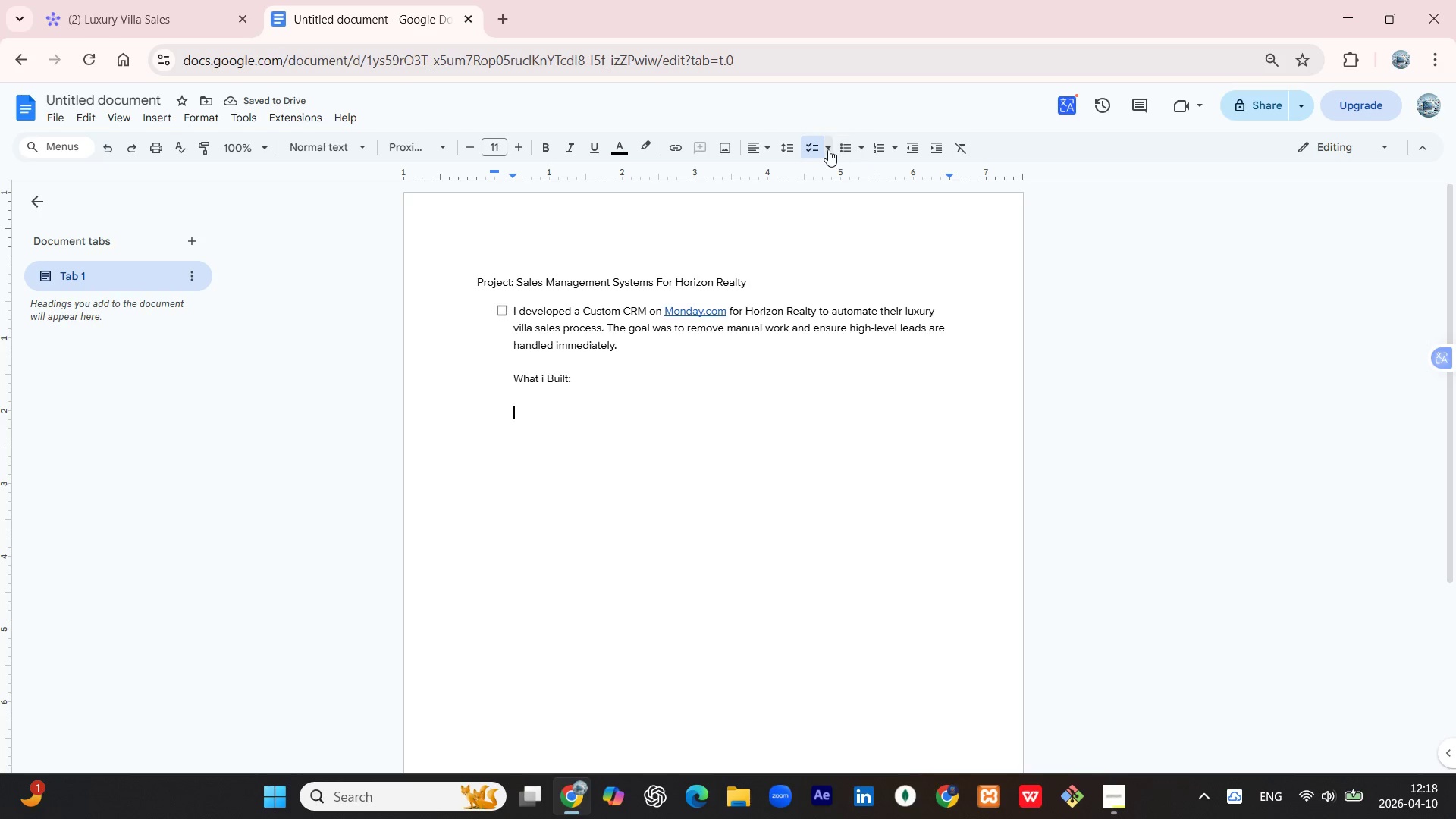 
wait(5.97)
 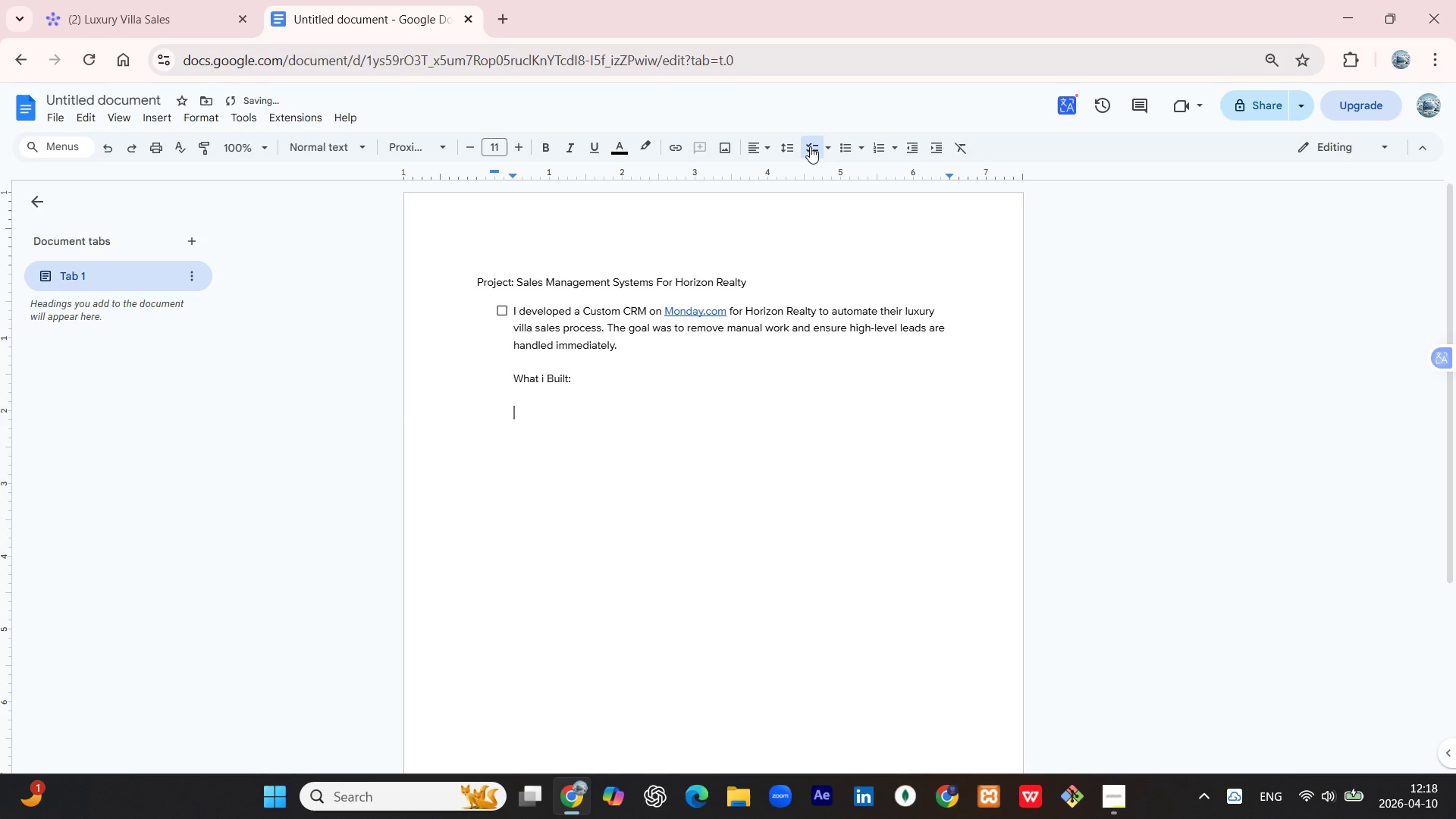 
left_click([892, 191])
 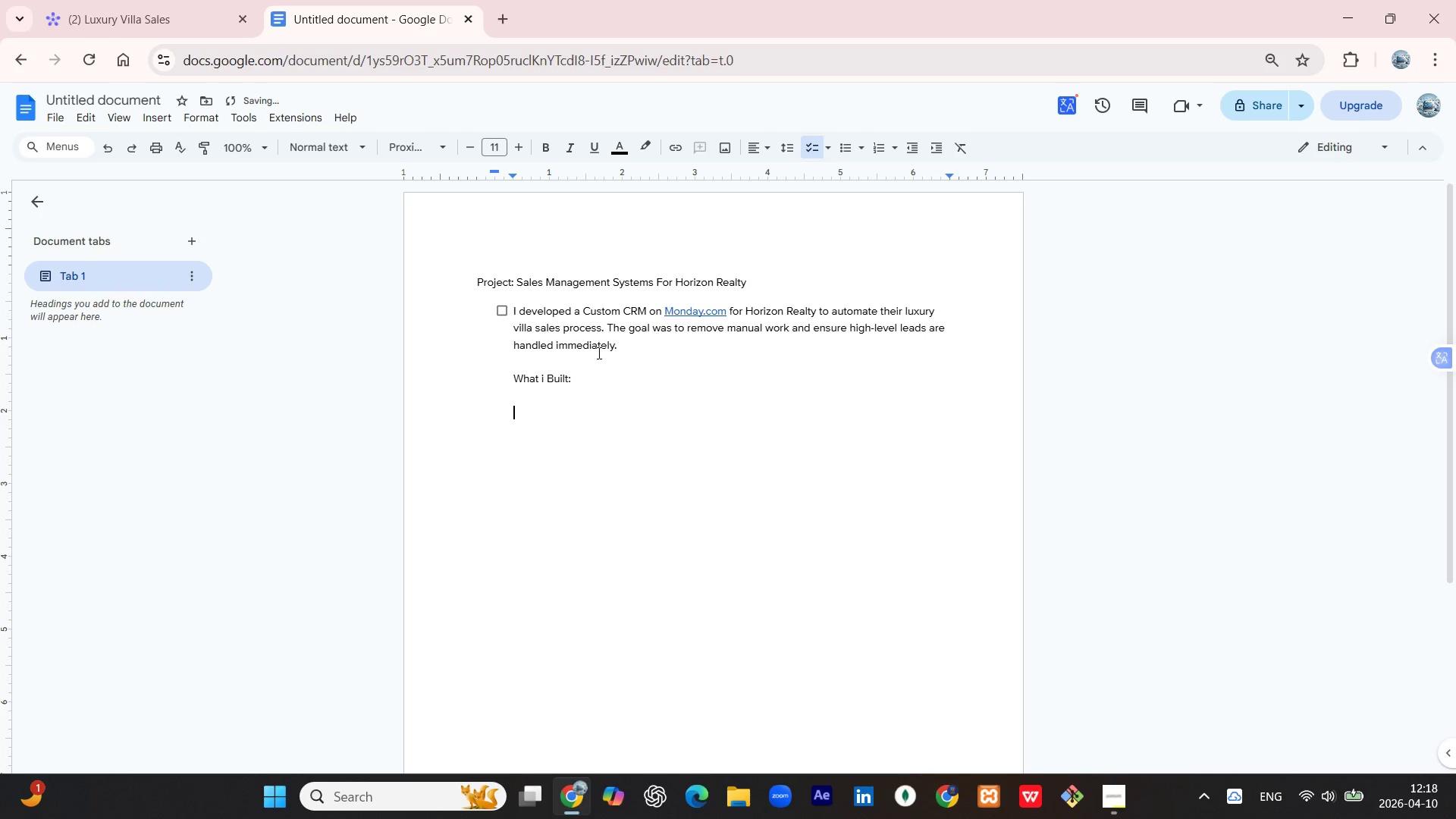 
left_click([531, 404])
 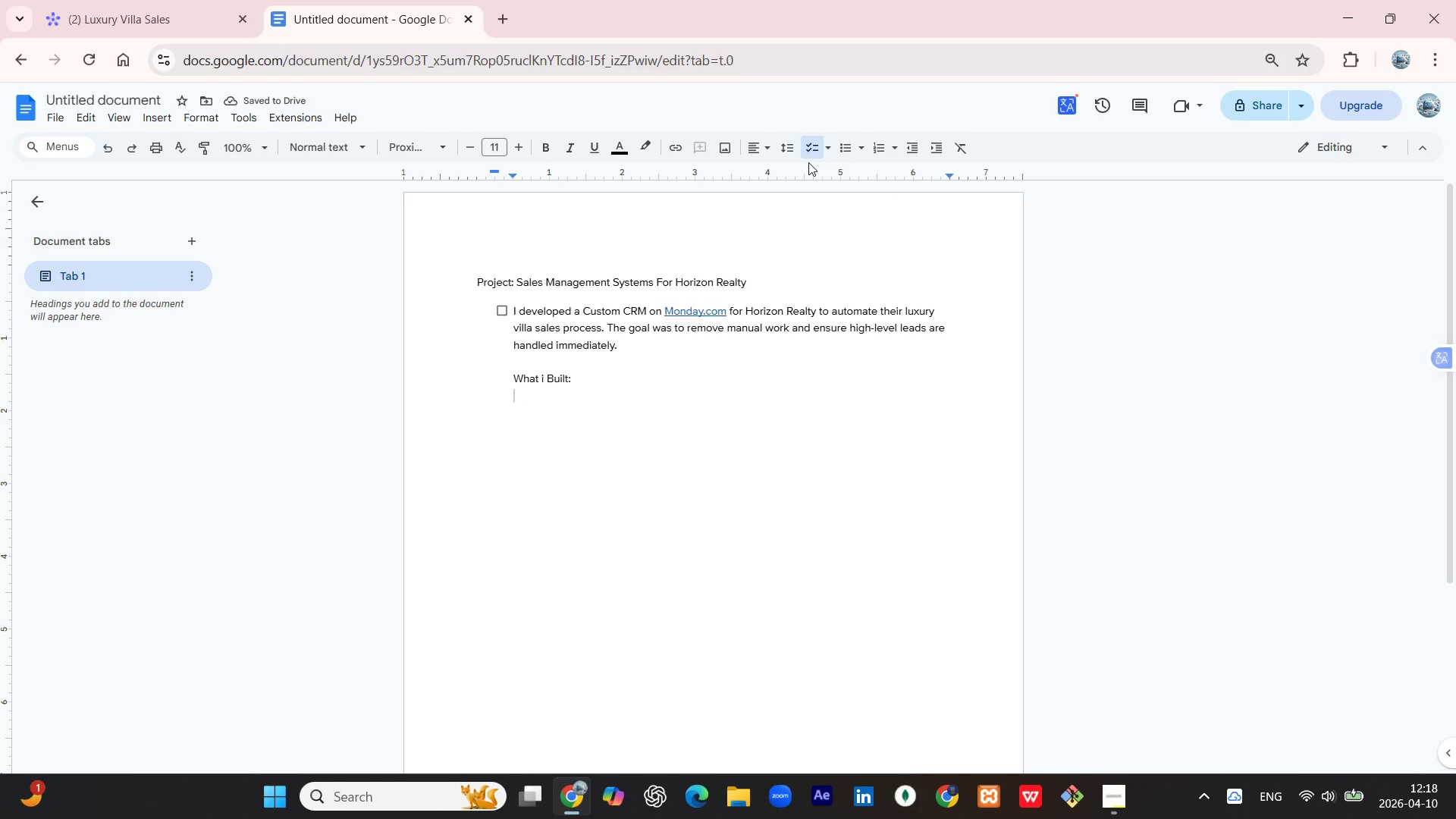 
left_click([811, 154])
 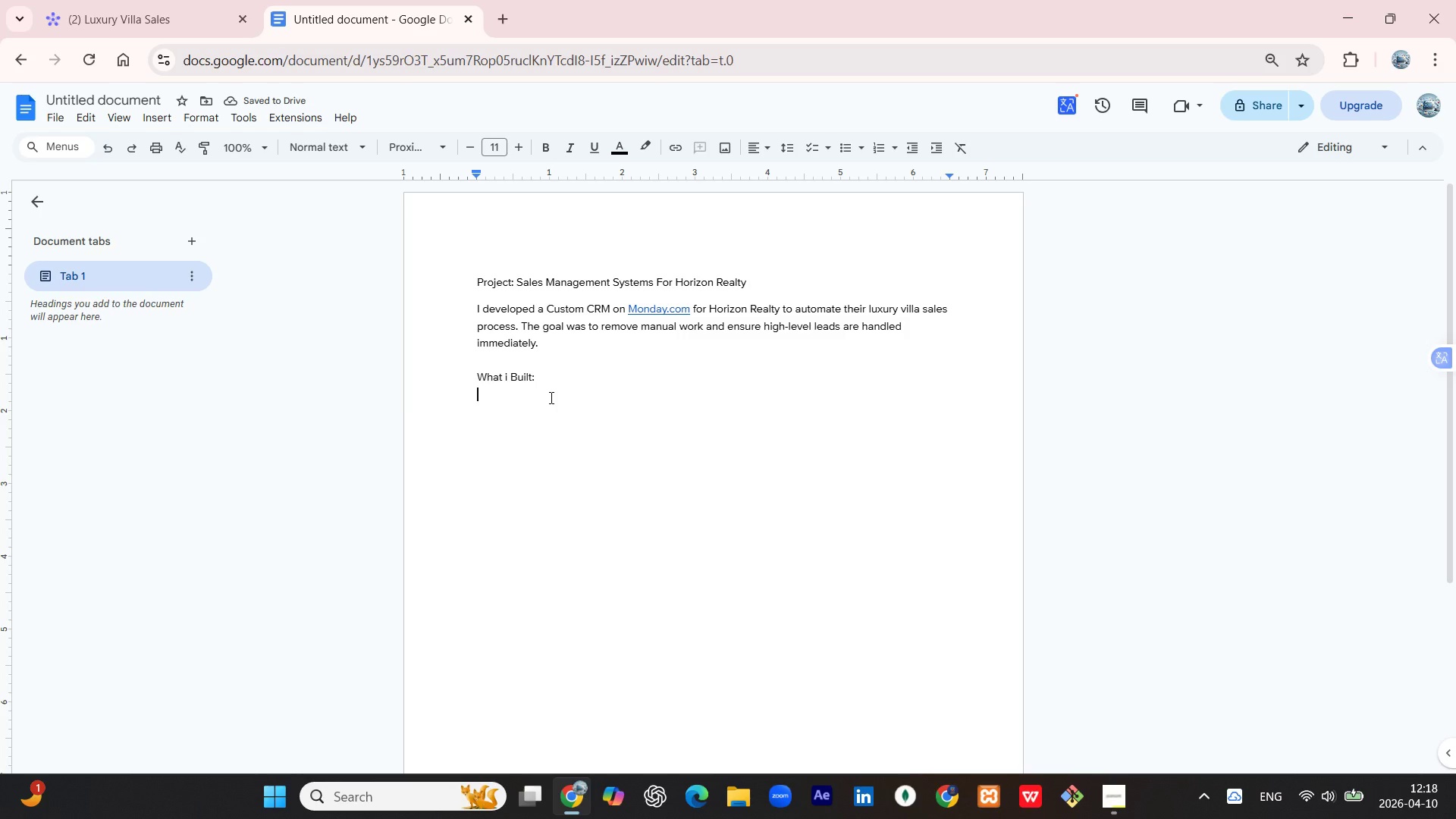 
key(Shift+ShiftRight)
 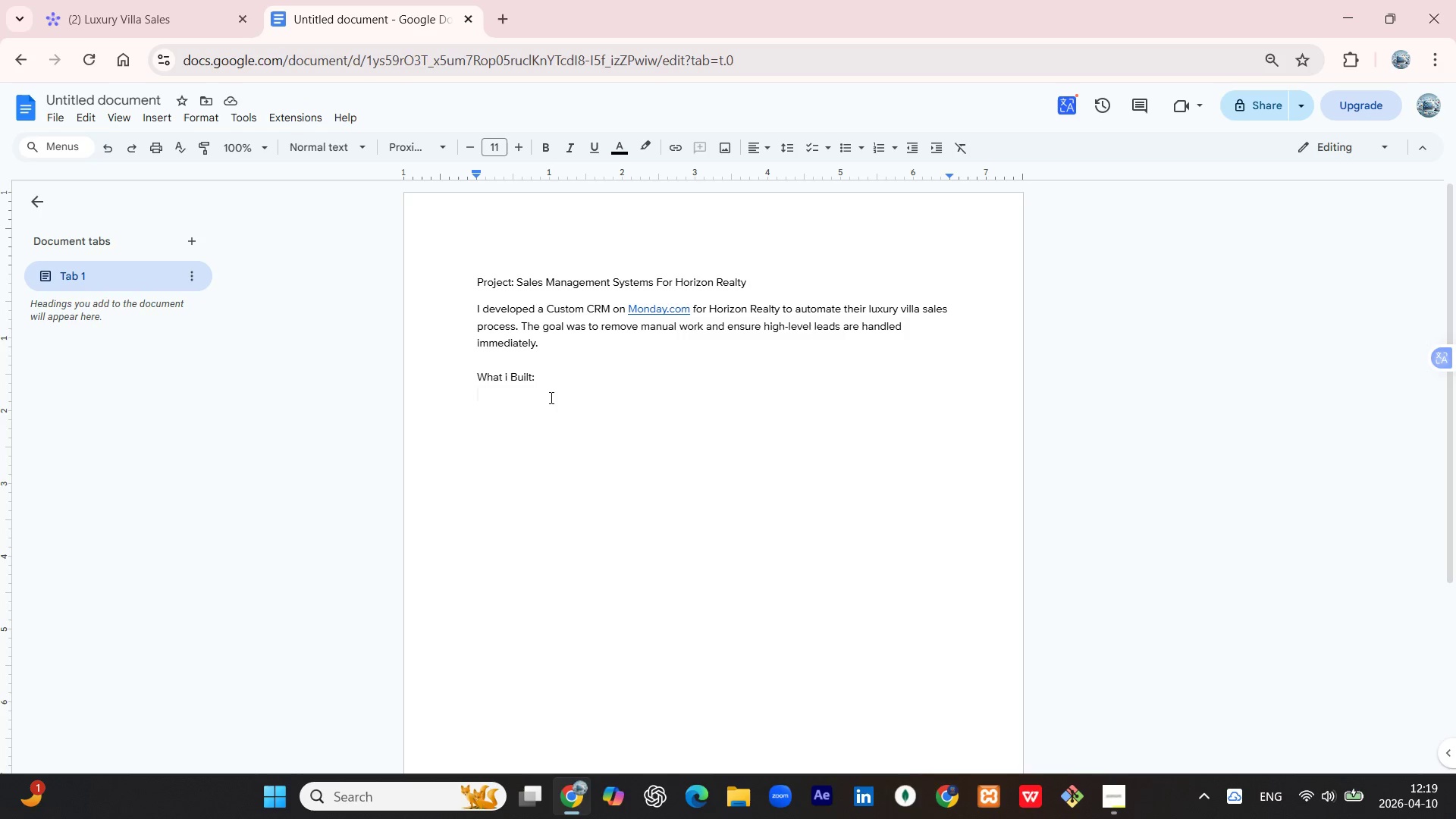 
key(Shift+ShiftRight)
 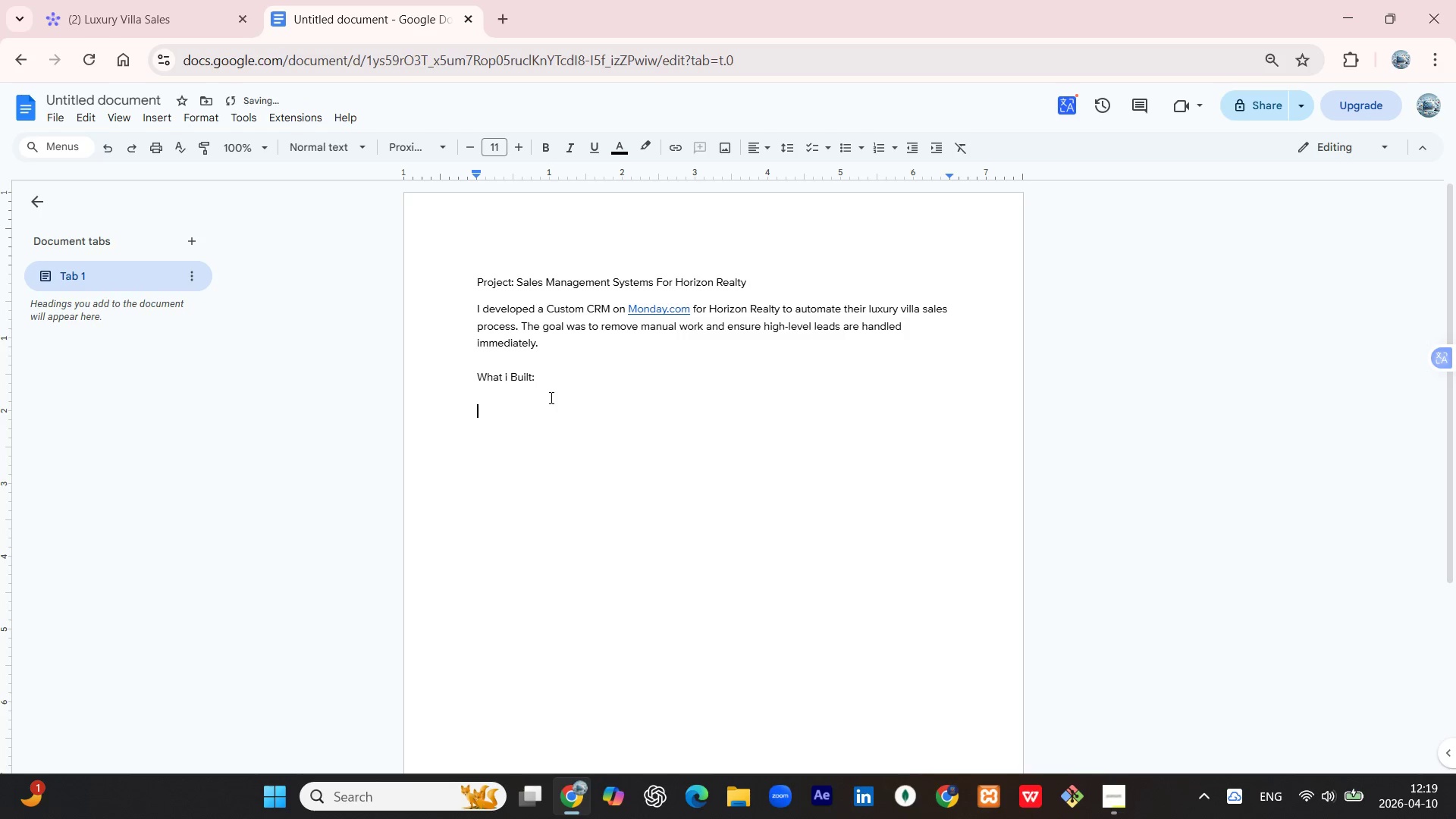 
key(Shift+Enter)
 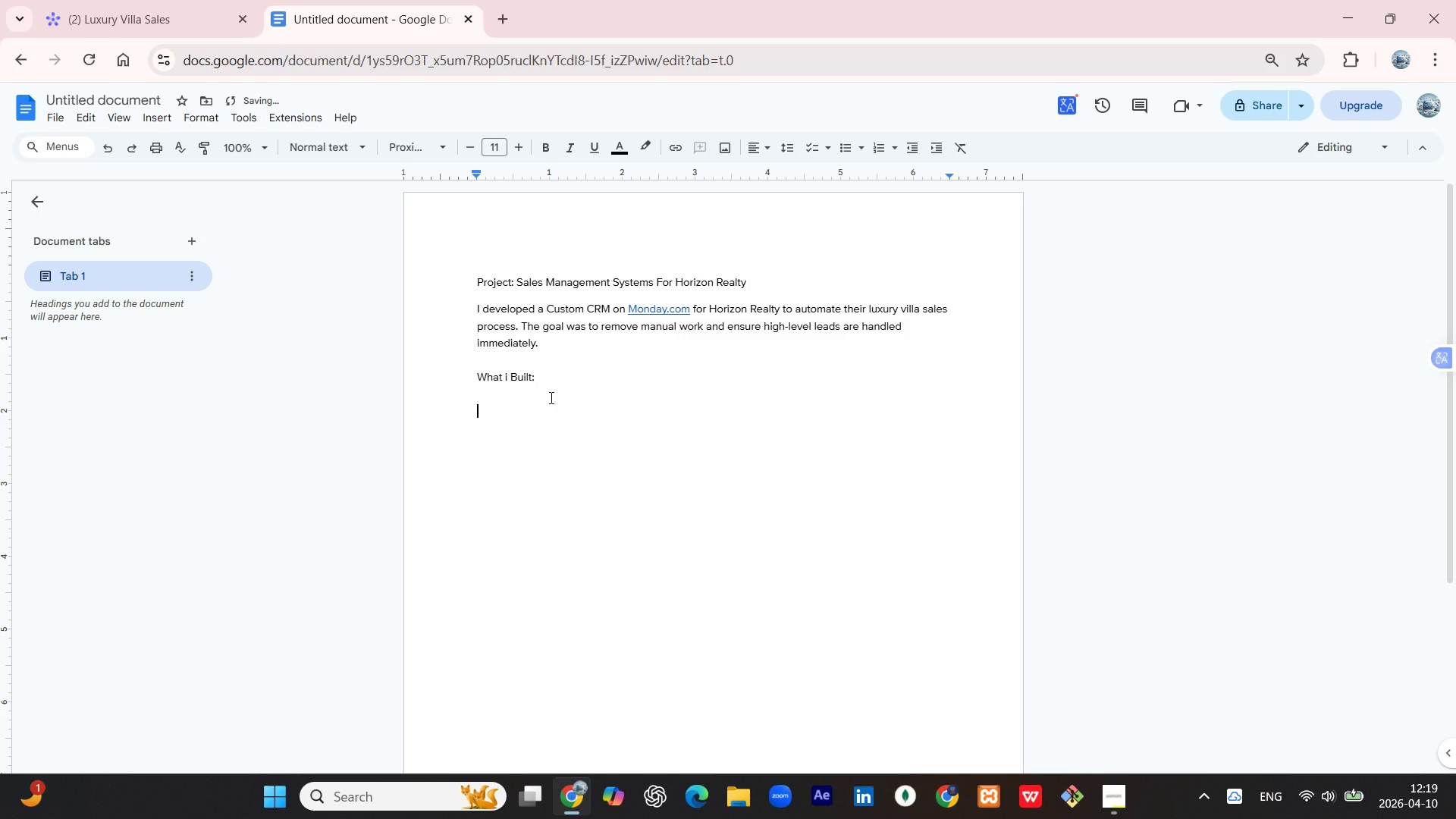 
type(Automated Workflow: )
 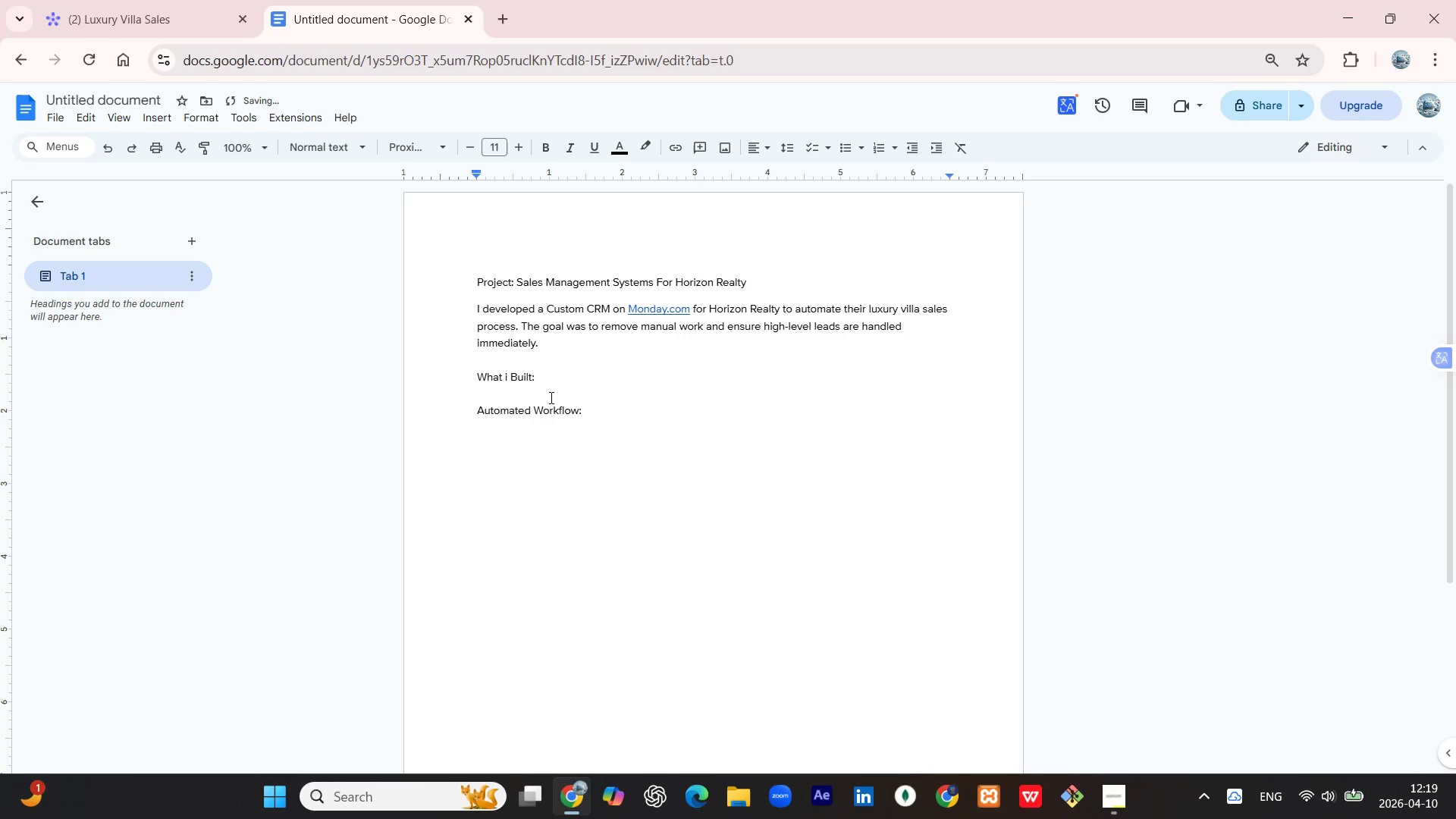 
wait(5.75)
 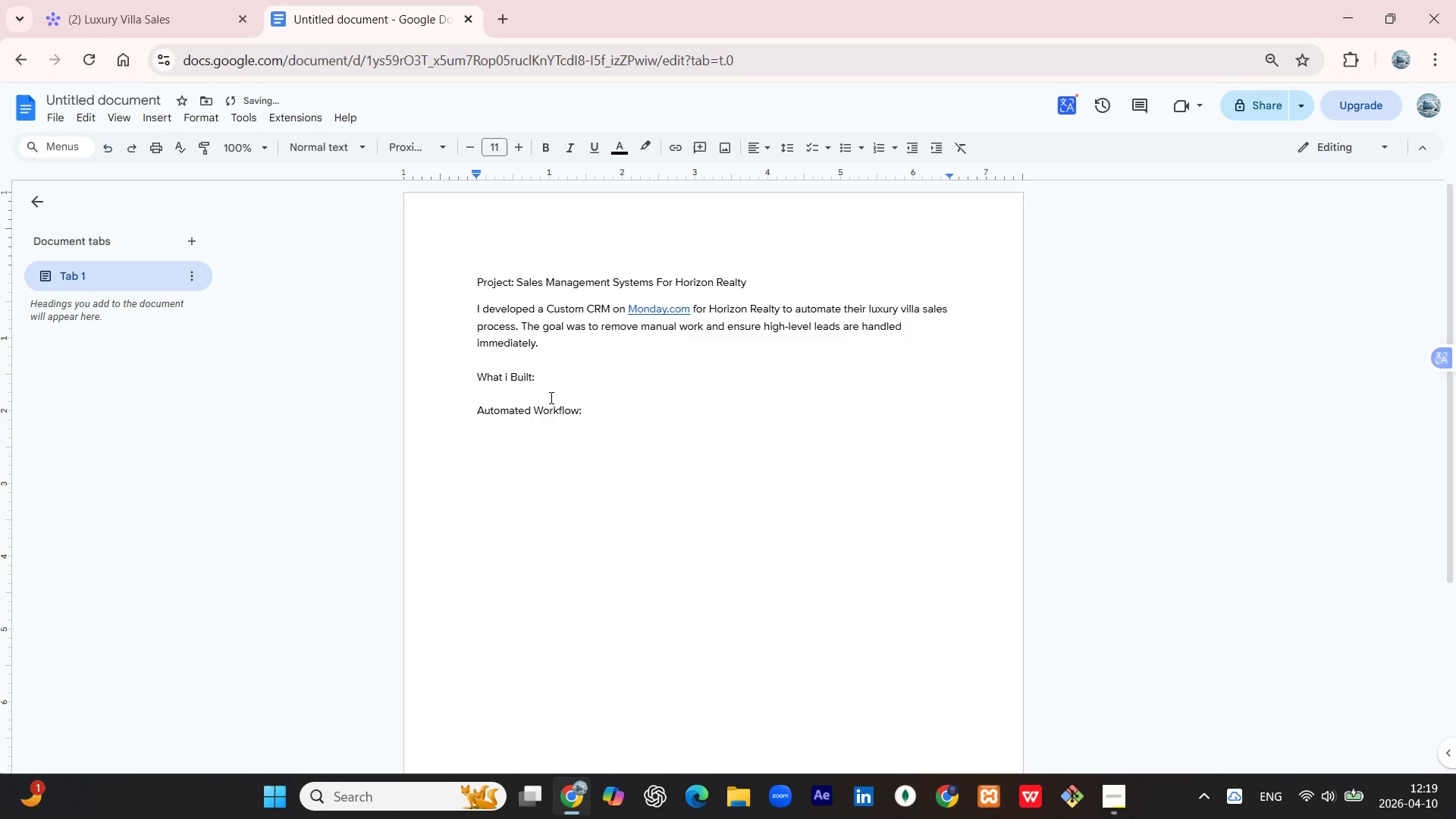 
type(i set up triggers that automatically tag new leads andd)
key(Backspace)
type( notify)
 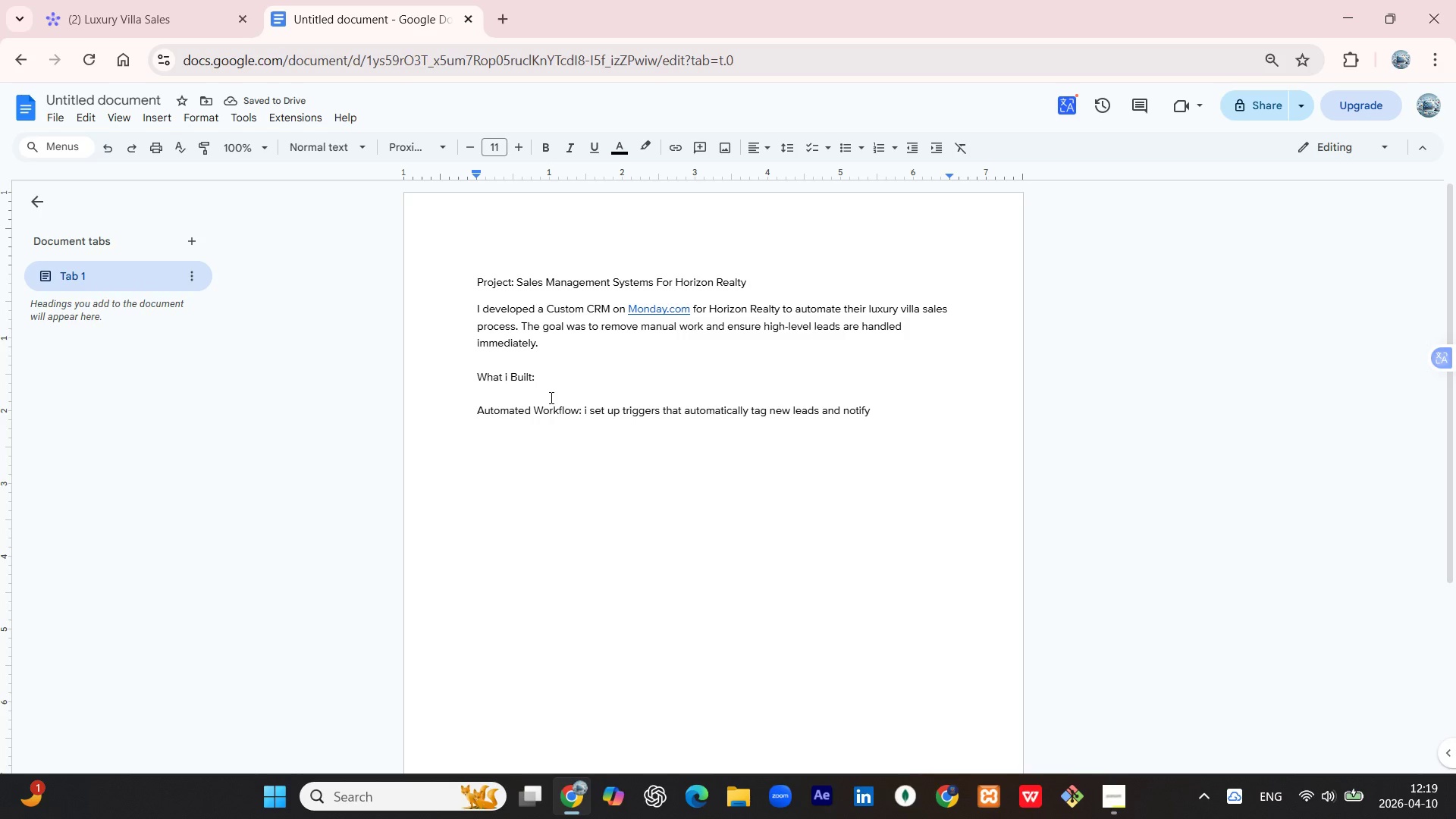 
type( the sales team to follow up within 48 hourse.)
key(Backspace)
key(Backspace)
key(Backspace)
key(Backspace)
type(urs.)
 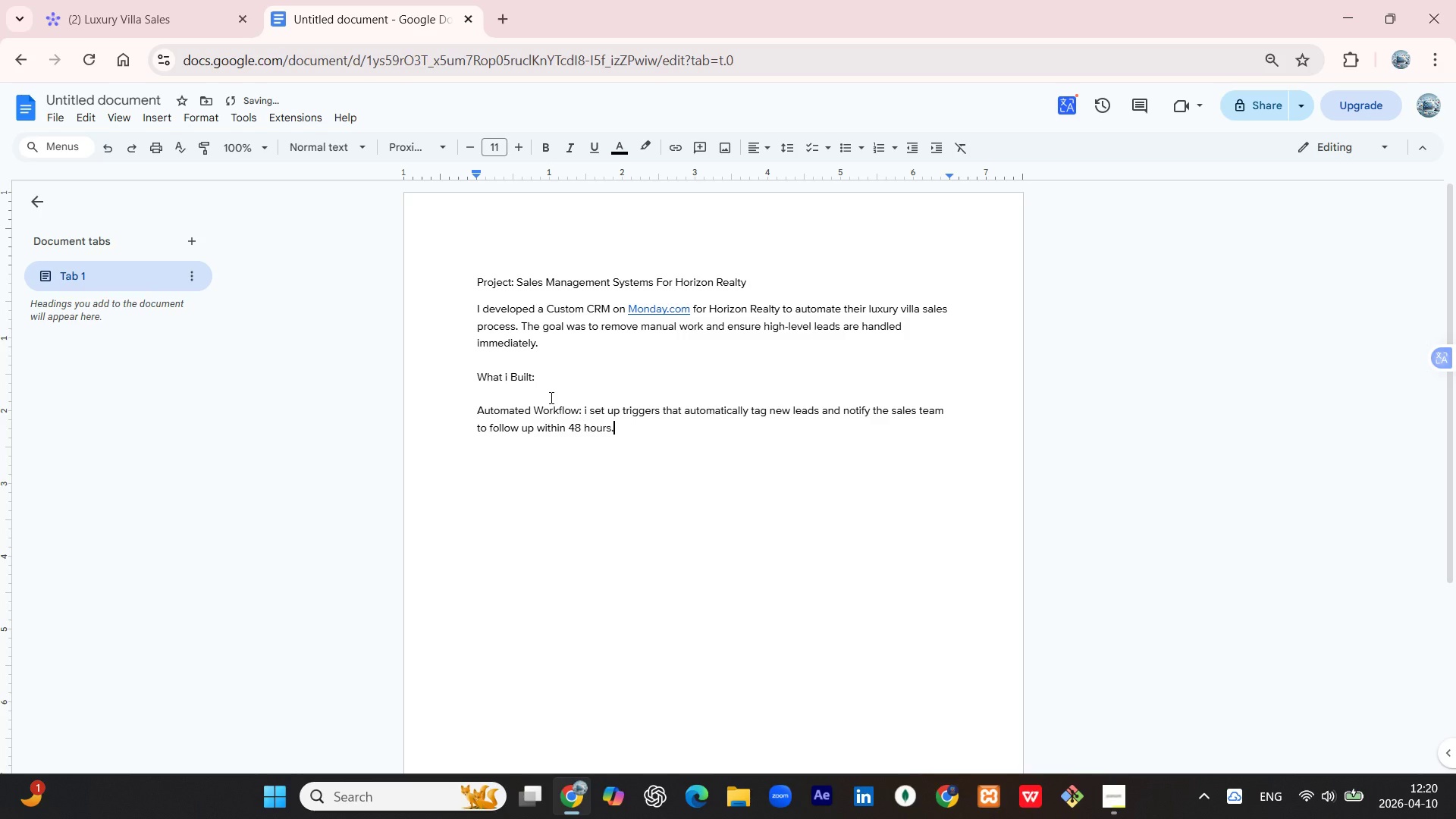 
key(Shift+Enter)
 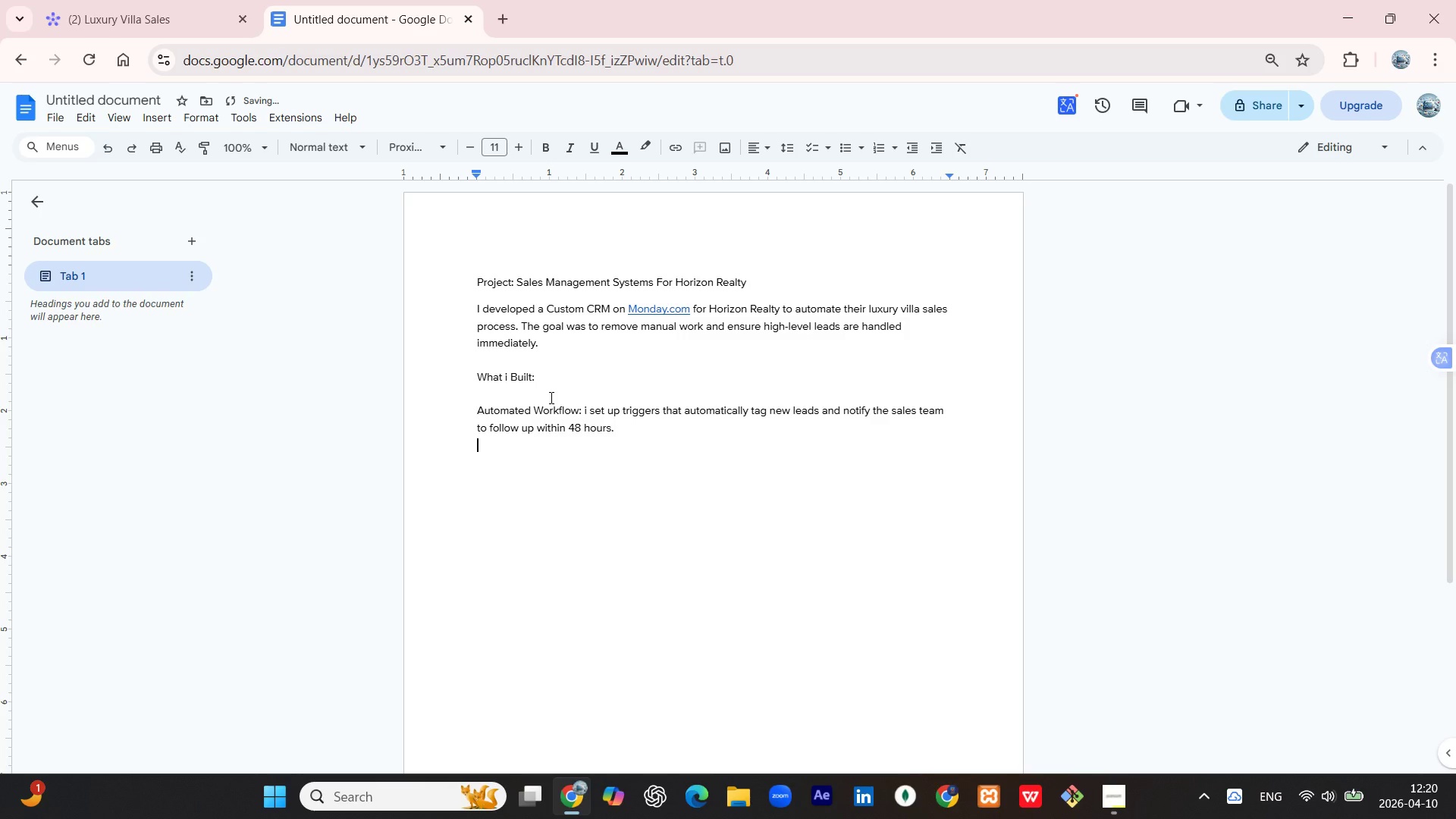 
type(lead Prioritization: I used conditional formating to highlight "High-Value prospects" in gol)
key(Backspace)
key(Backspace)
key(Backspace)
type(Green so they are easy to spot at a glance.)
 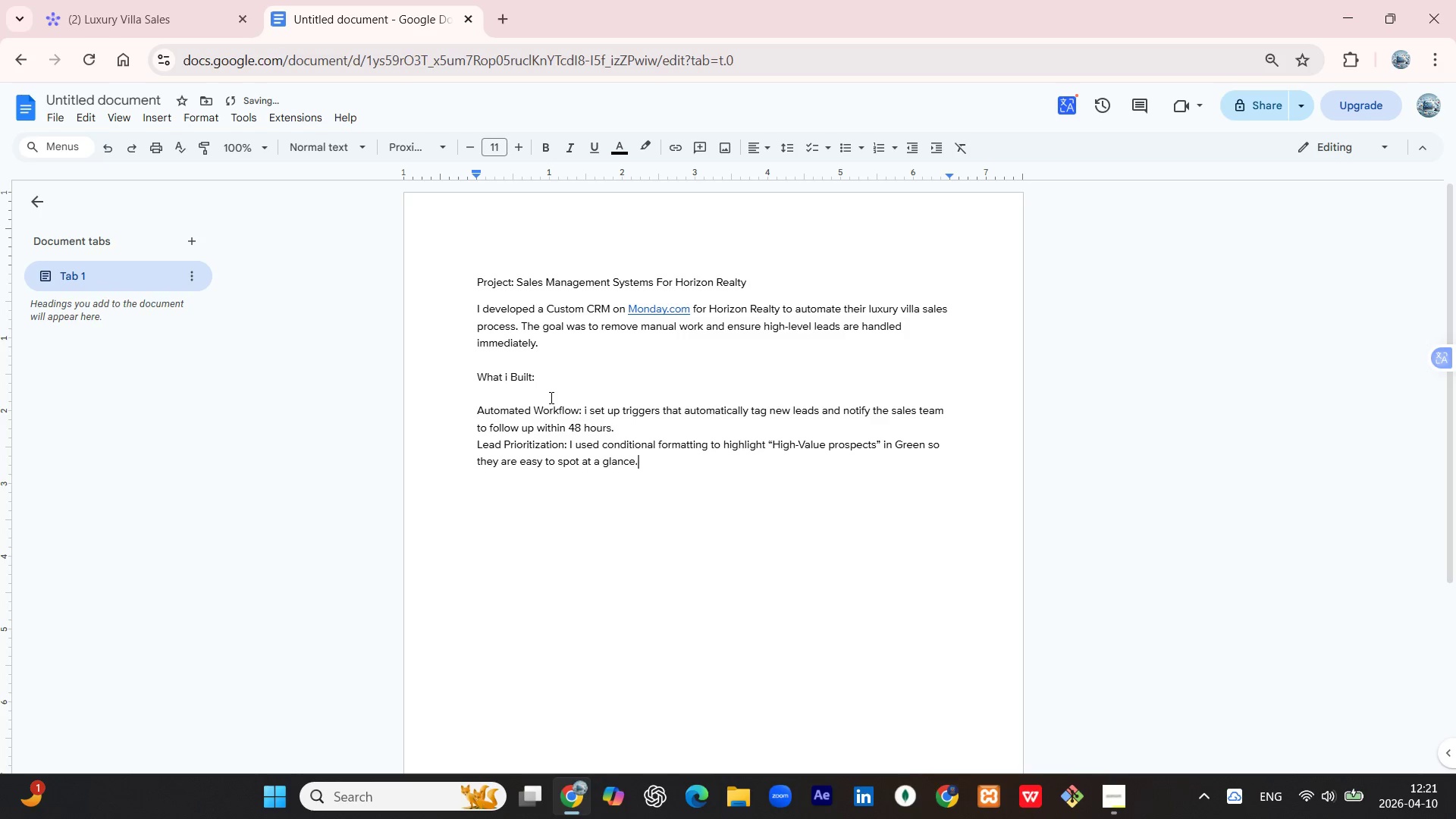 
key(Shift+Enter)
 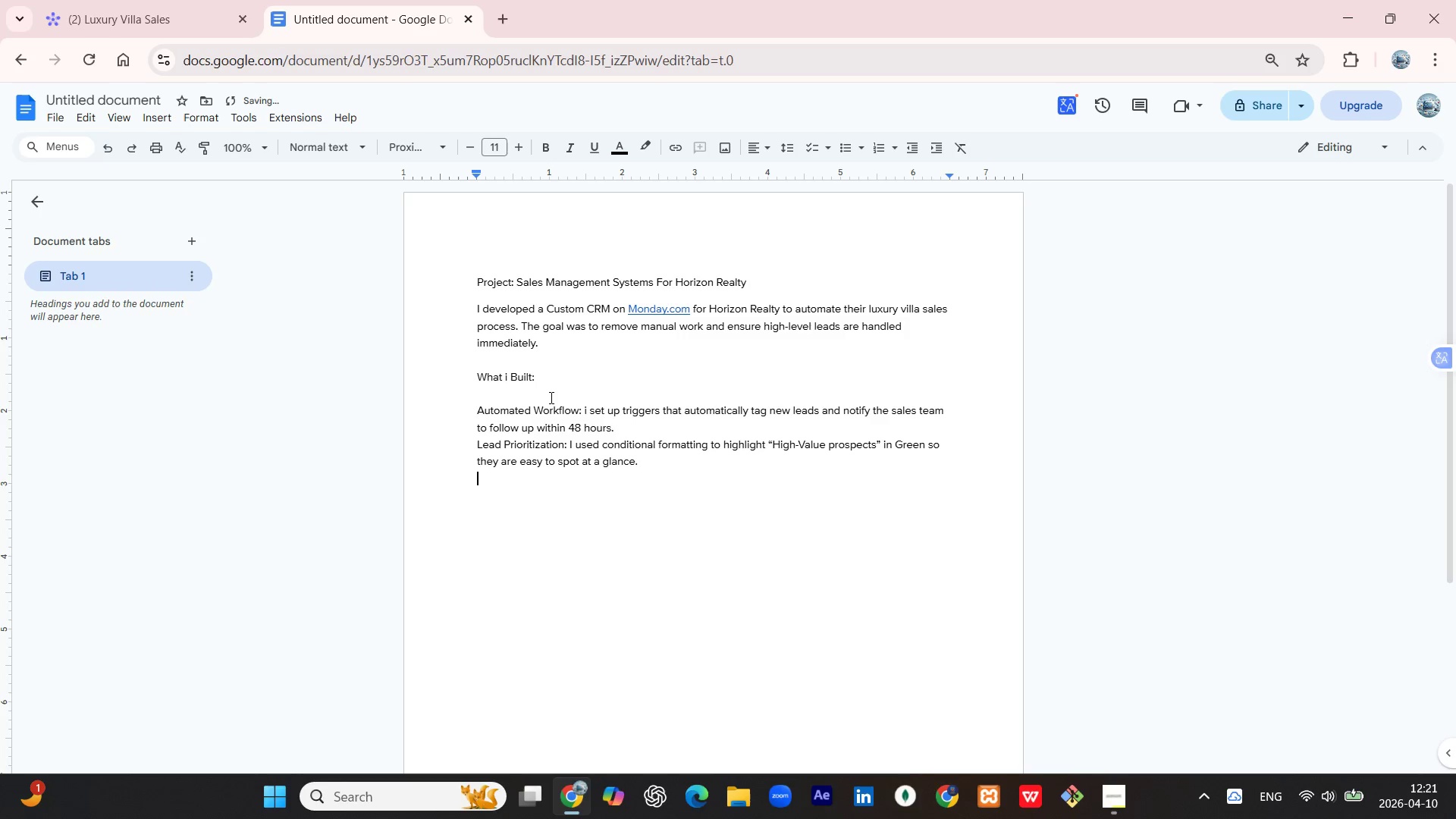 
type(Real-time Tracking: I built a Visual dashboard with a pie chart that showes exactly where every deal)
 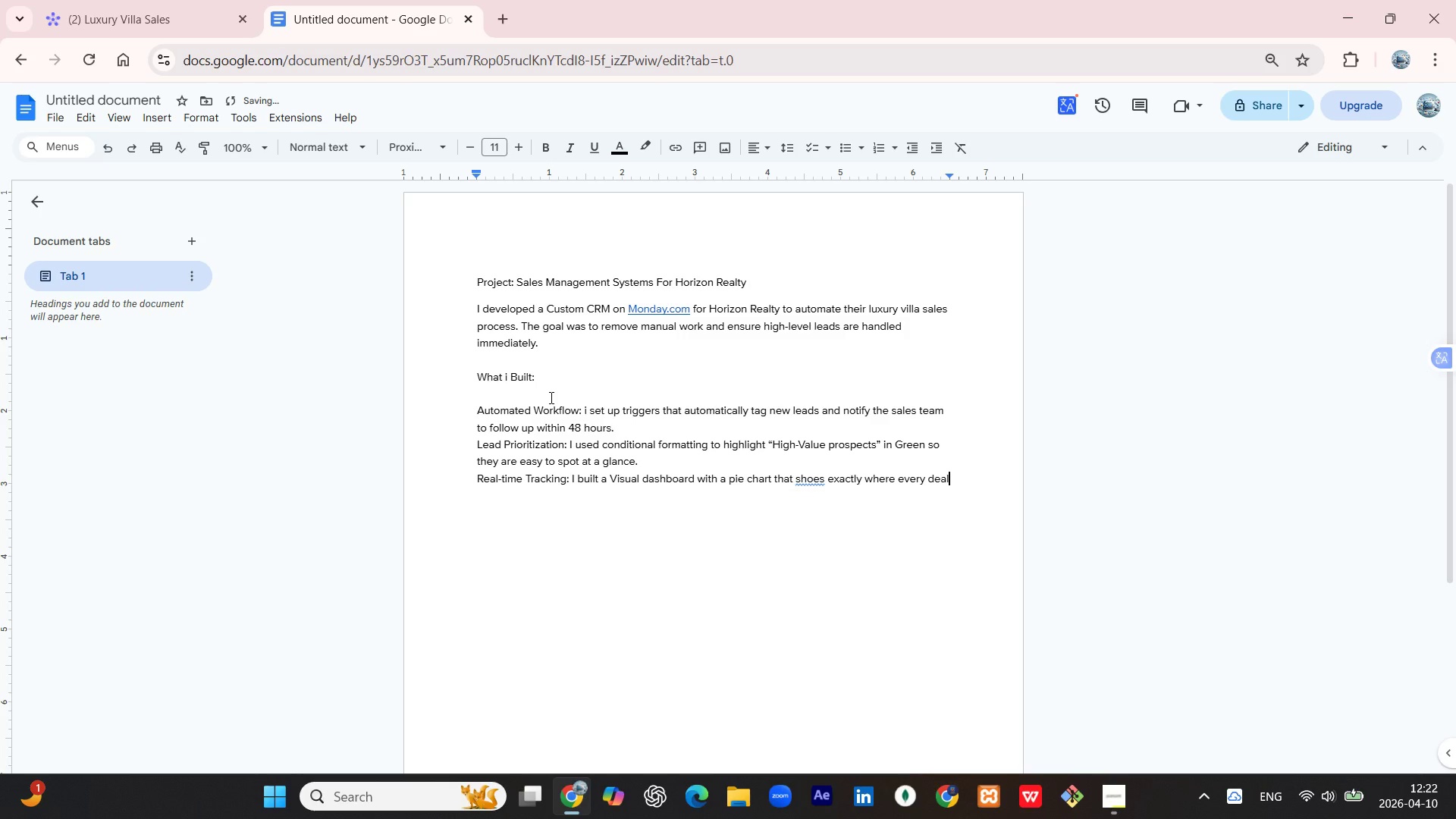 
right_click([797, 482])
 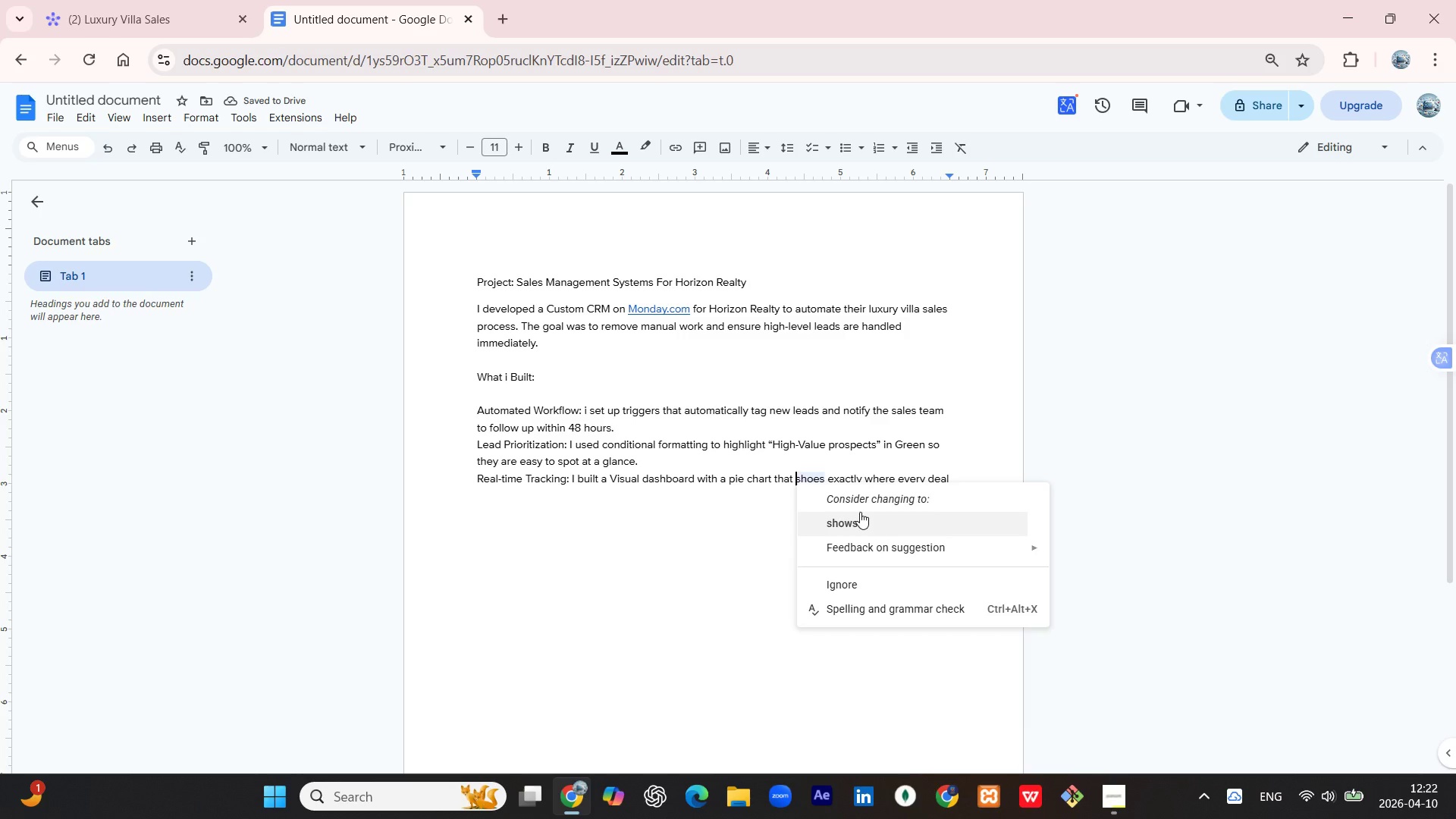 
left_click([860, 512])
 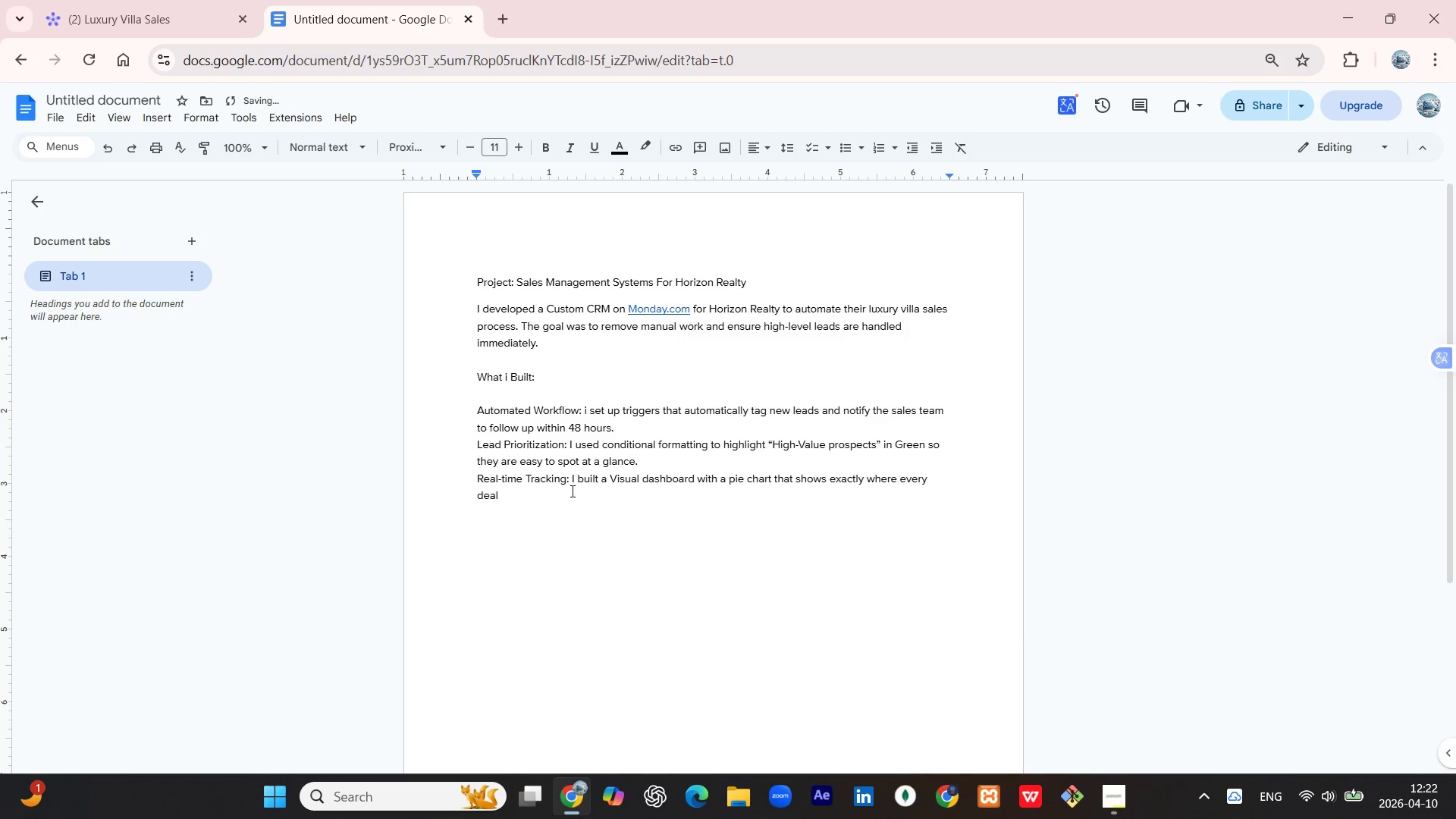 
left_click([545, 491])
 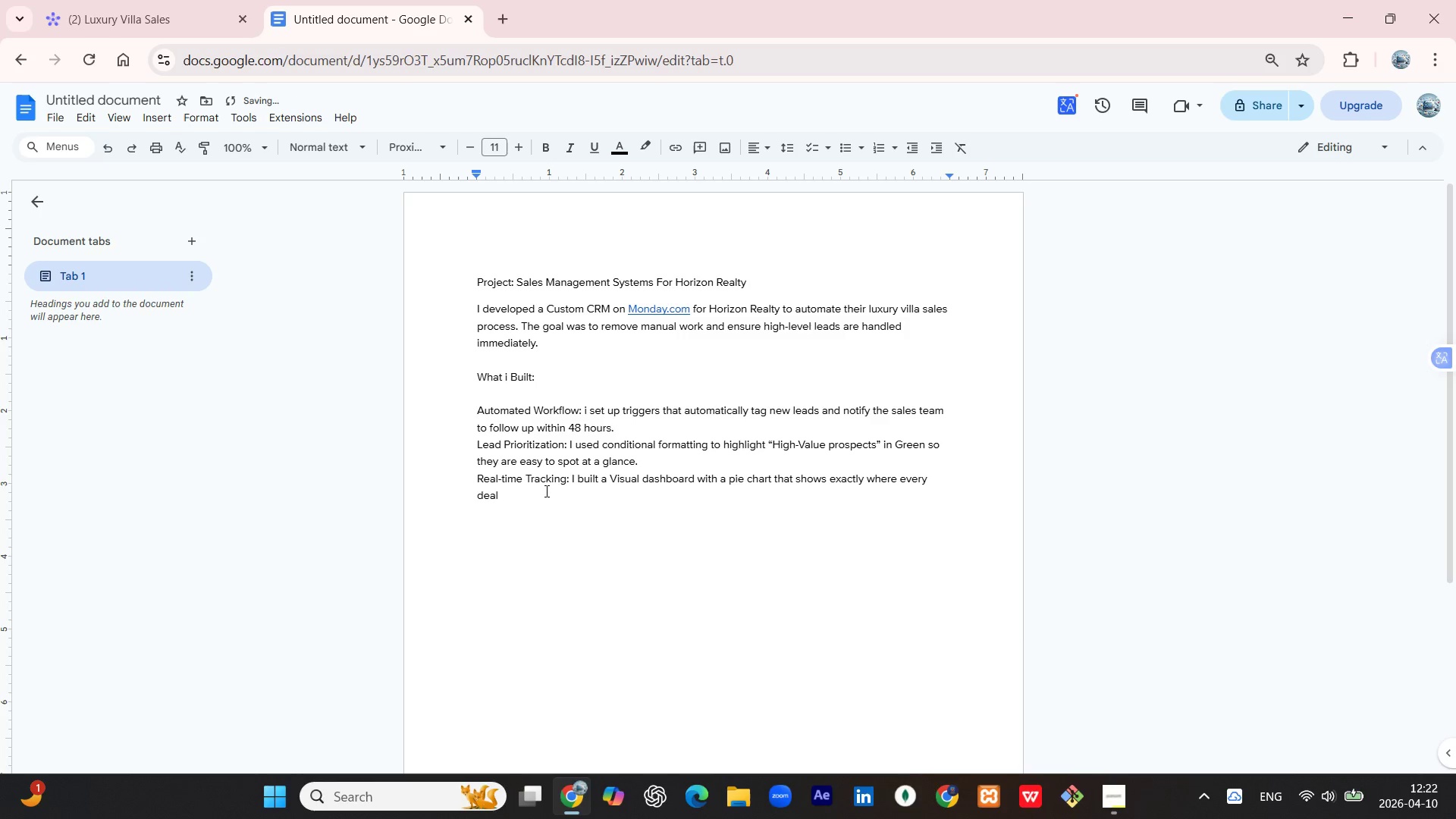 
type( stands in the sales funnel.)
 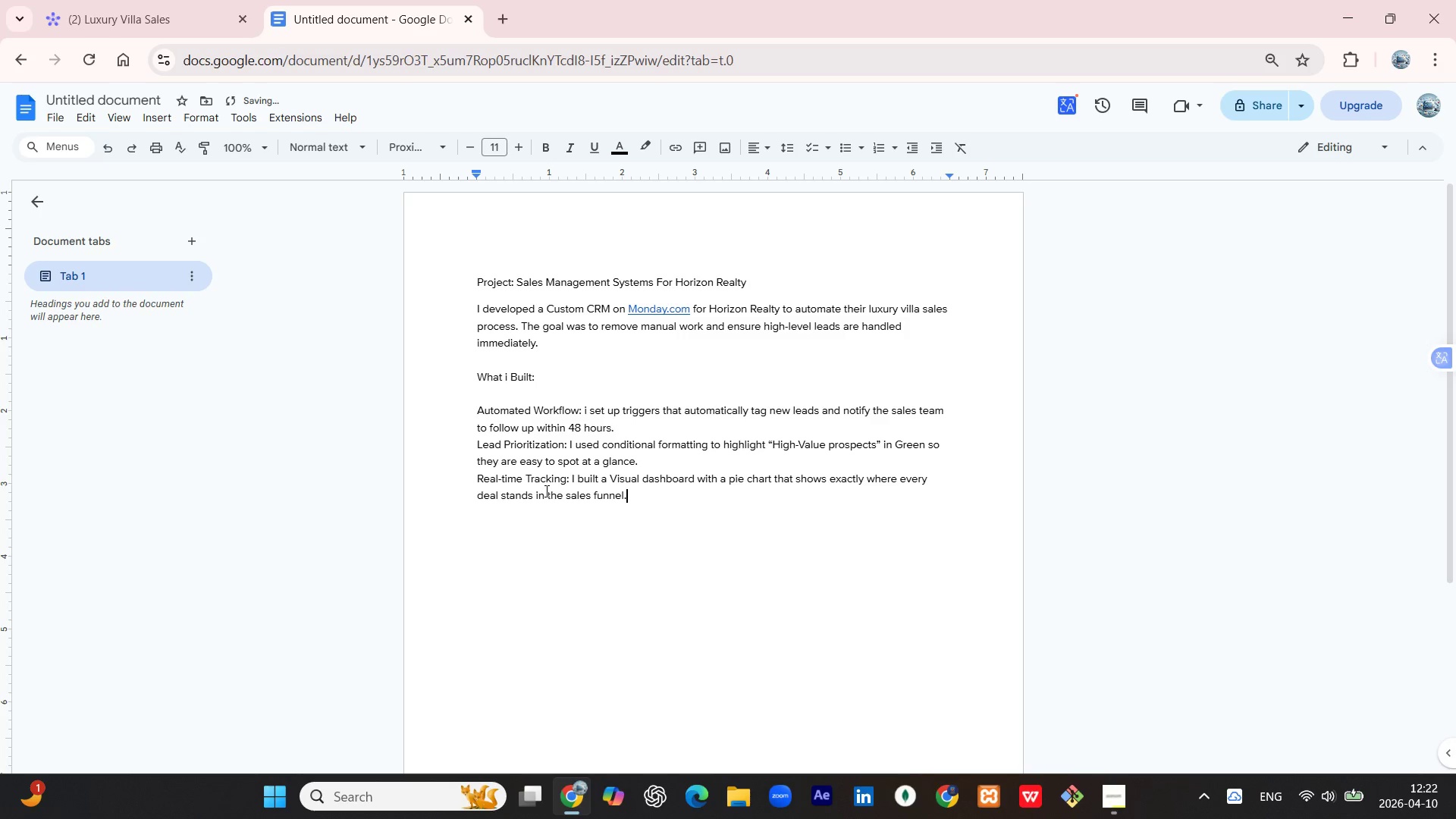 
key(Shift+Enter)
 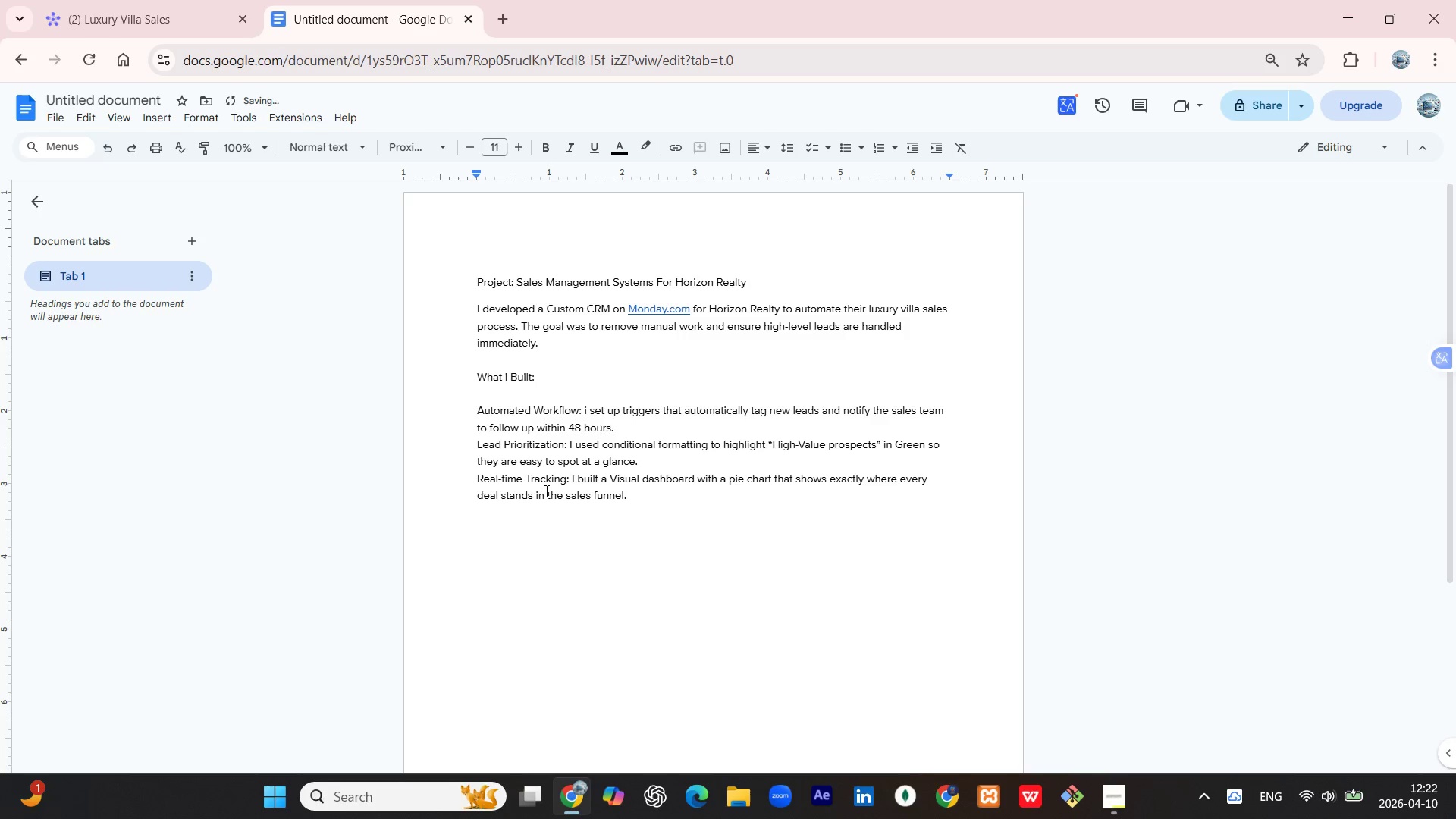 
type(closing alerts)
 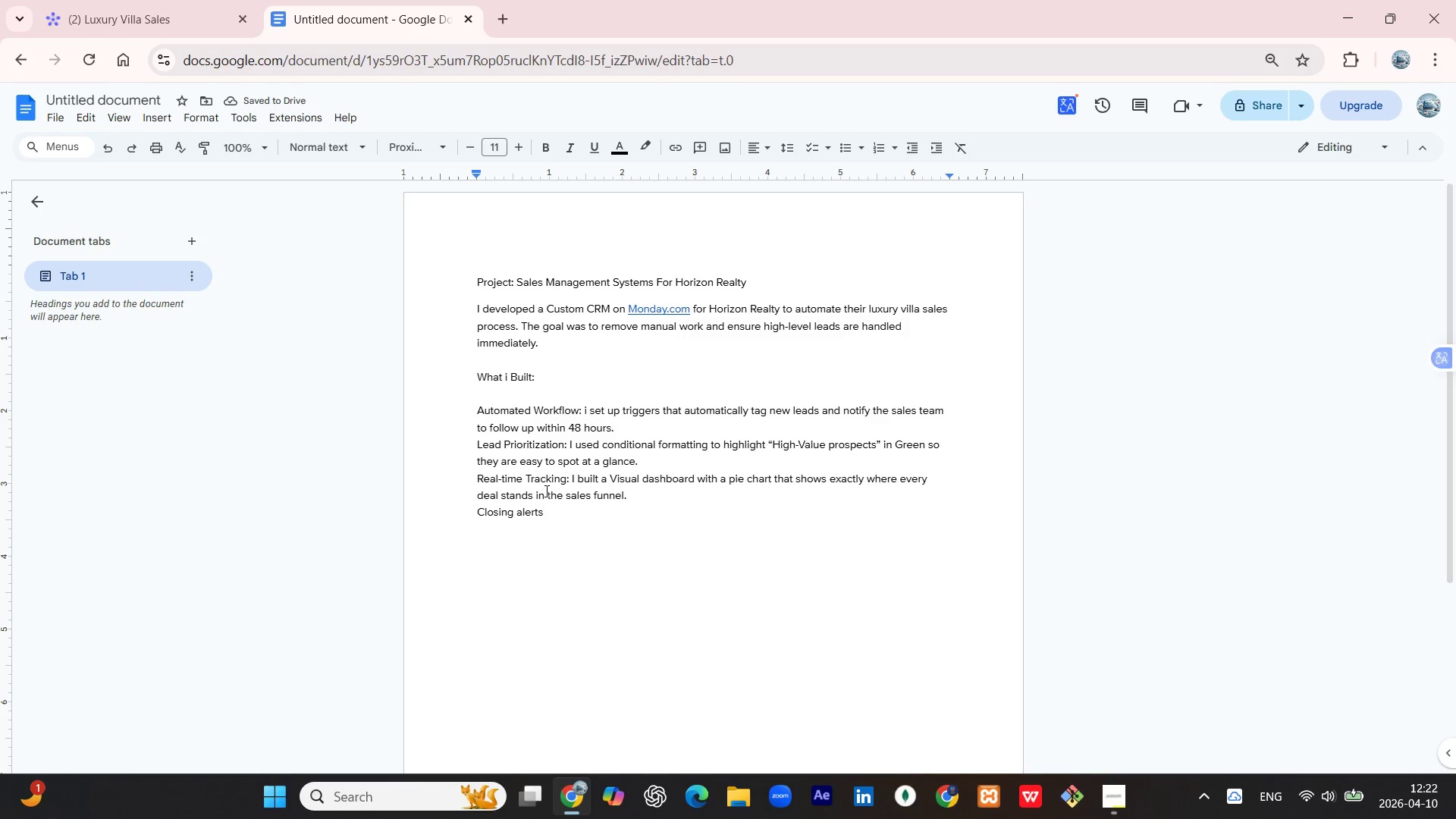 
type(: The systems)
key(Backspace)
type( automatically notifies management the moment a sales)
 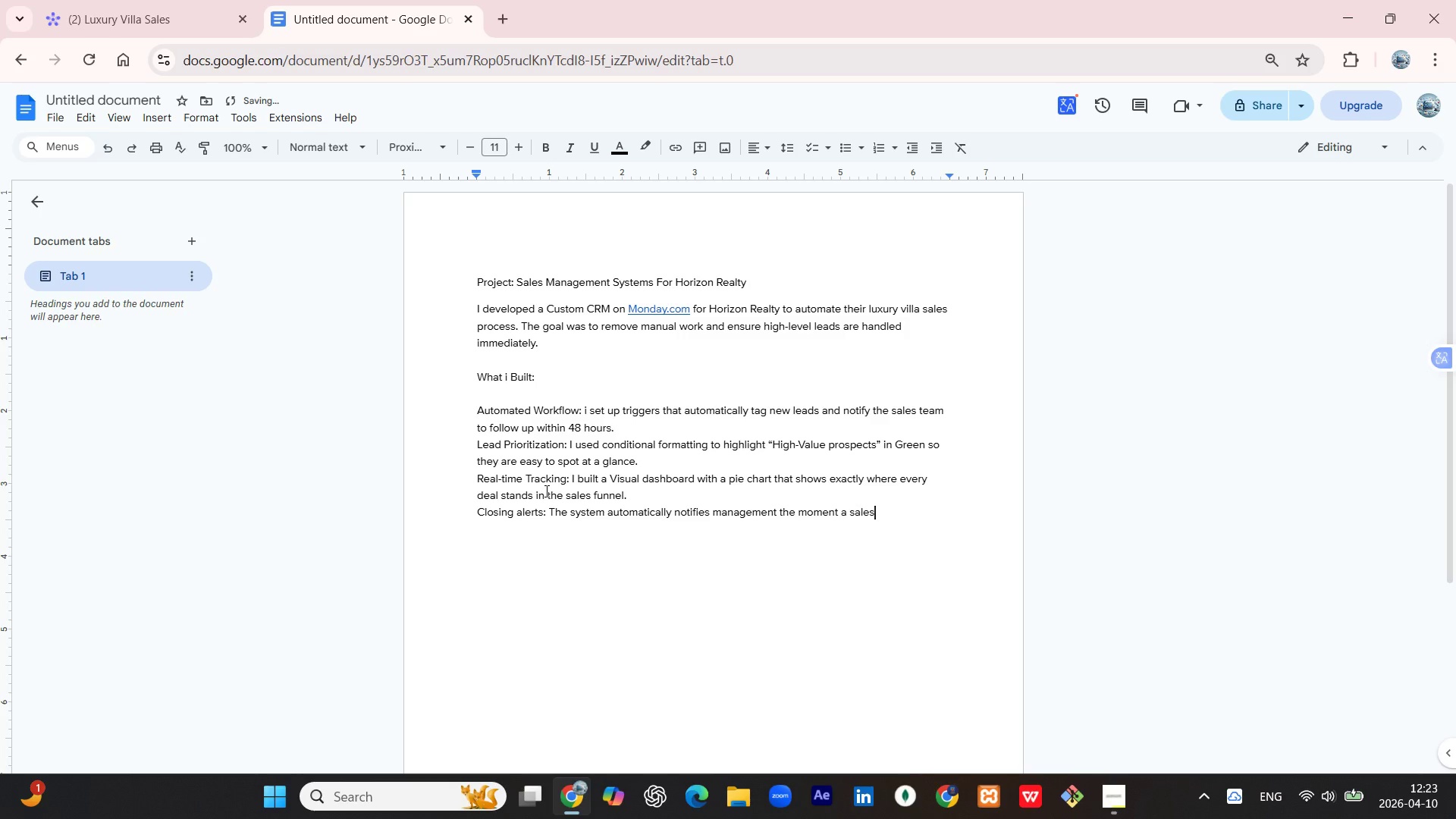 
key(Backspace)
type( is marked as "Closed-Won")
 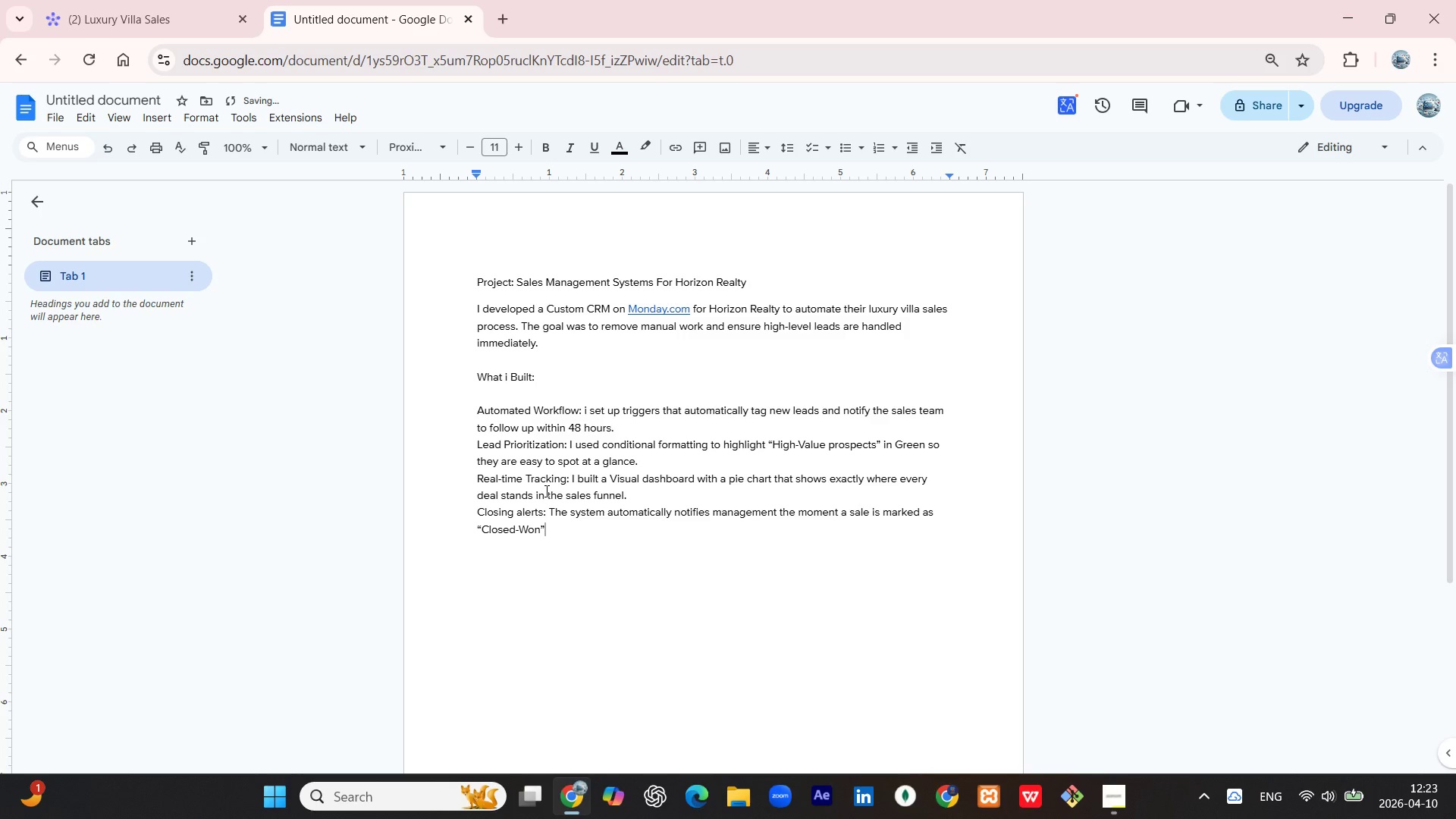 
key(ArrowDown)
 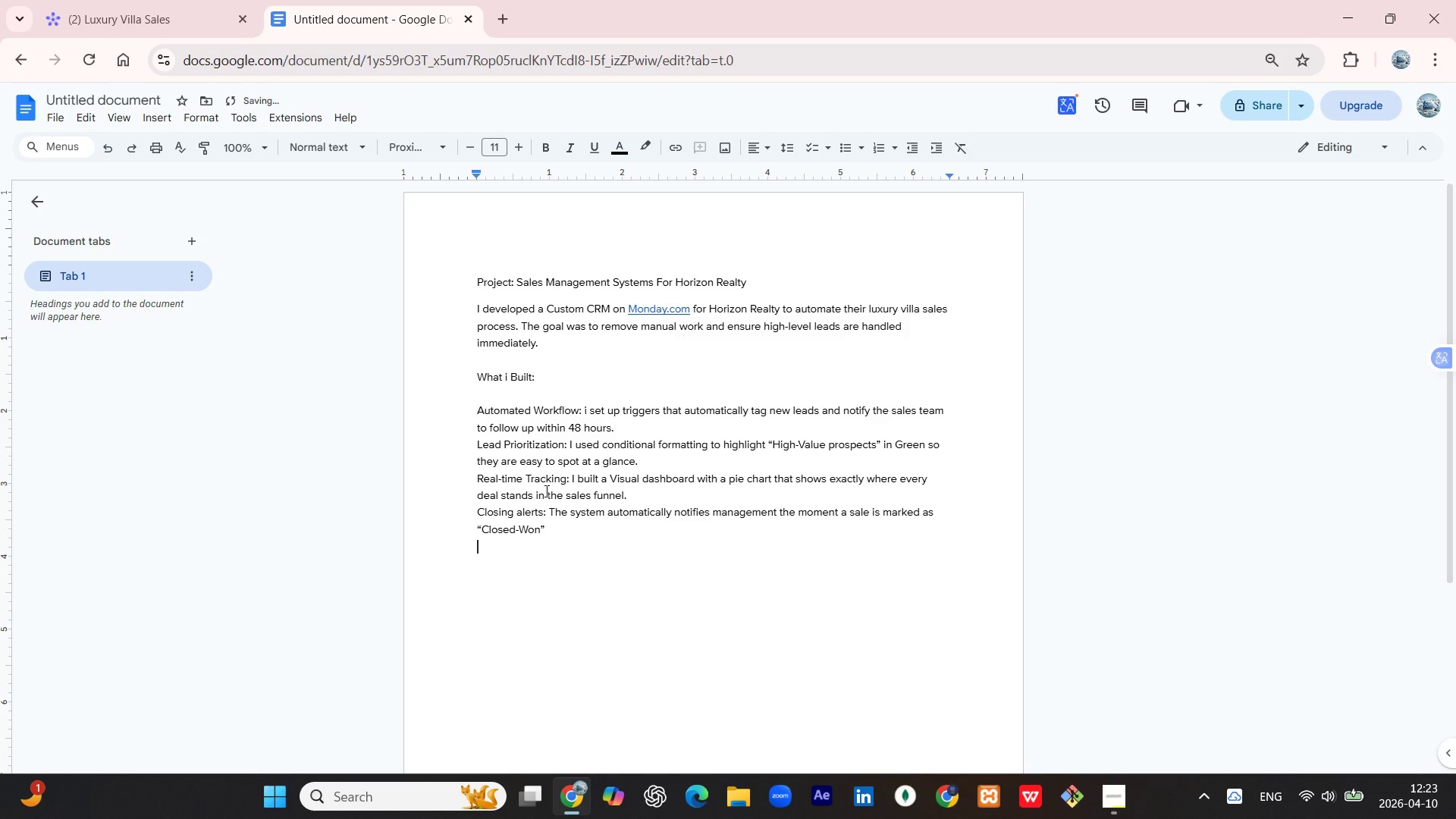 
key(Period)
 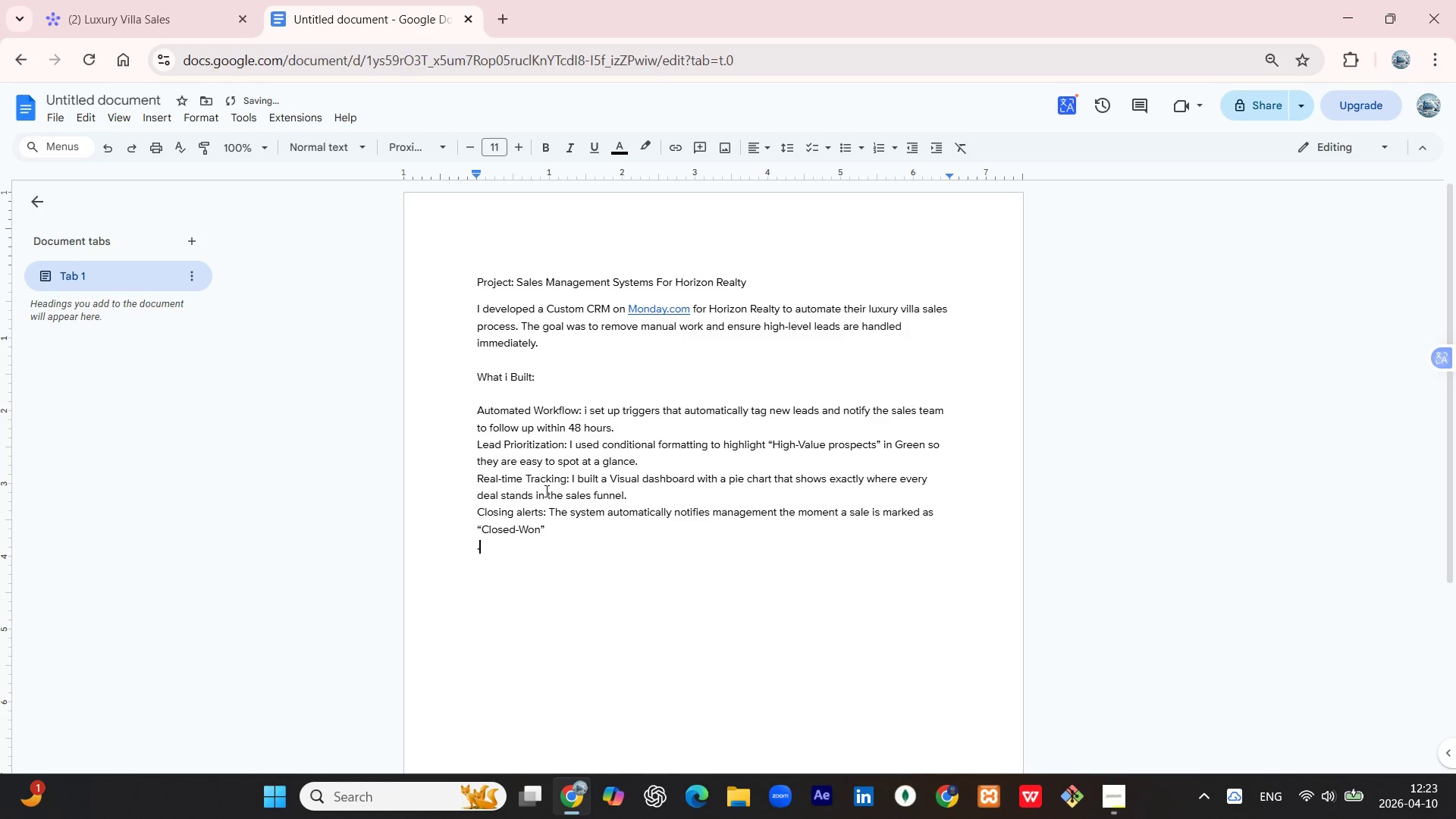 
key(Backspace)
 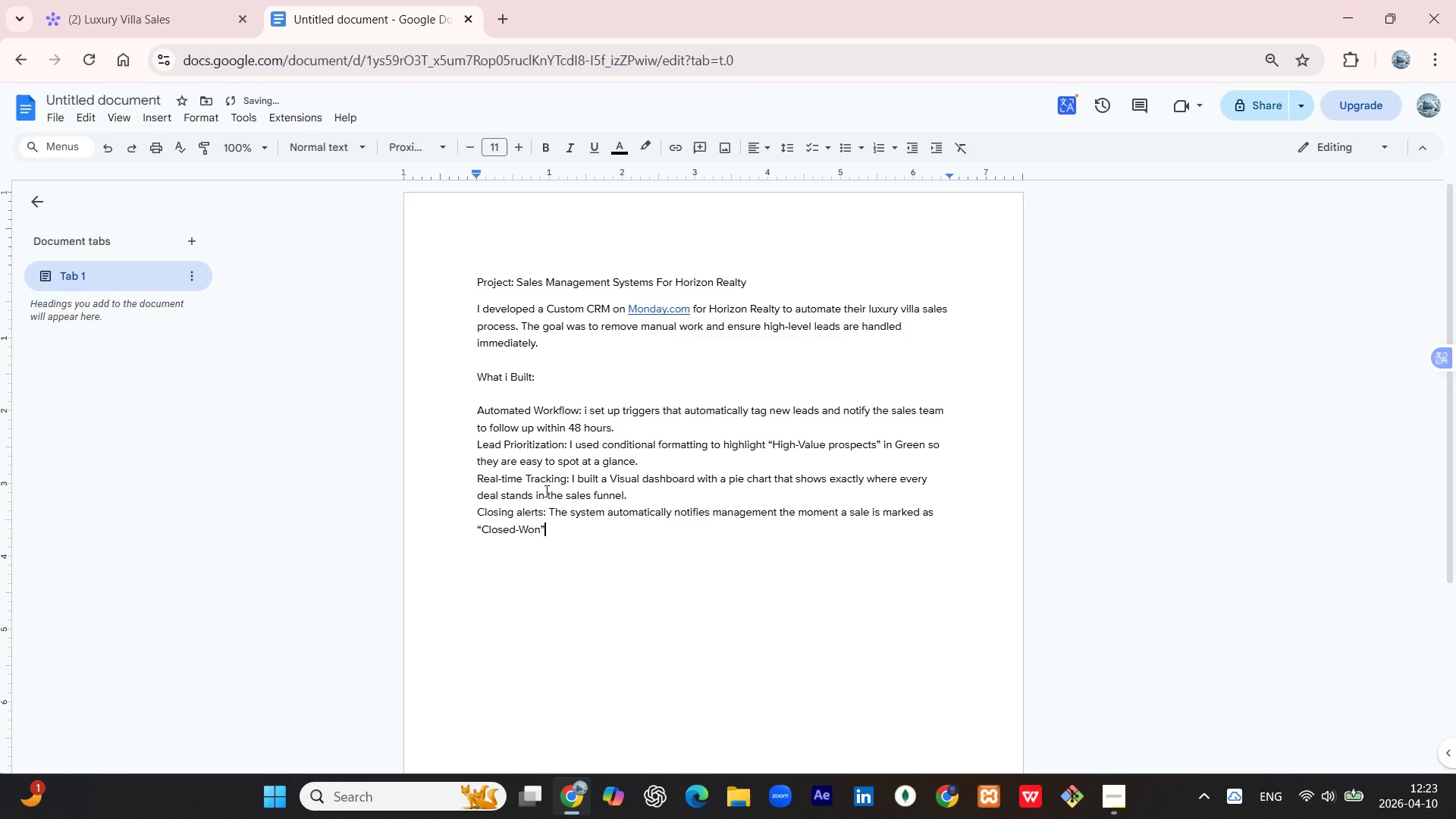 
key(Backspace)
 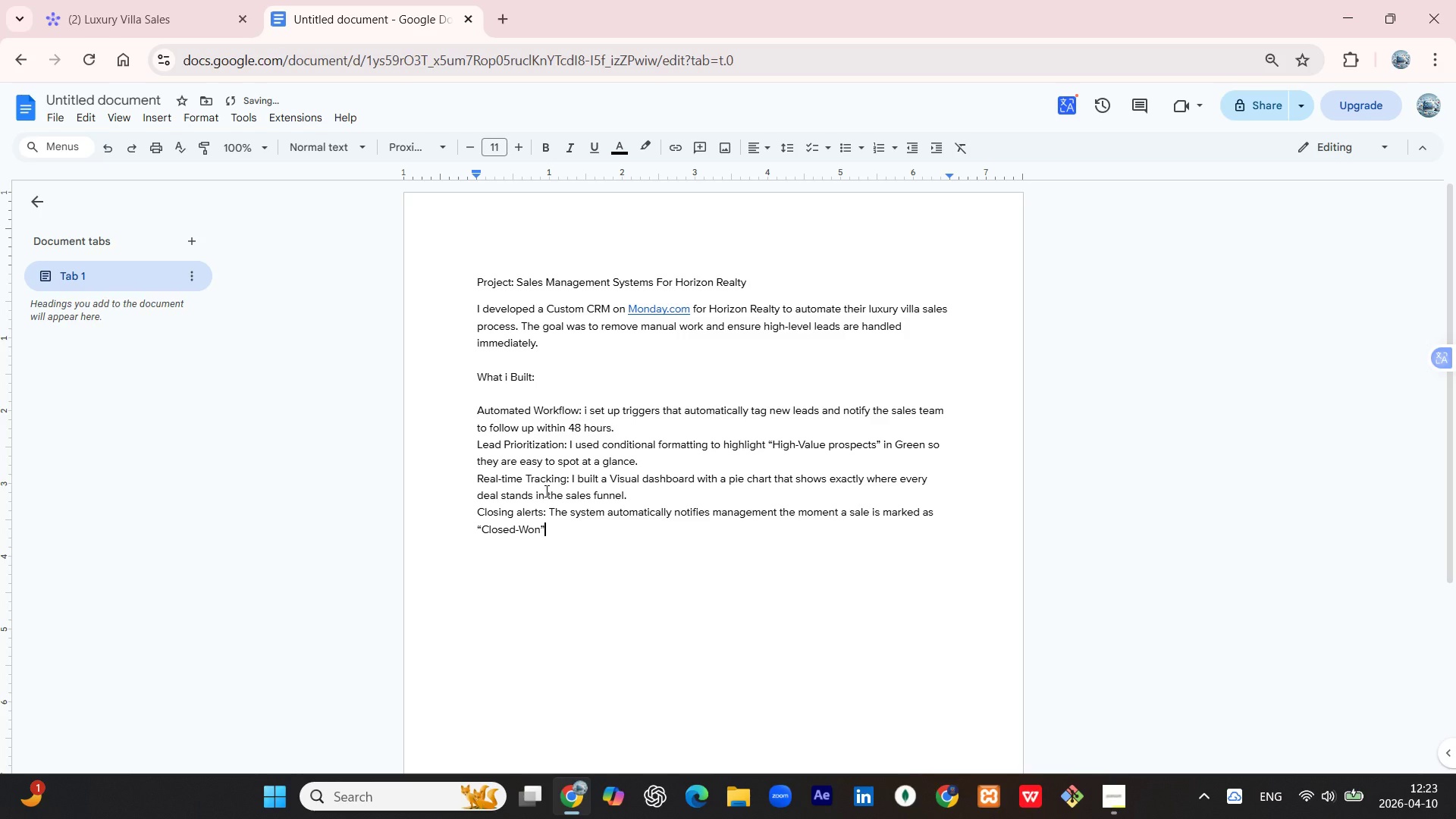 
key(ArrowLeft)
 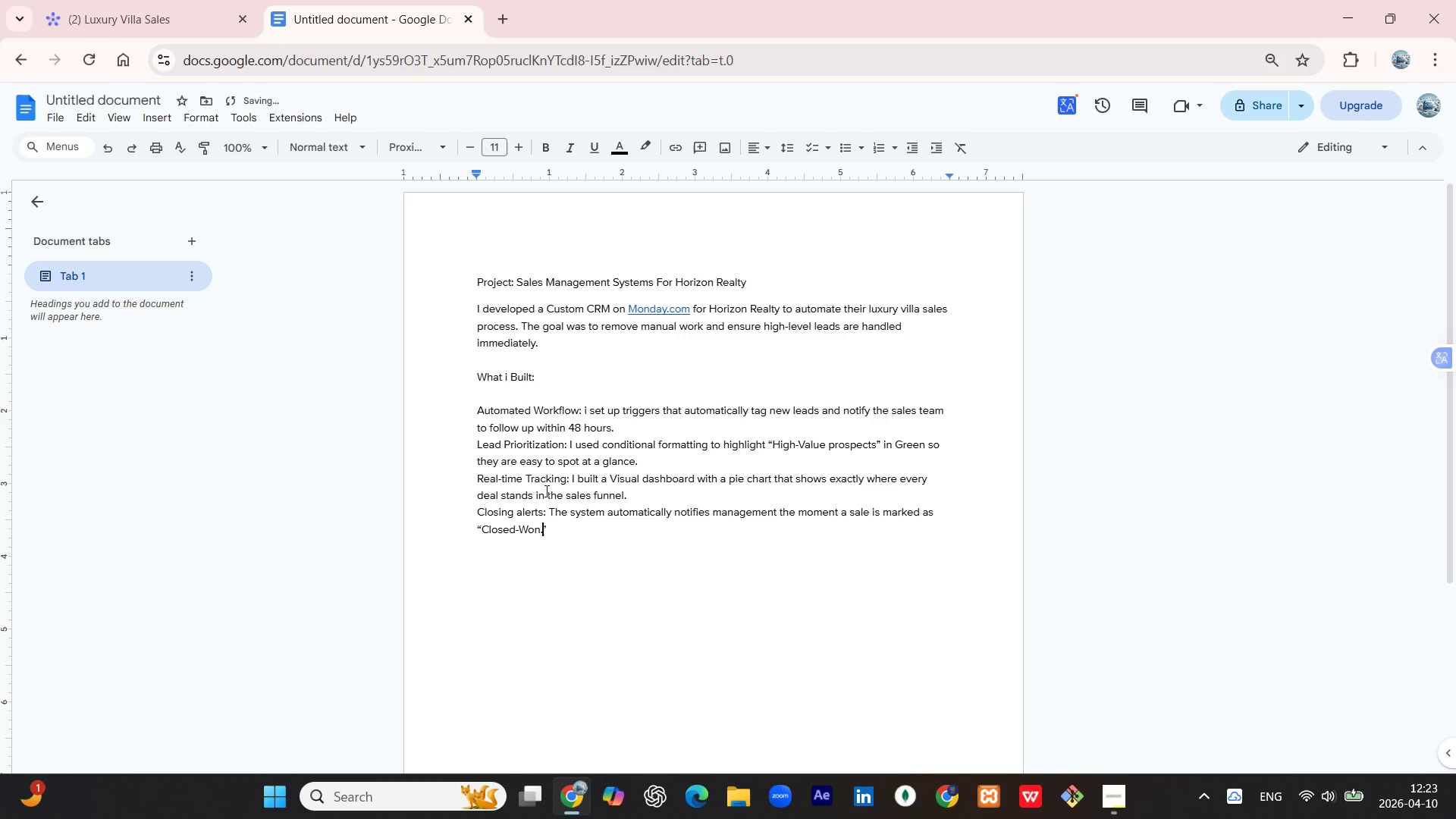 
key(Period)
 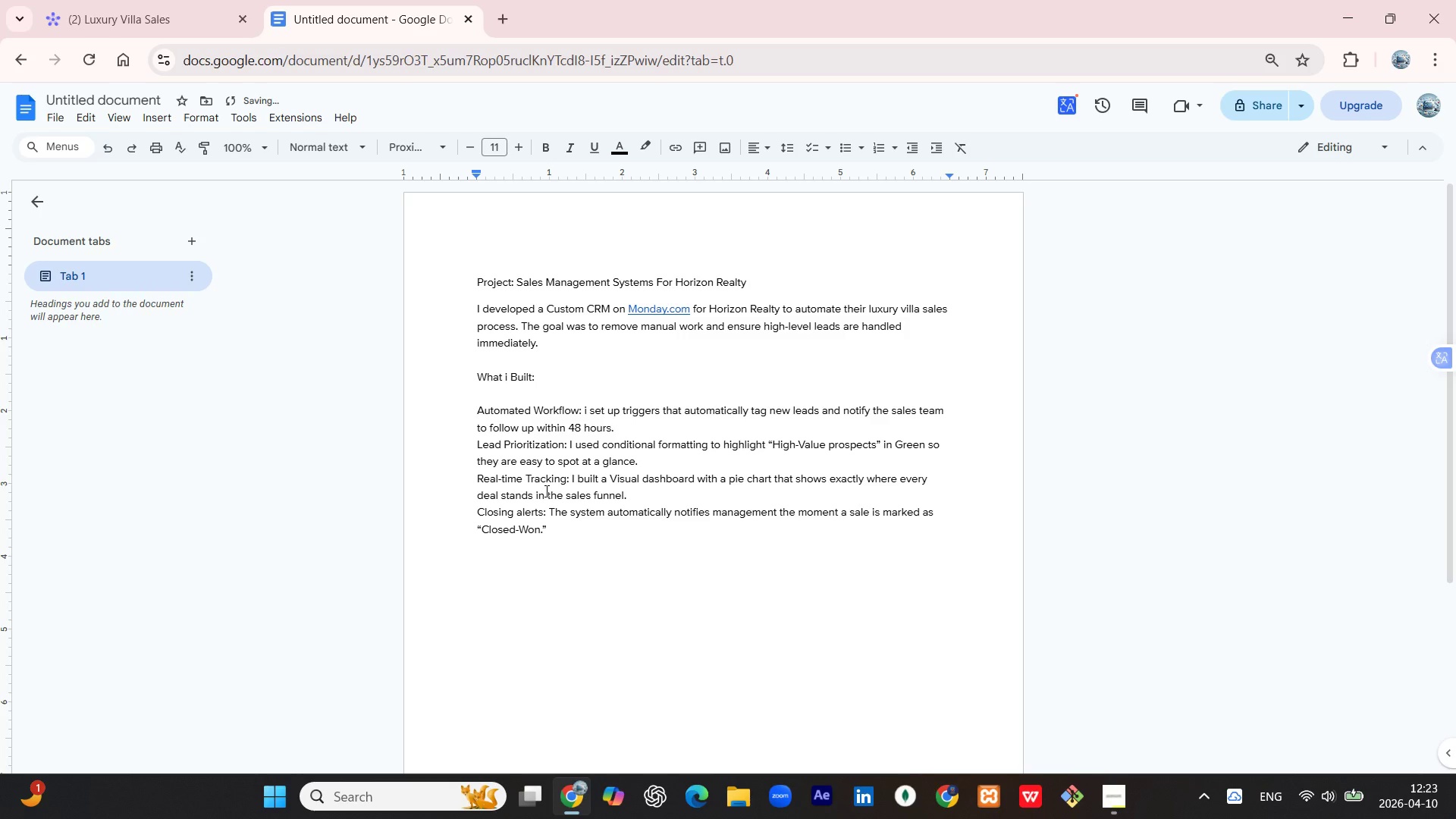 
key(ArrowRight)
 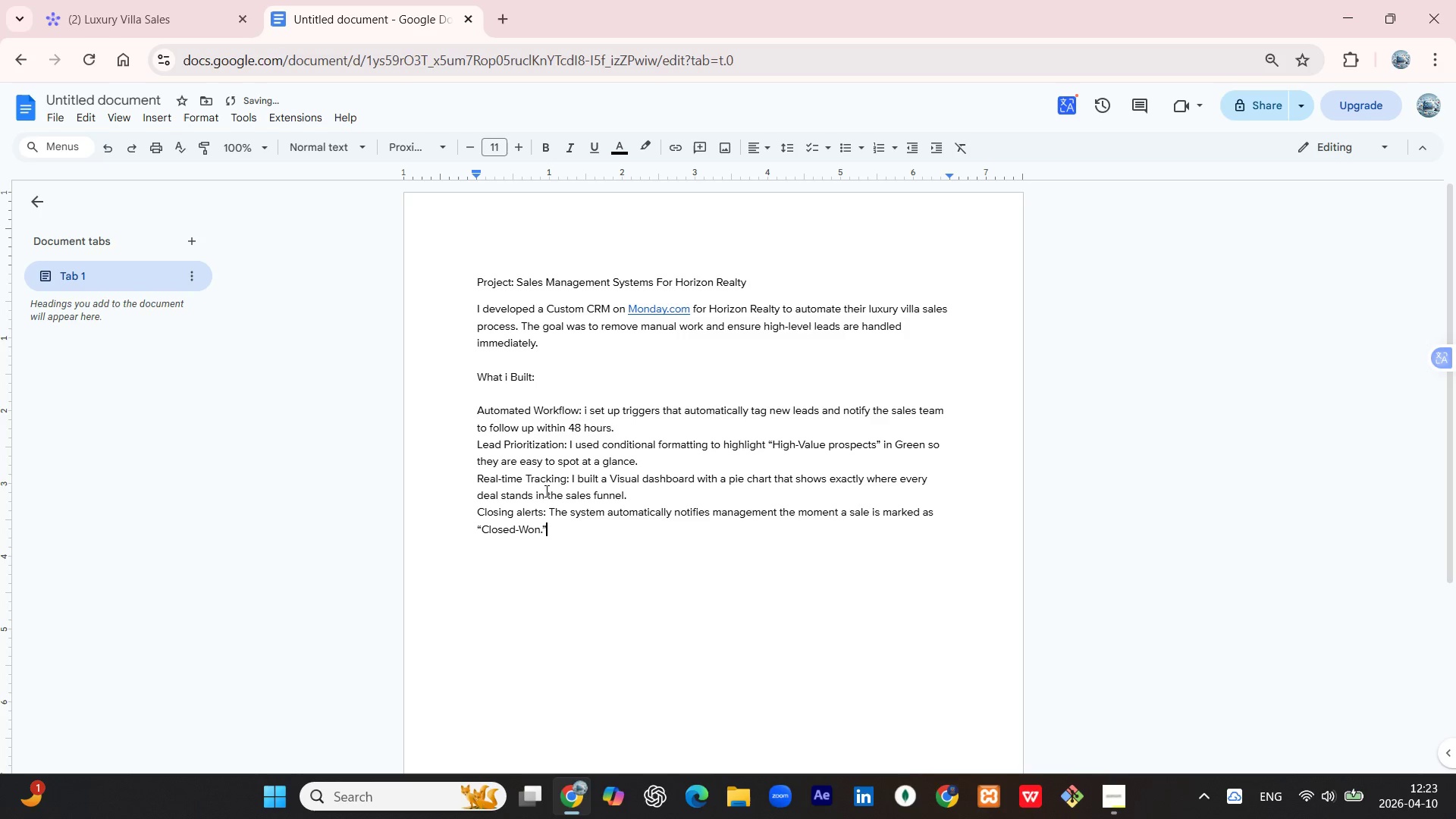 
key(Shift+Enter)
 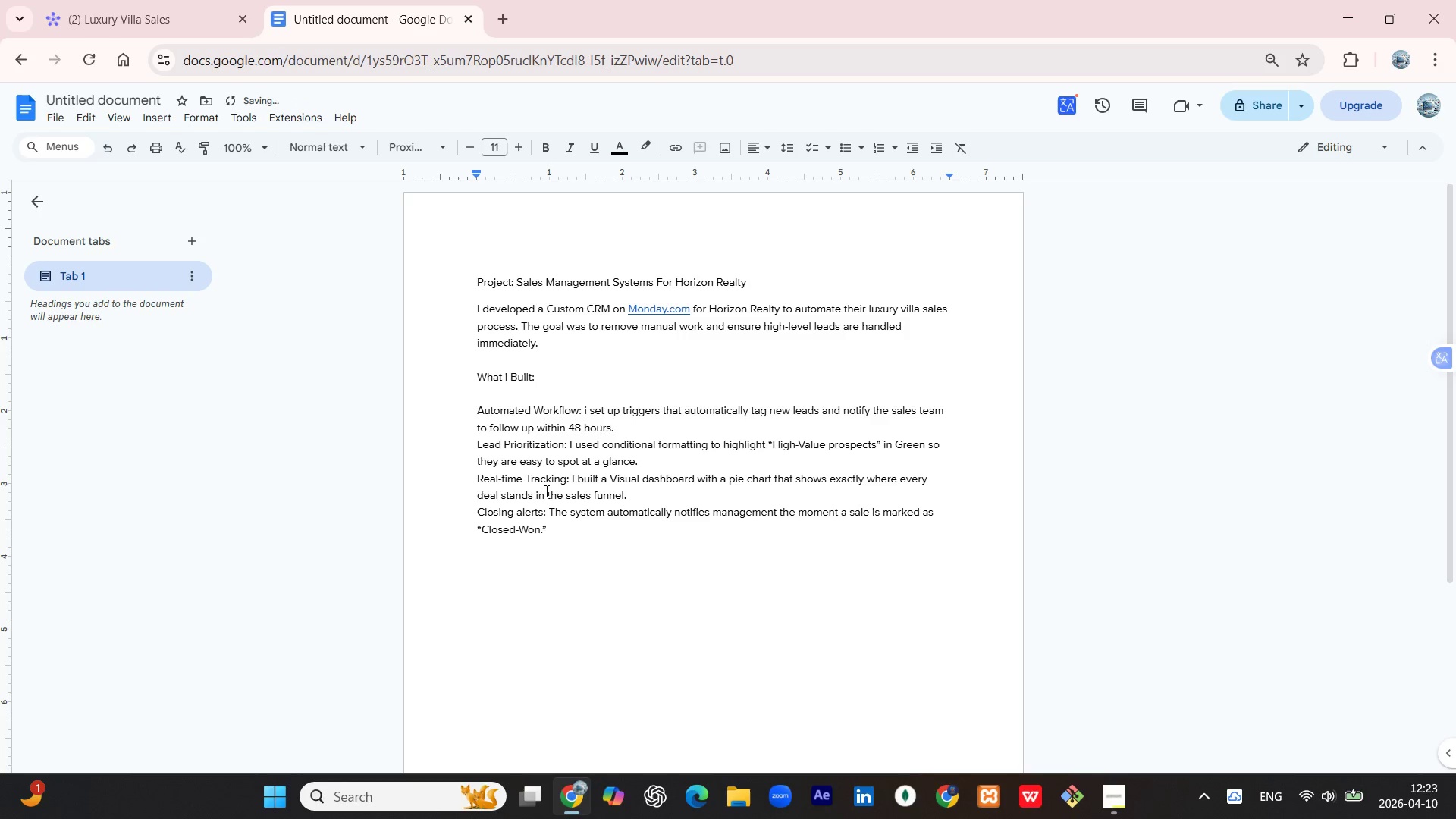 
key(Shift+Enter)
 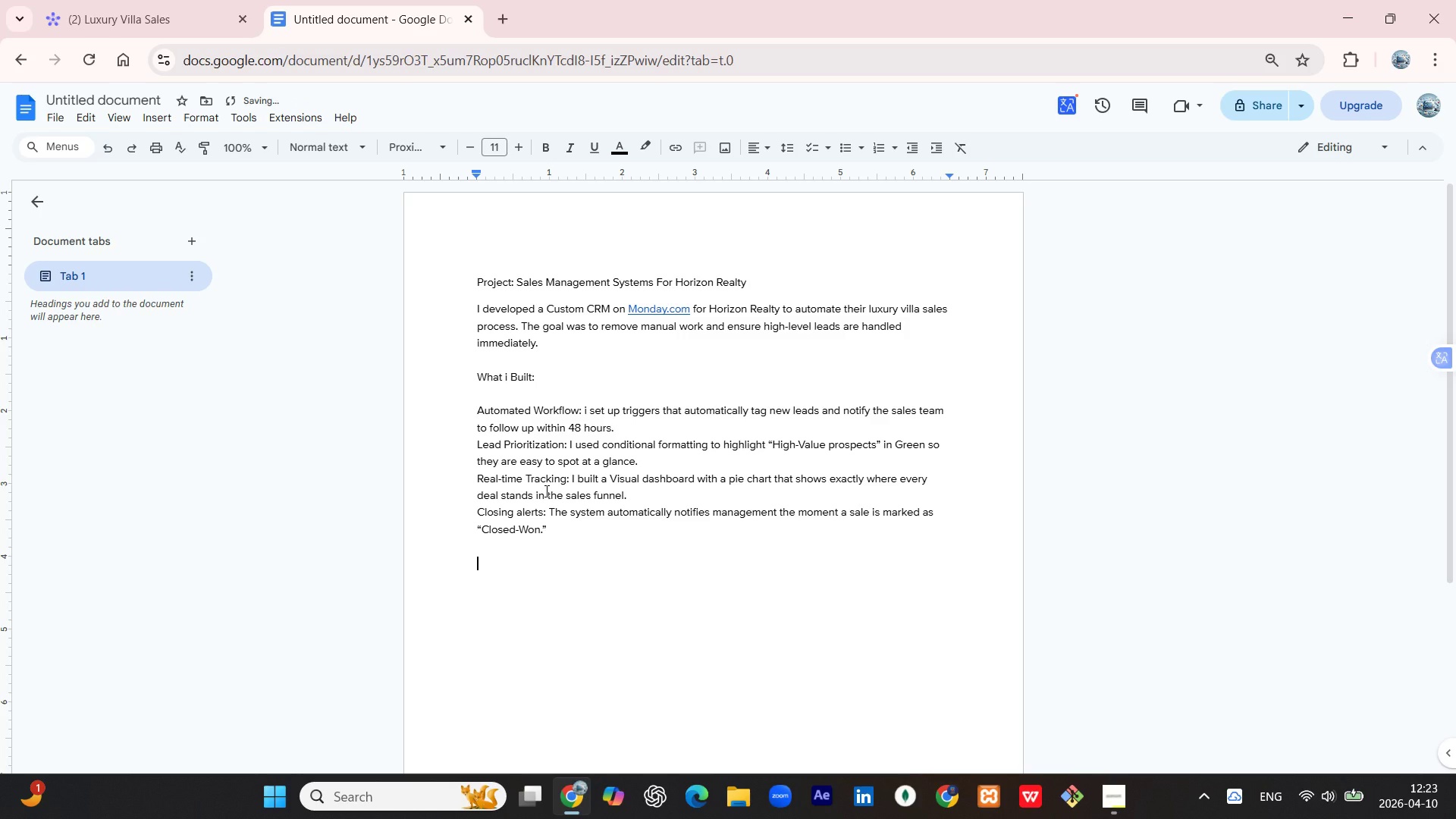 
type(The Result: )
 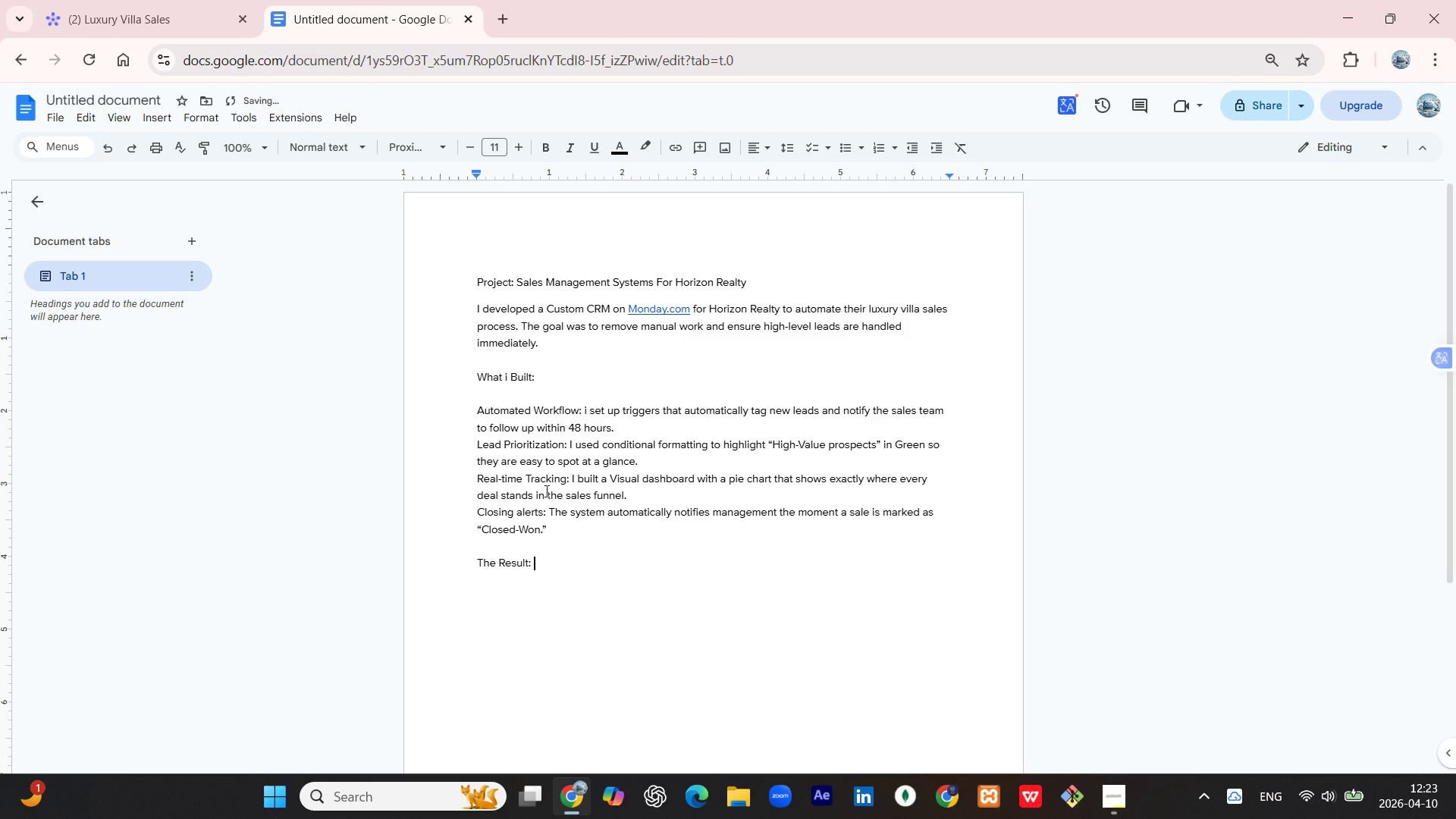 
key(Shift+Enter)
 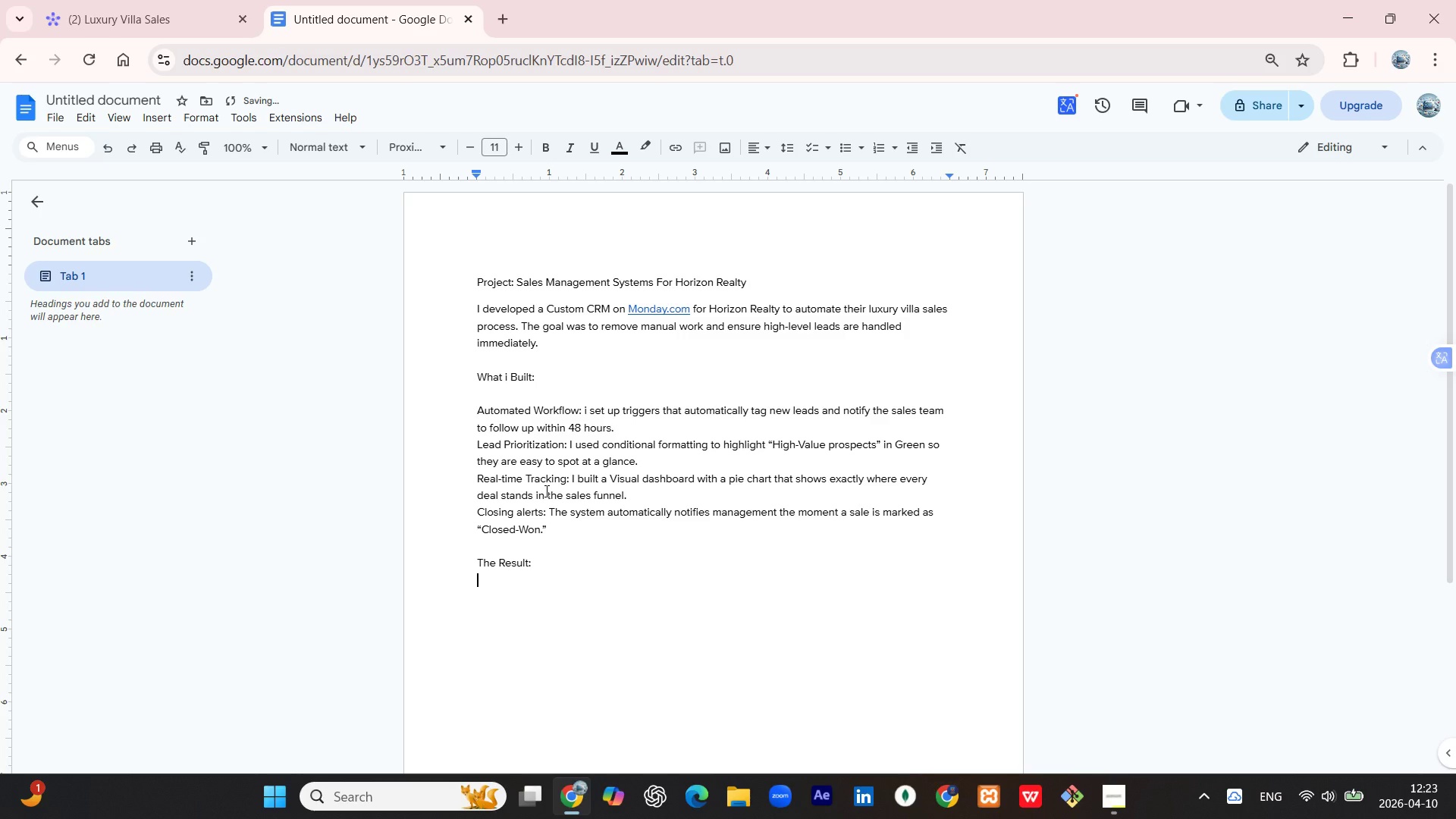 
type(A clean, automated Systems tht)
key(Backspace)
type(at helps the team focus on selling rather than data entry, while providing management with instantb)
key(Backspace)
type( reports.)
 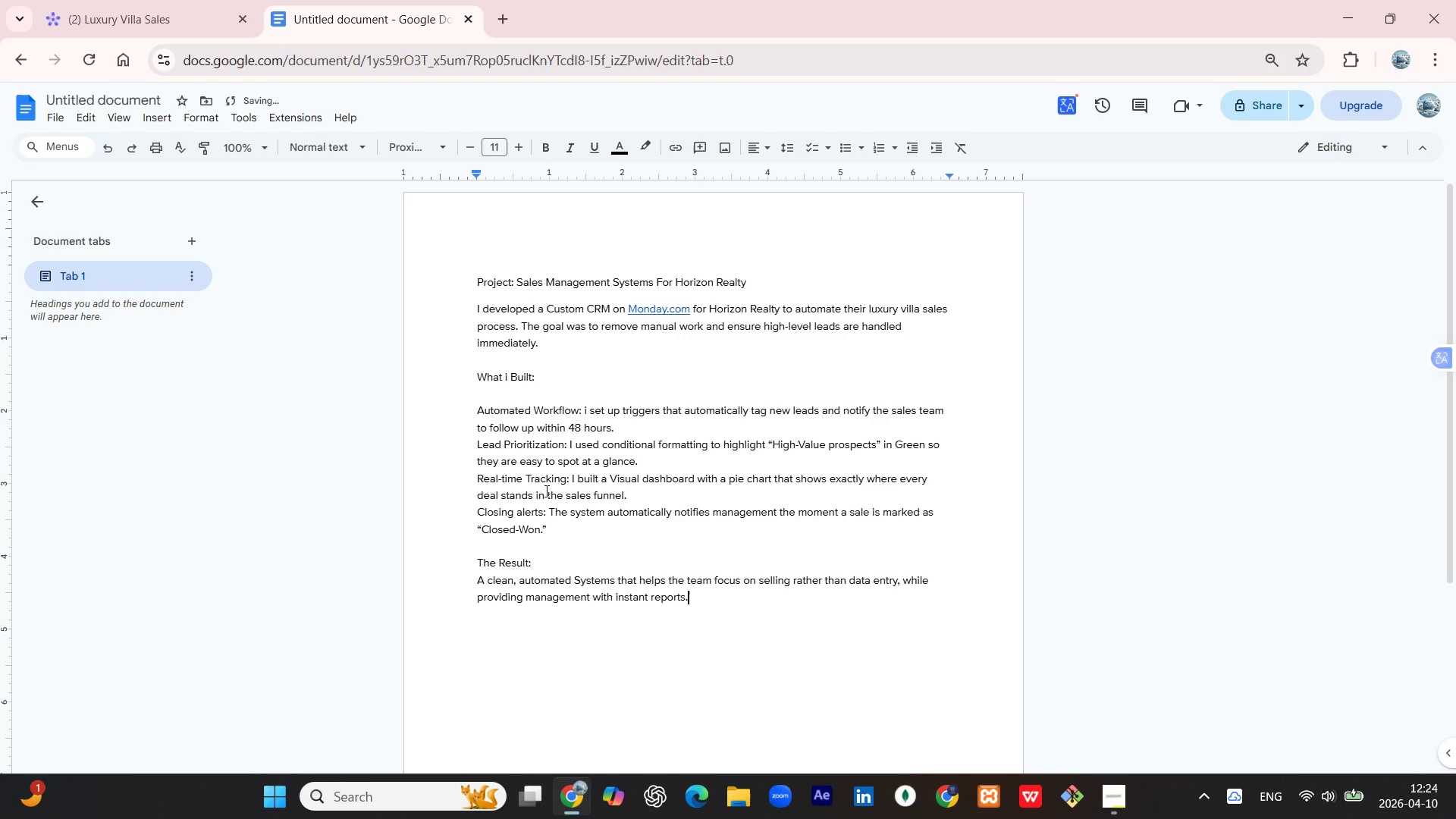 
key(Shift+Enter)
 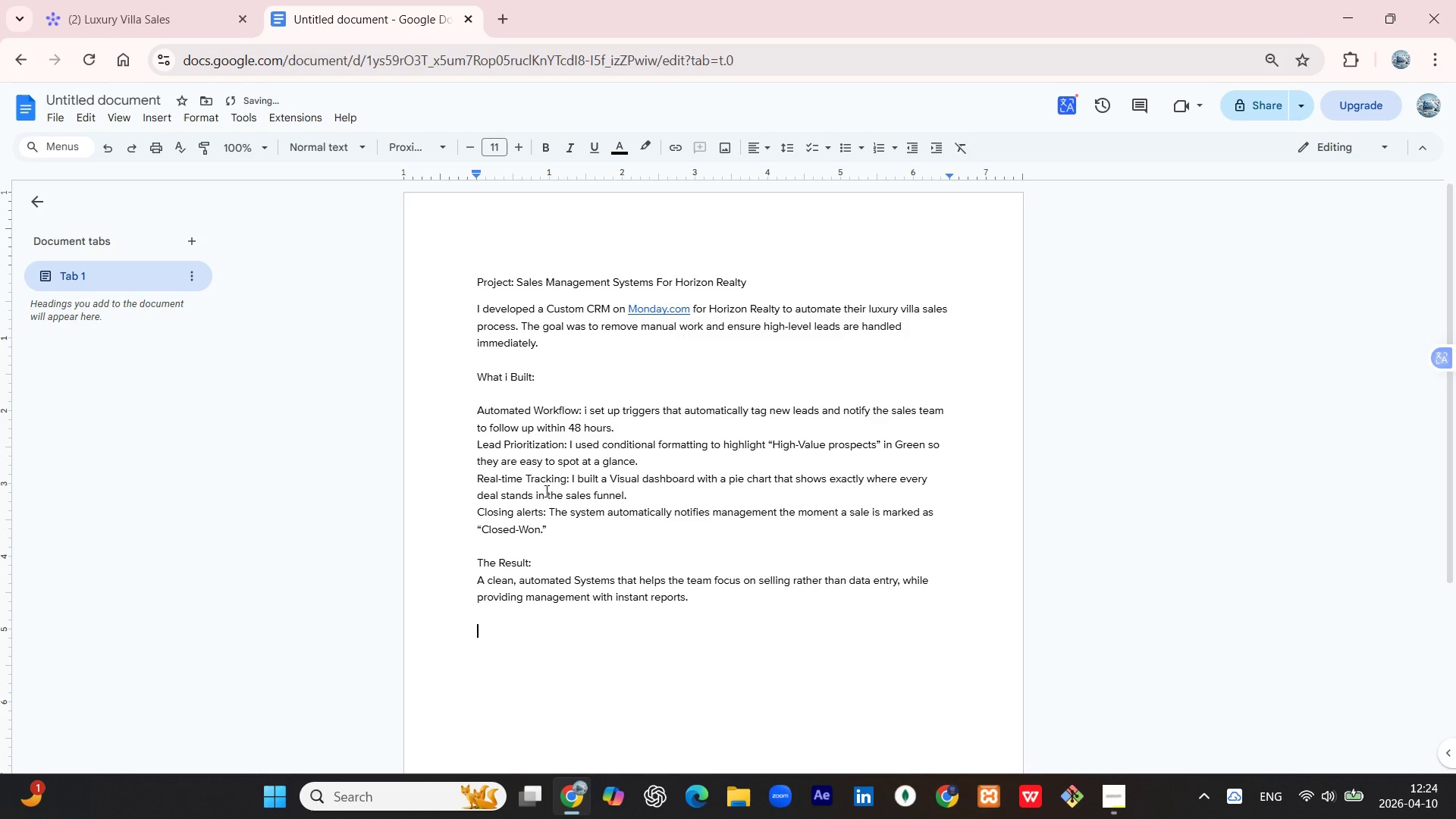 
key(Shift+Enter)
 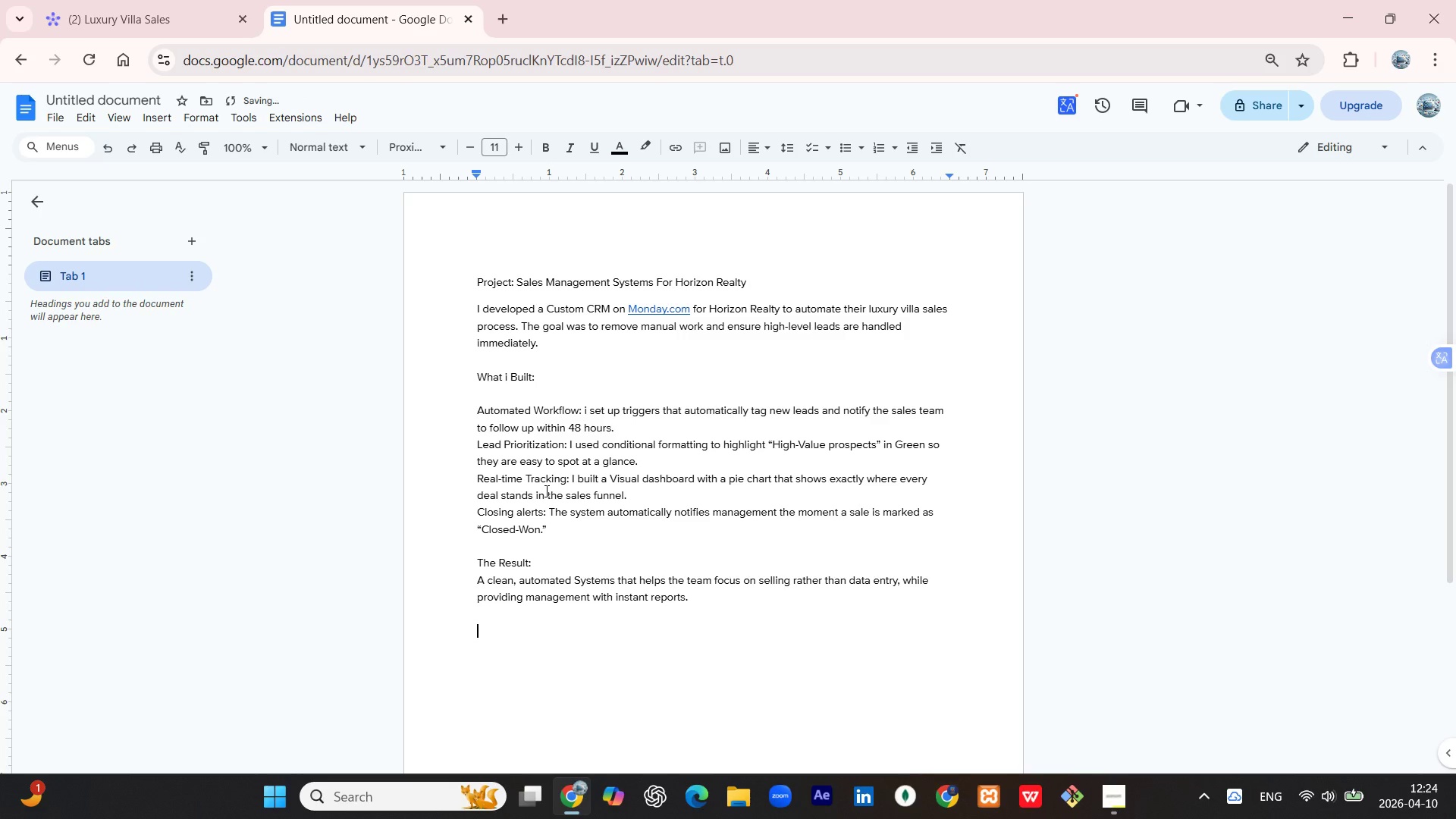 
type(Project Screen )
key(Backspace)
type(shots:)
 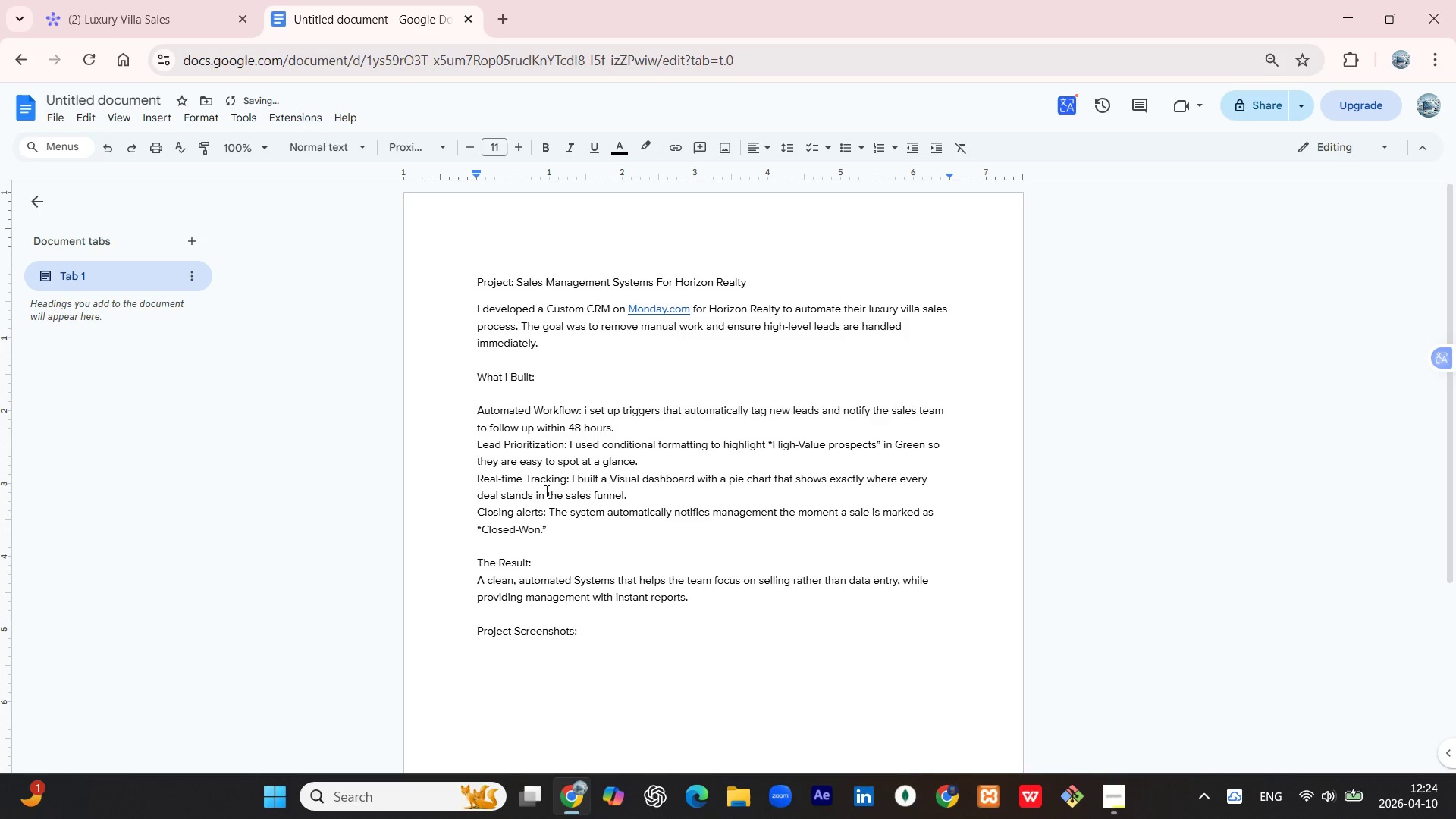 
key(Shift+Enter)
 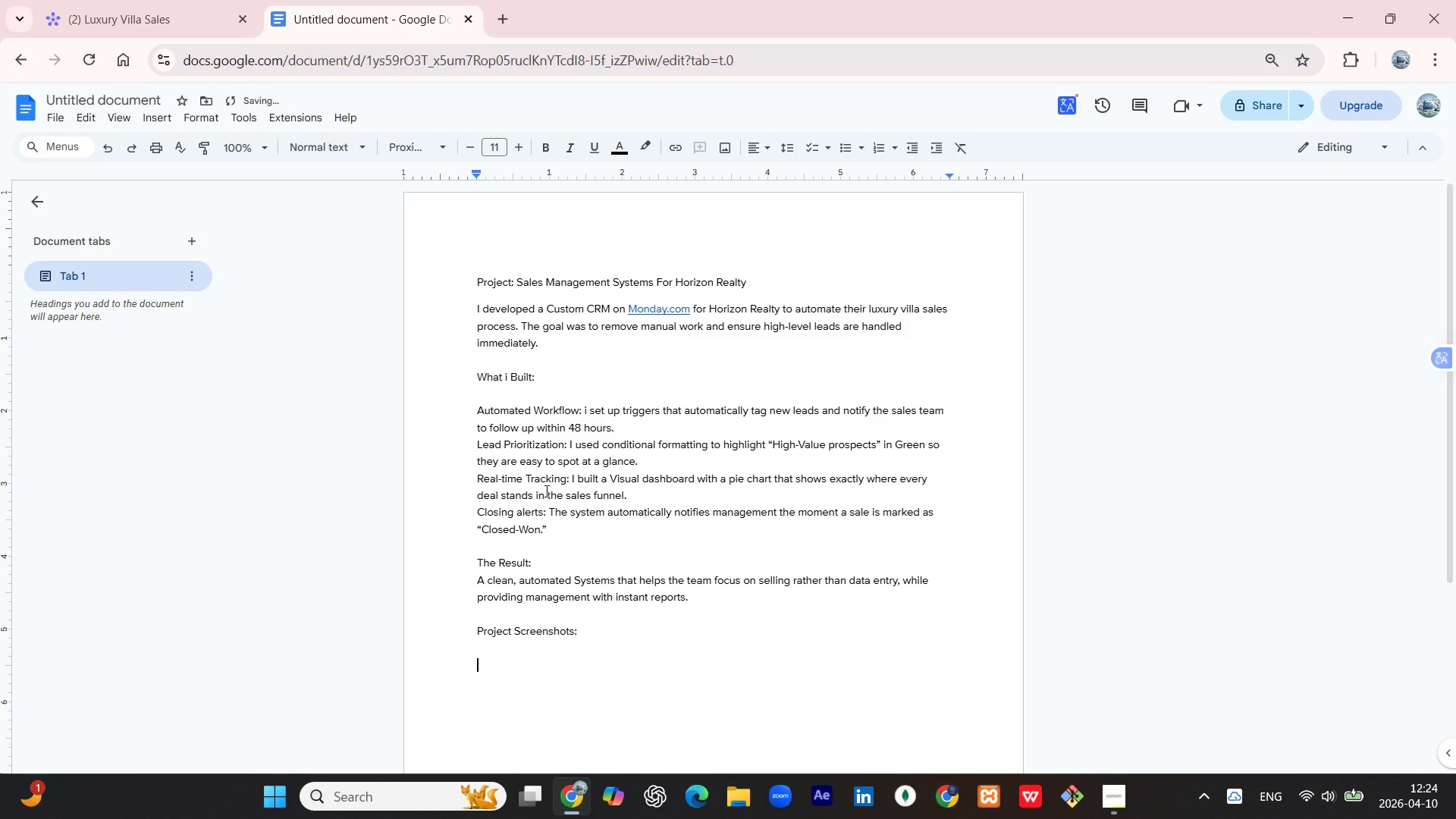 
key(Shift+Enter)
 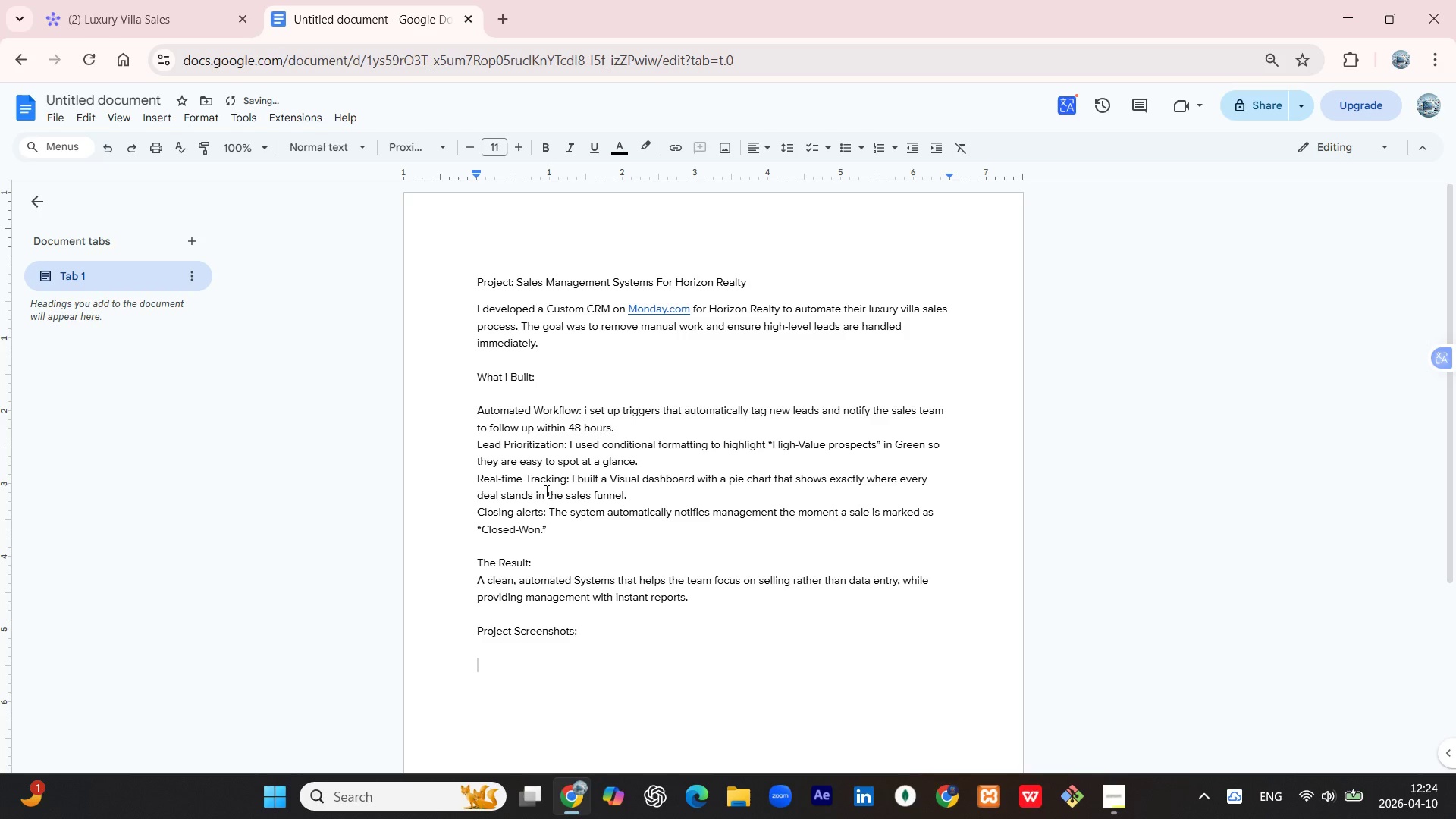 
type(1: Main Board)
 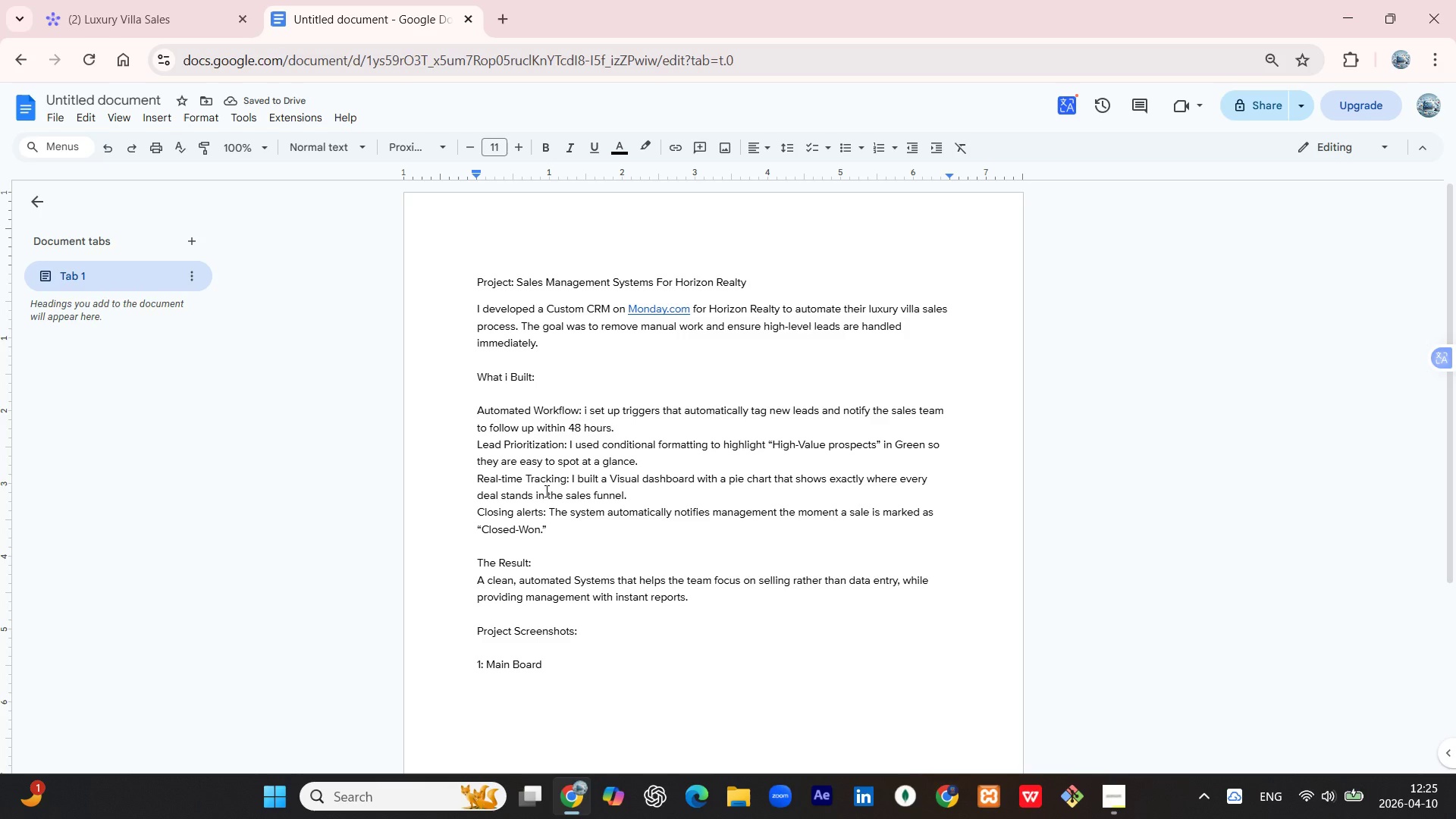 
type((Shoe)
key(Backspace)
type(wing The color-coded leads))
 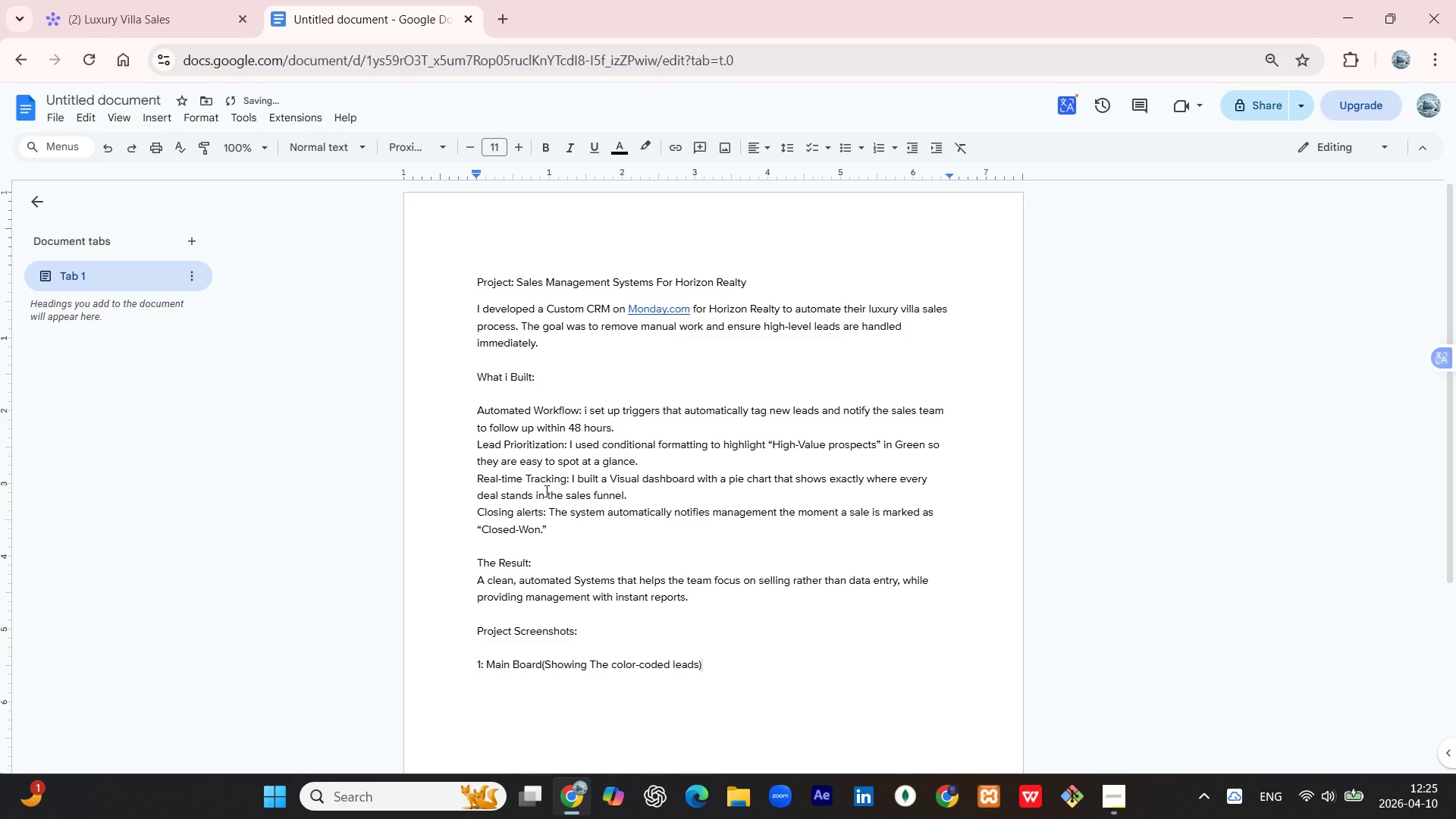 
key(Shift+Enter)
 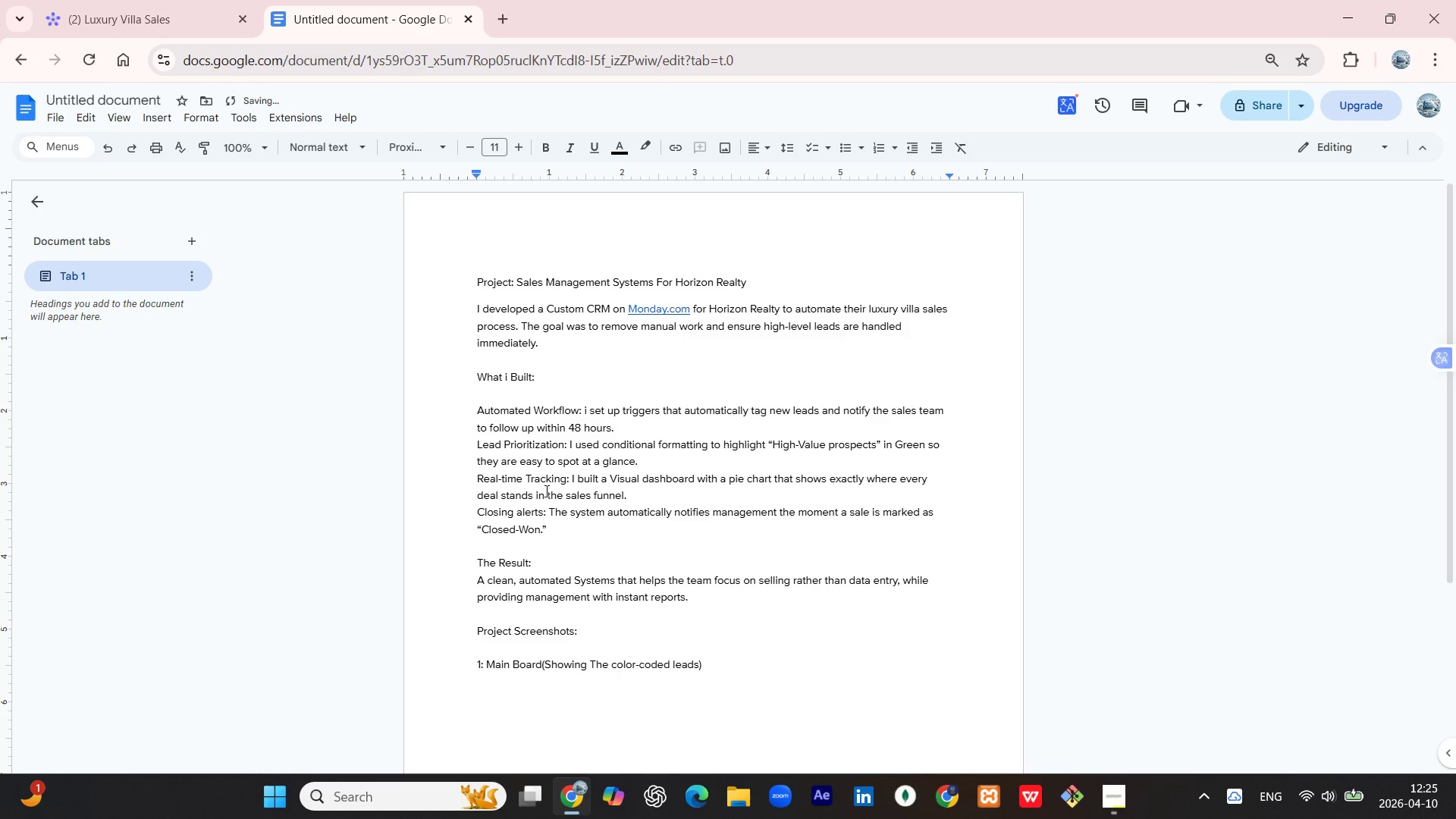 
type(2: a)
key(Backspace)
type(Automation Setup)
 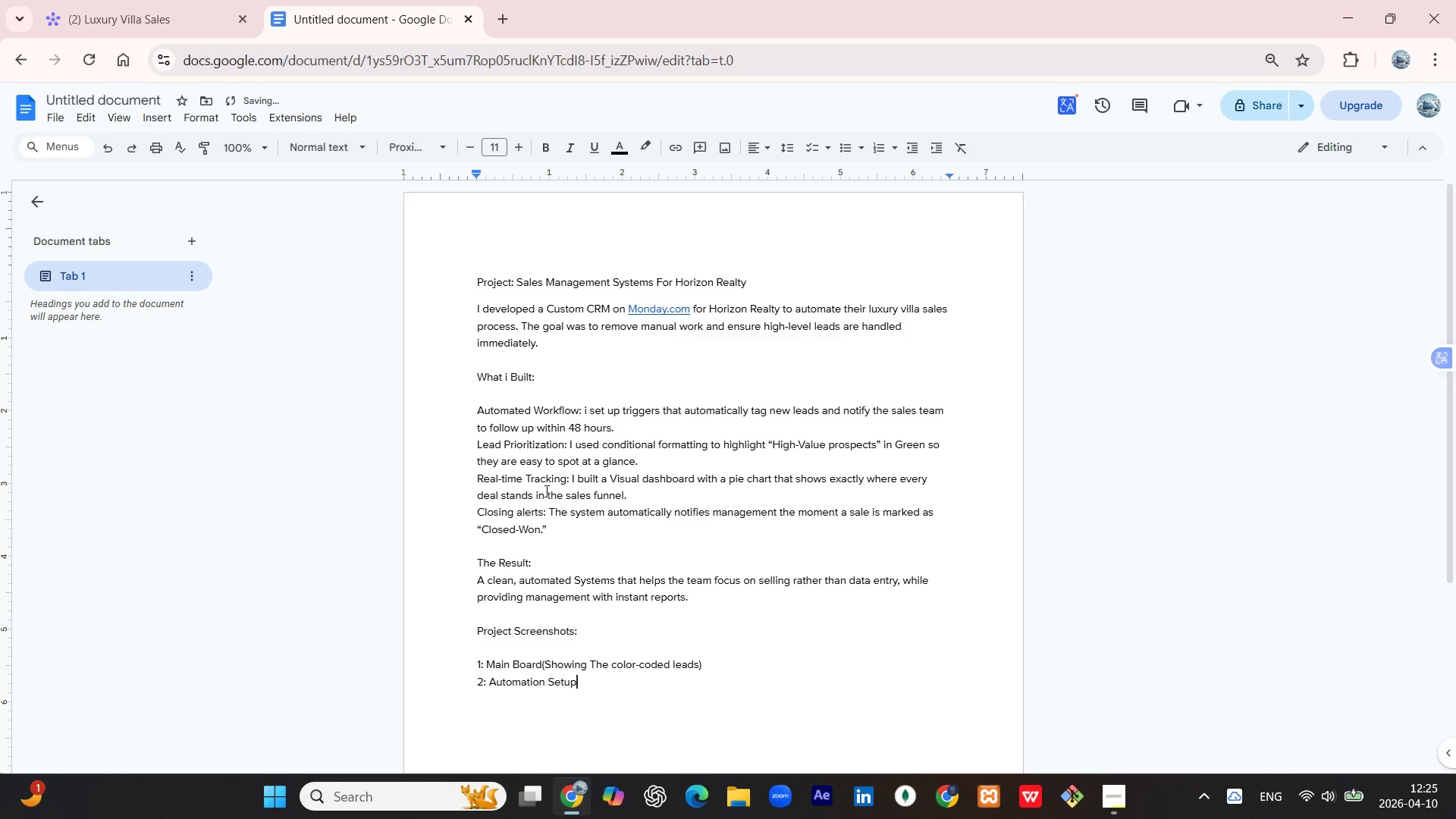 
type(( Showing the logic i created))
 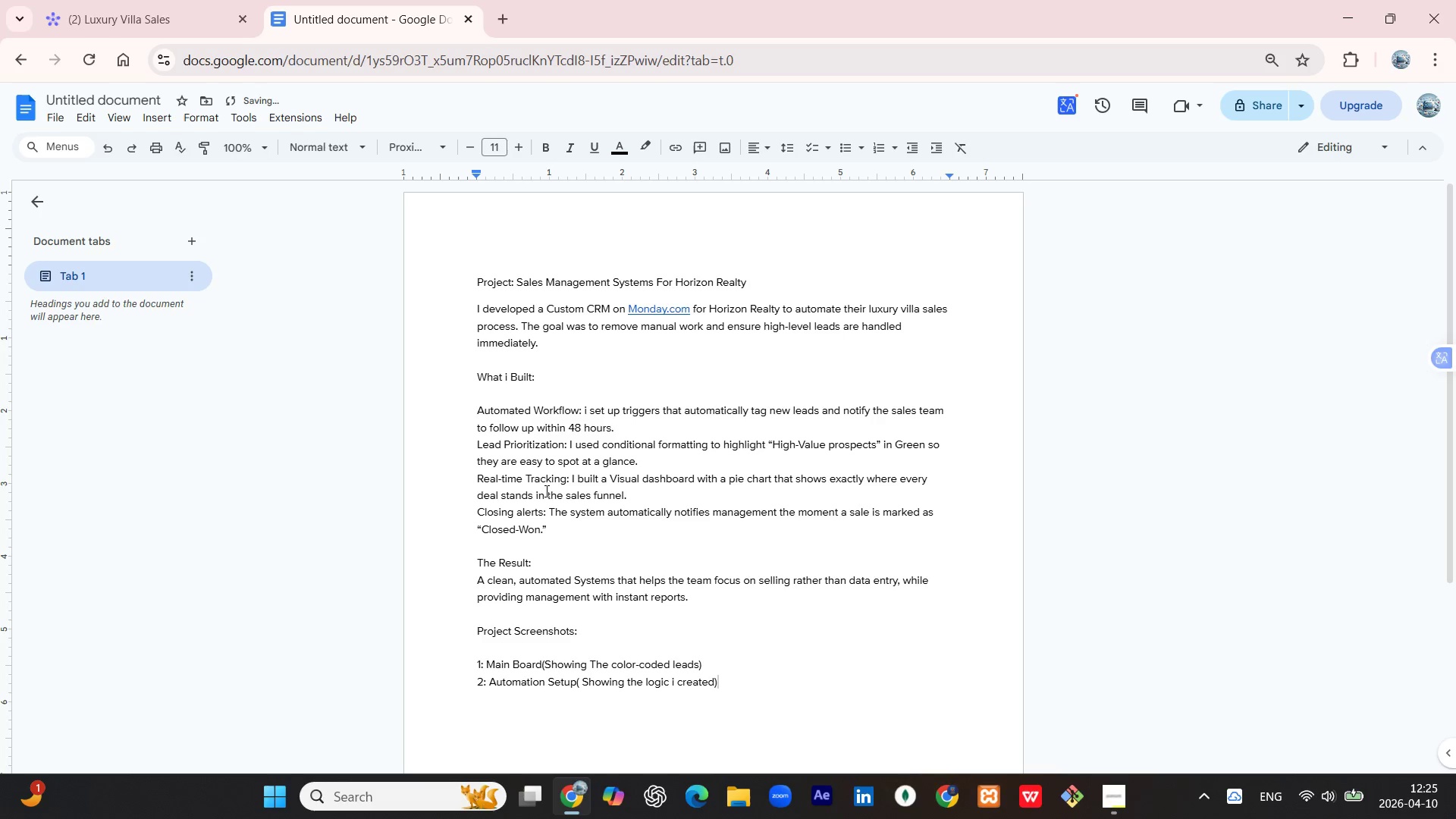 
key(Shift+Enter)
 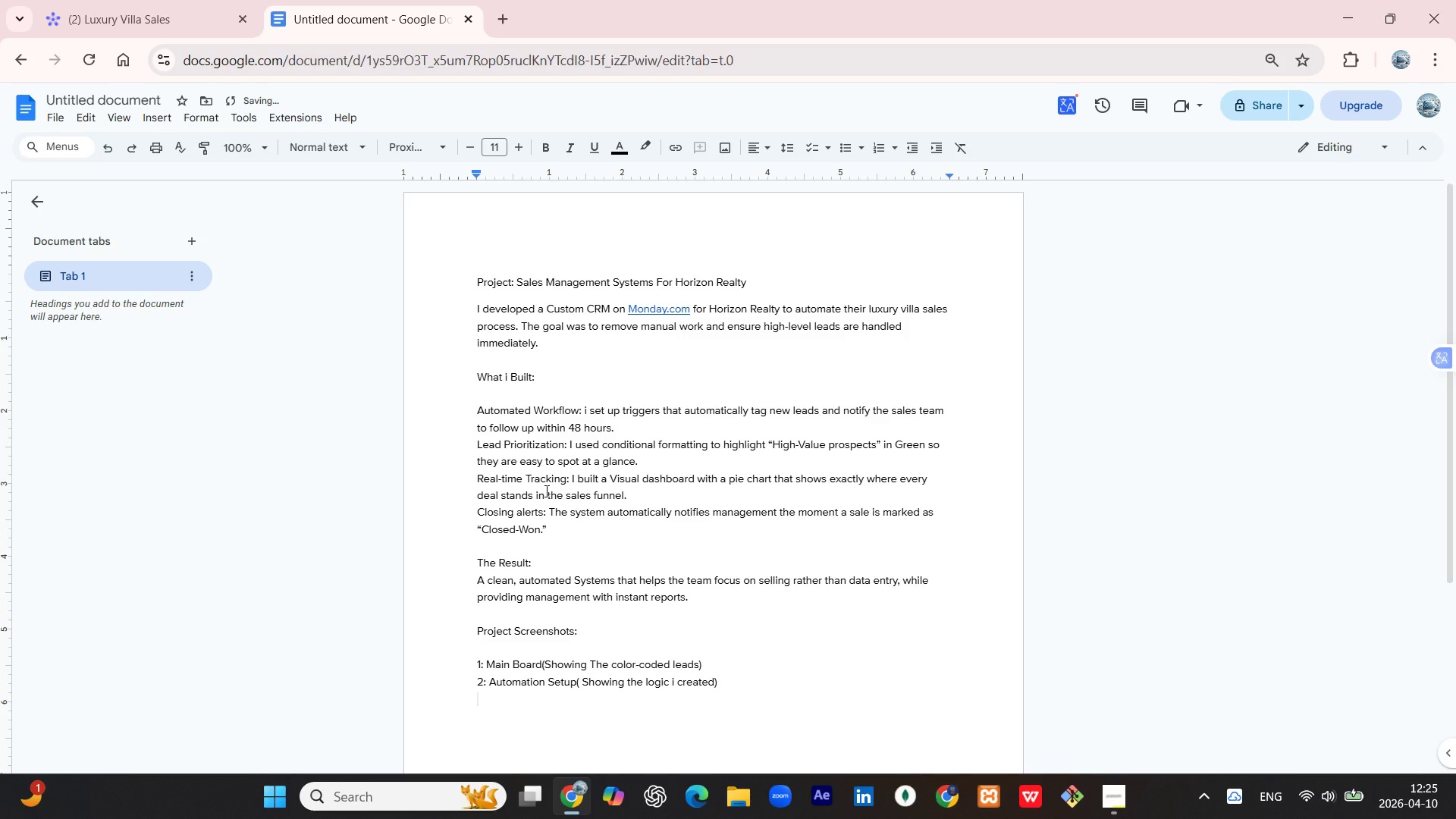 
type(3: Sales Dashbord( Showing the states pie Chart))
 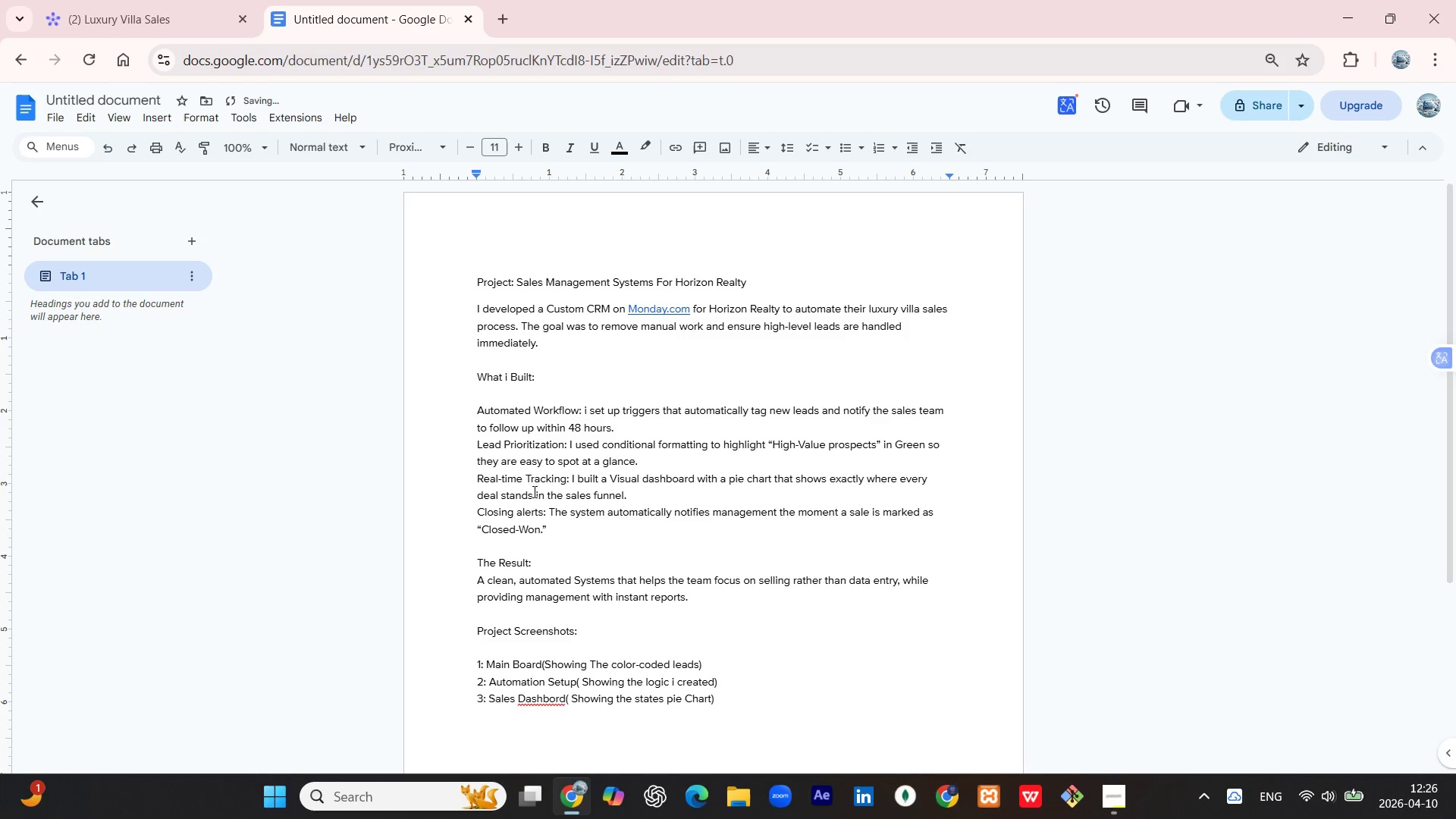 
hold_key(key=ArrowLeft, duration=1.28)
 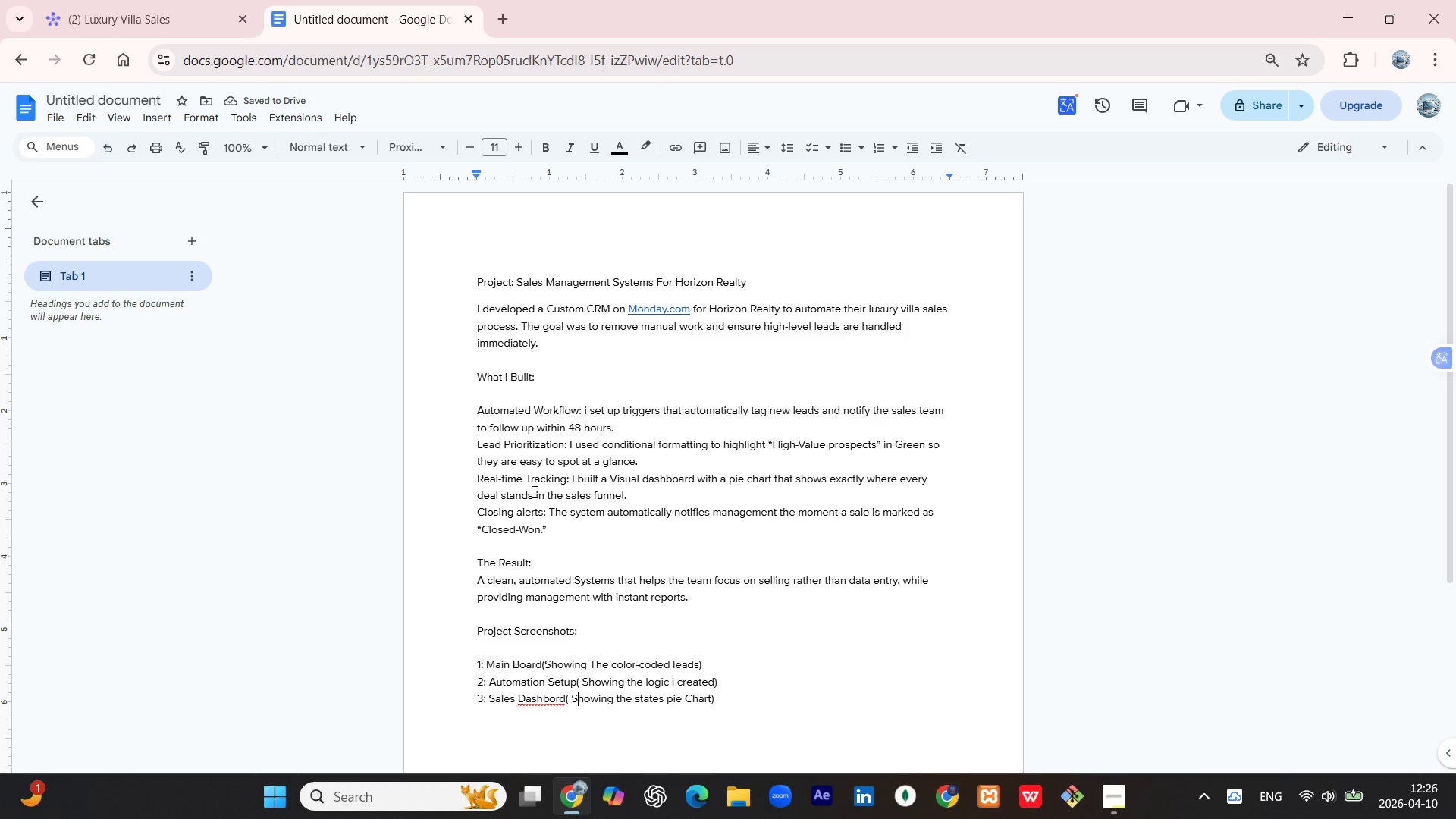 
key(ArrowLeft)
 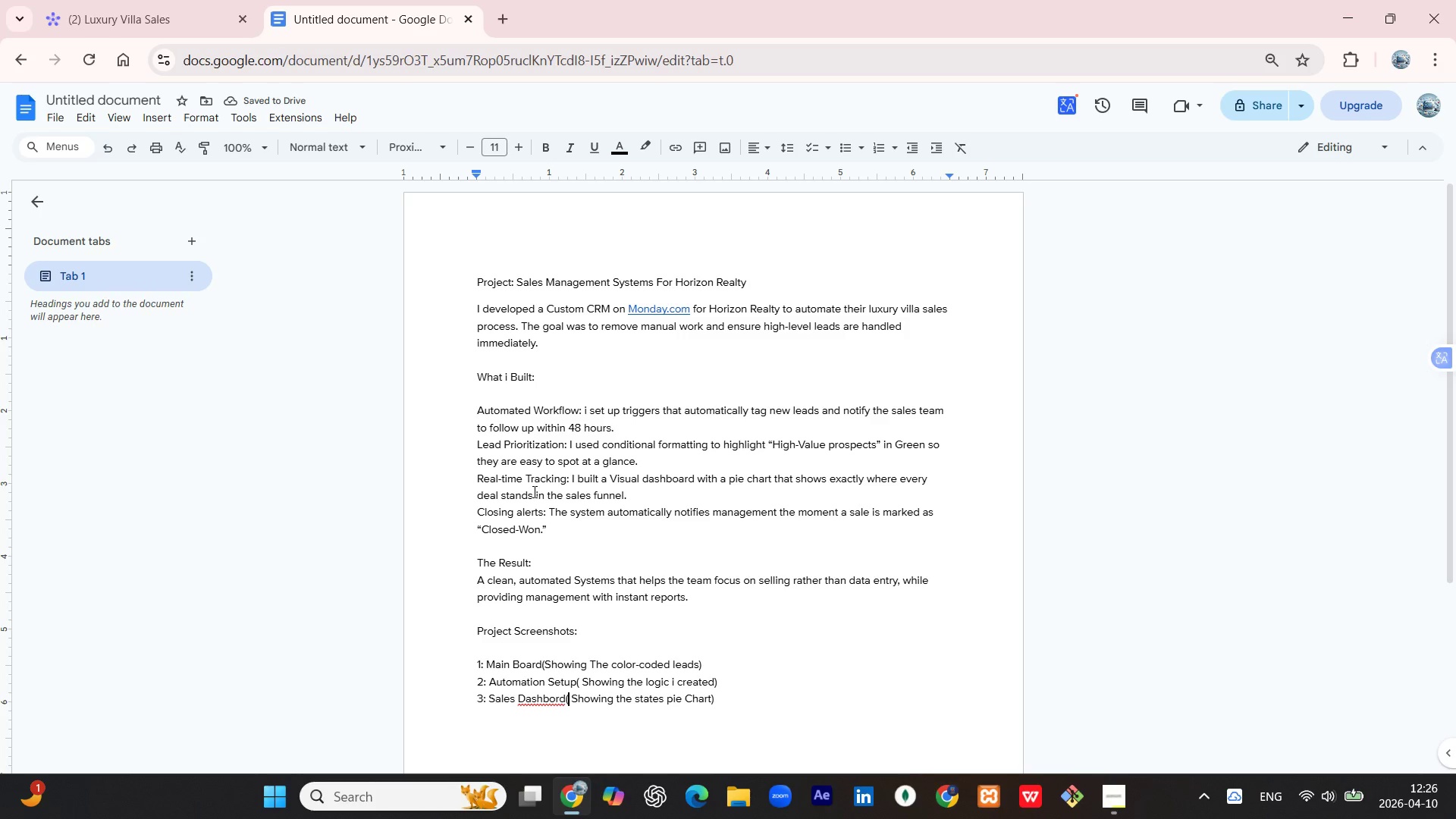 
key(ArrowLeft)
 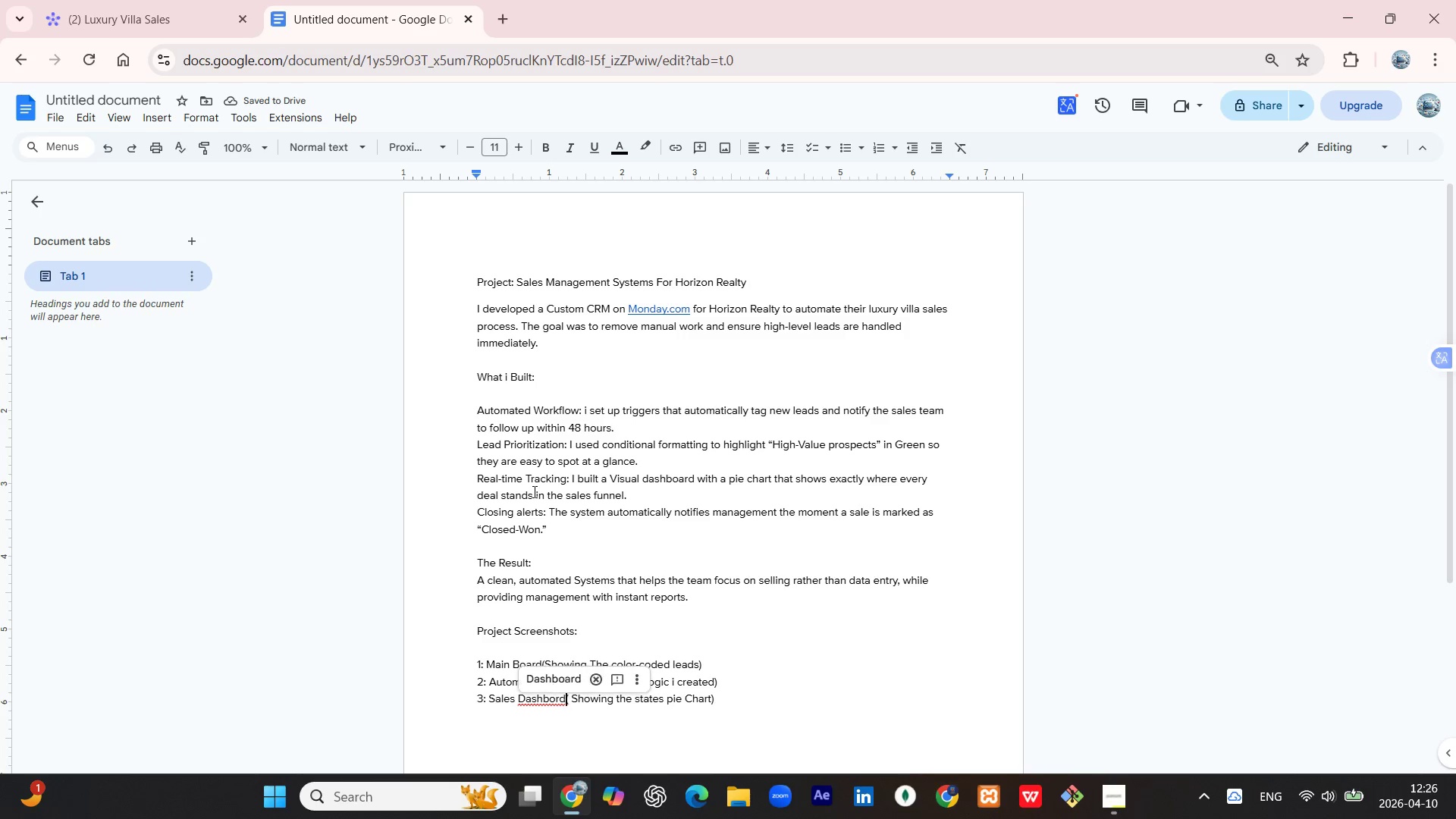 
key(ArrowLeft)
 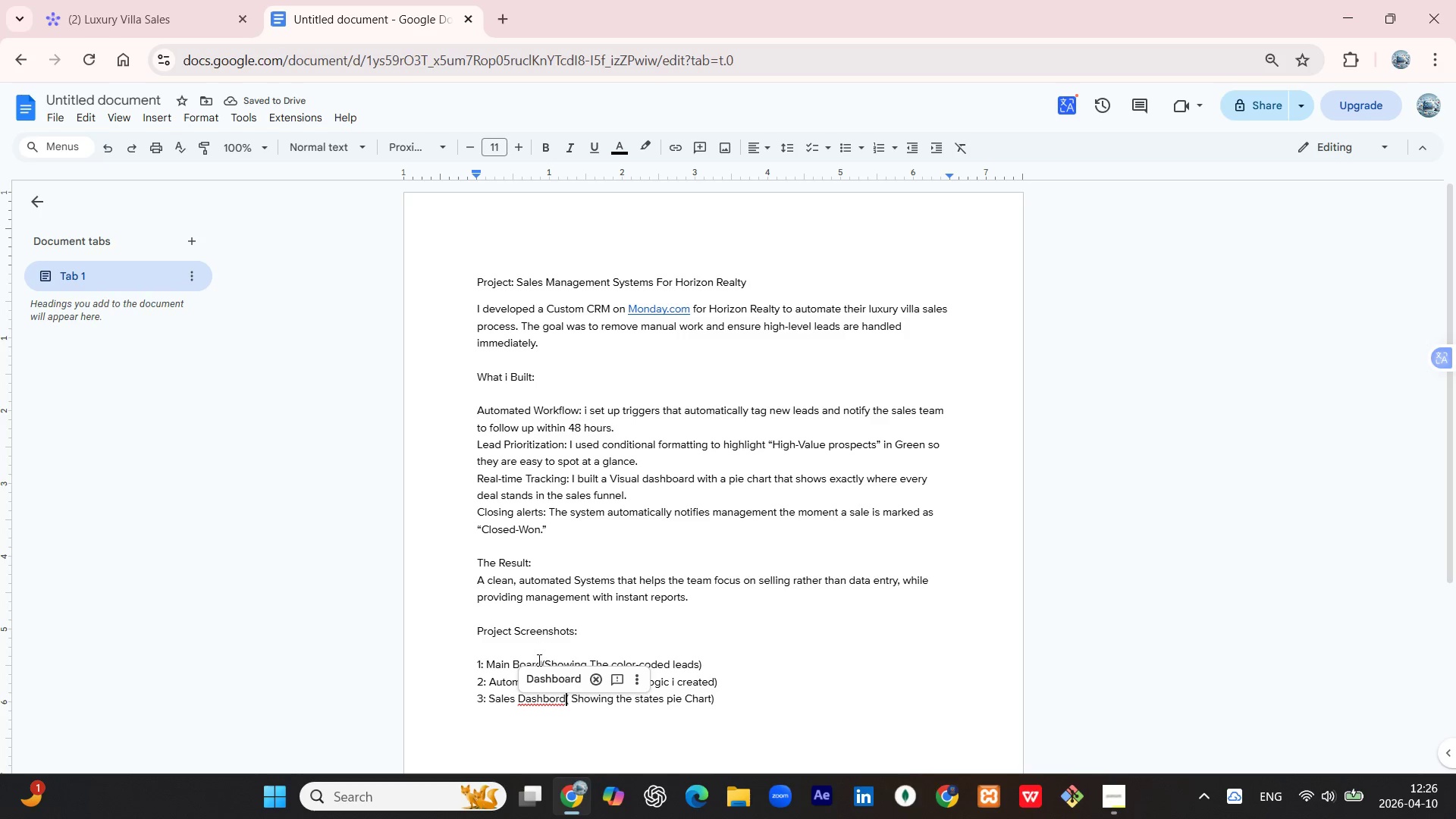 
left_click([548, 678])
 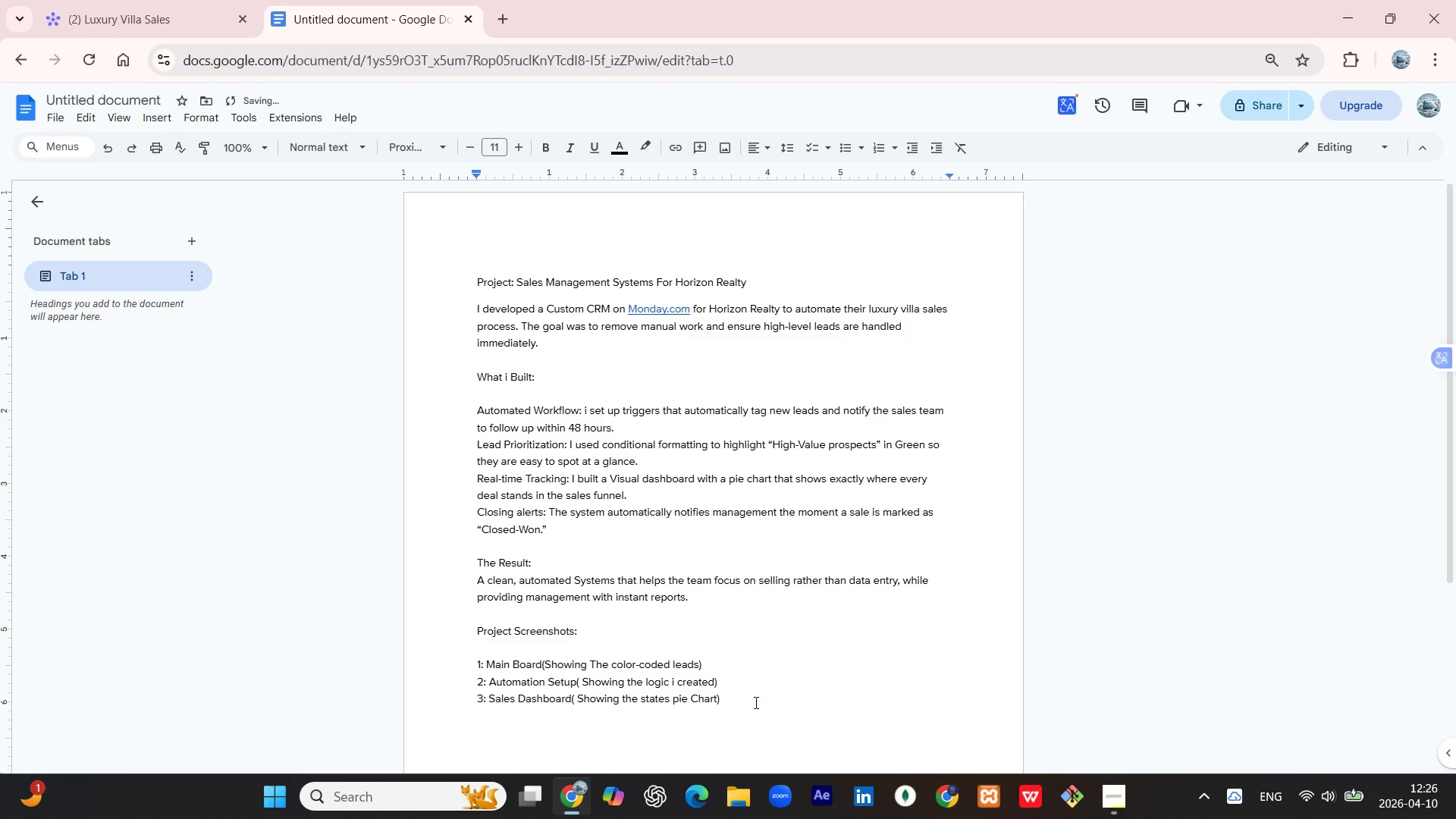 
left_click([755, 701])
 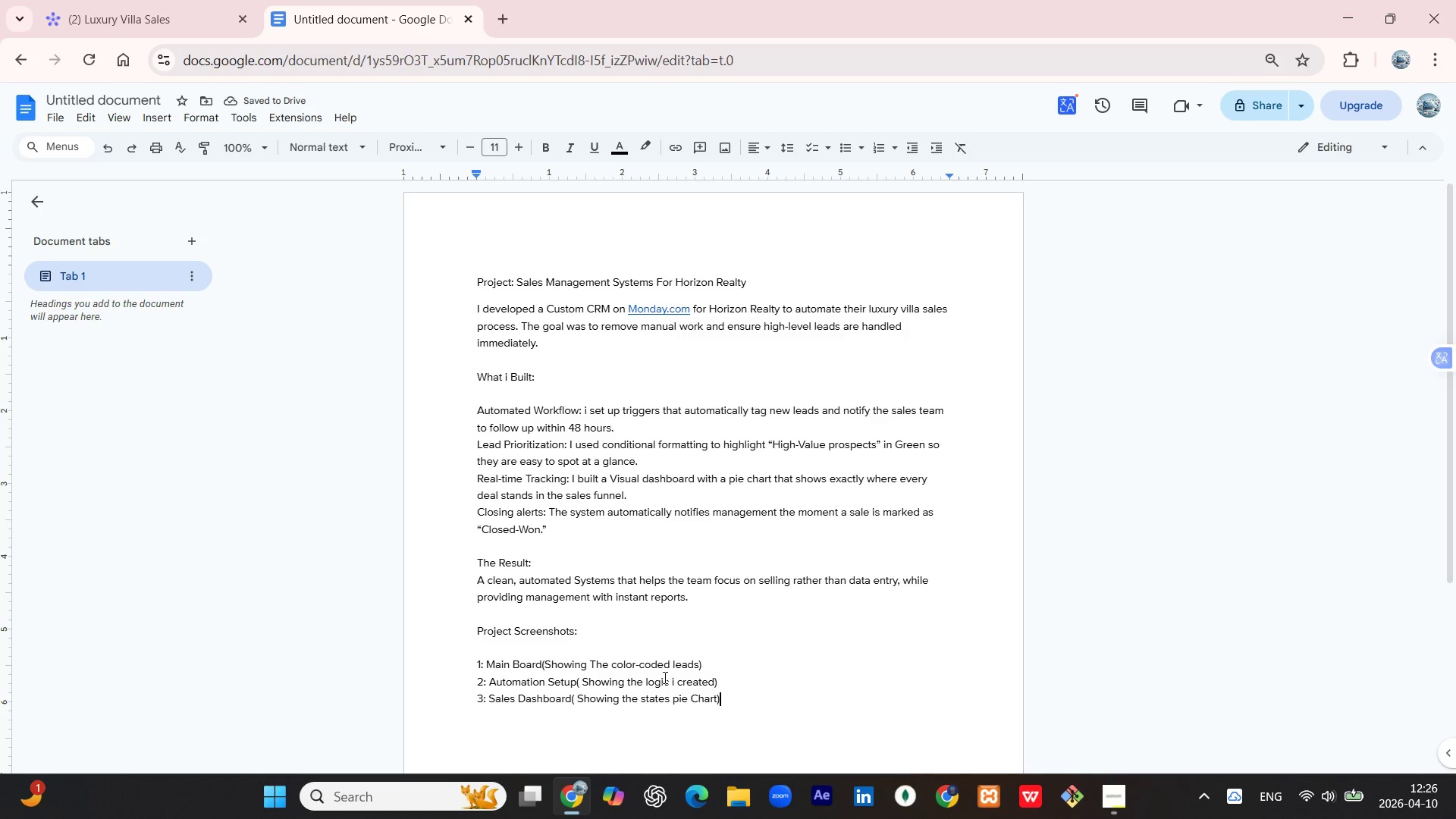 
left_click([711, 667])
 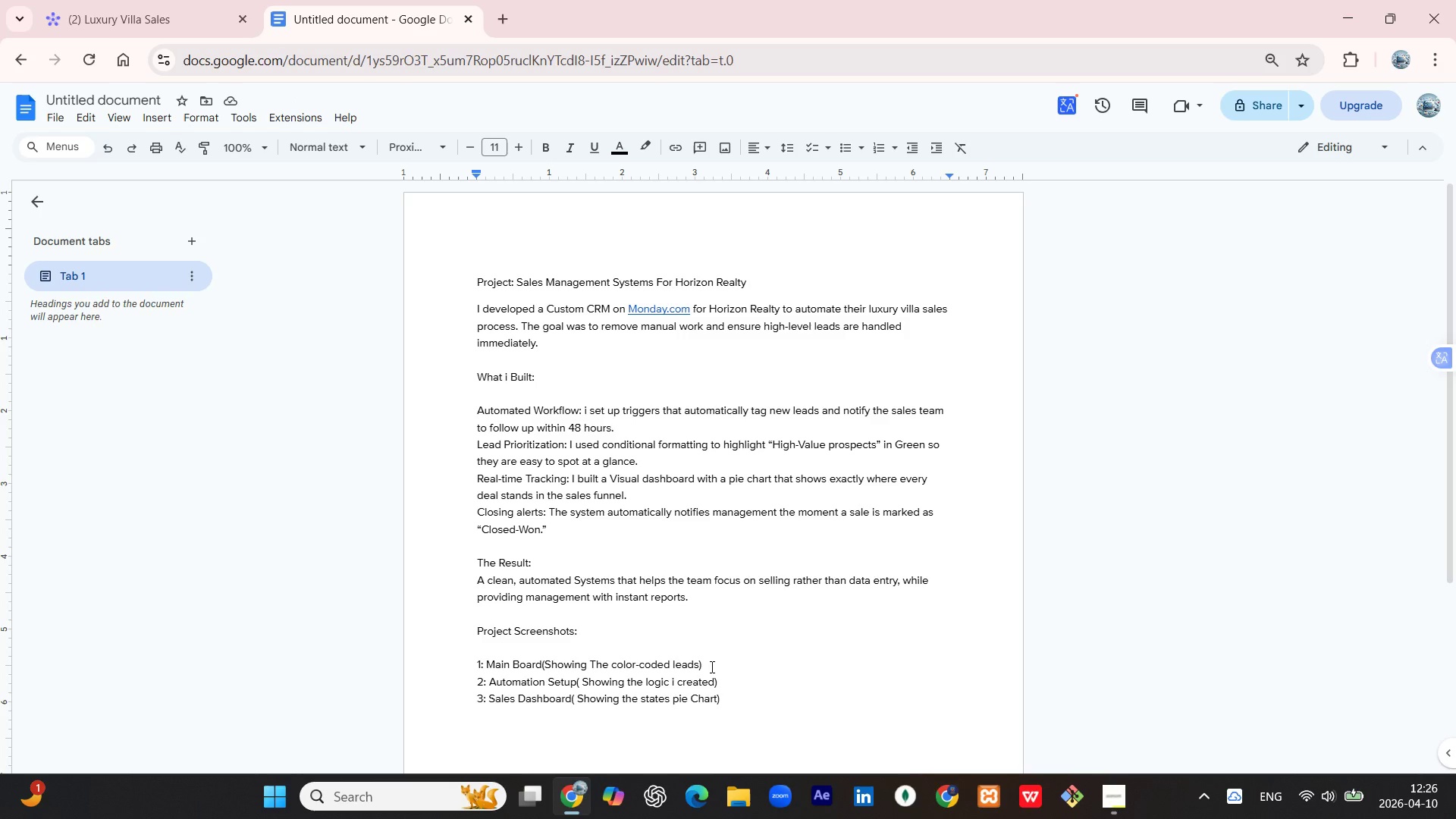 
key(Shift+Enter)
 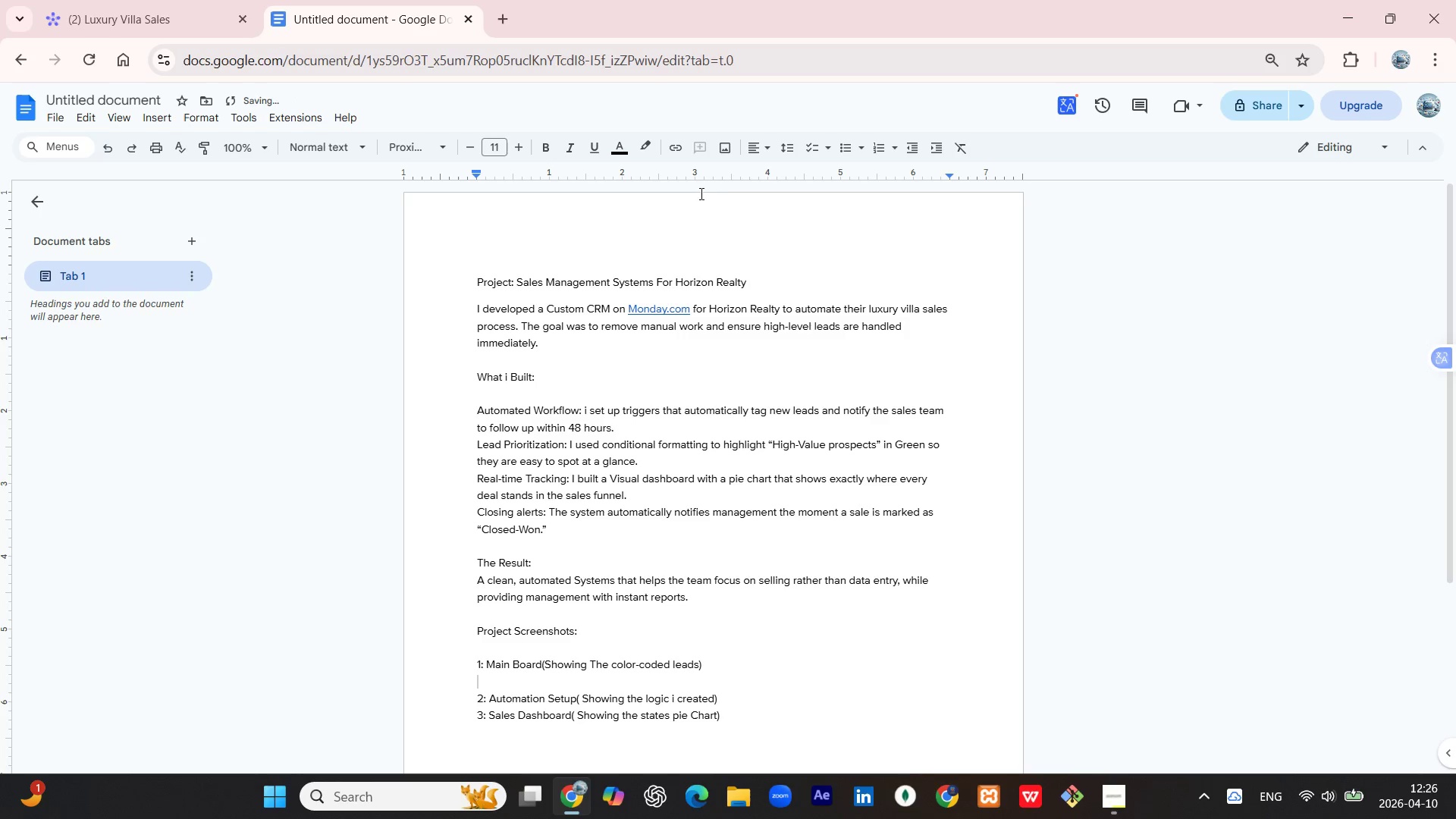 
left_click([725, 154])
 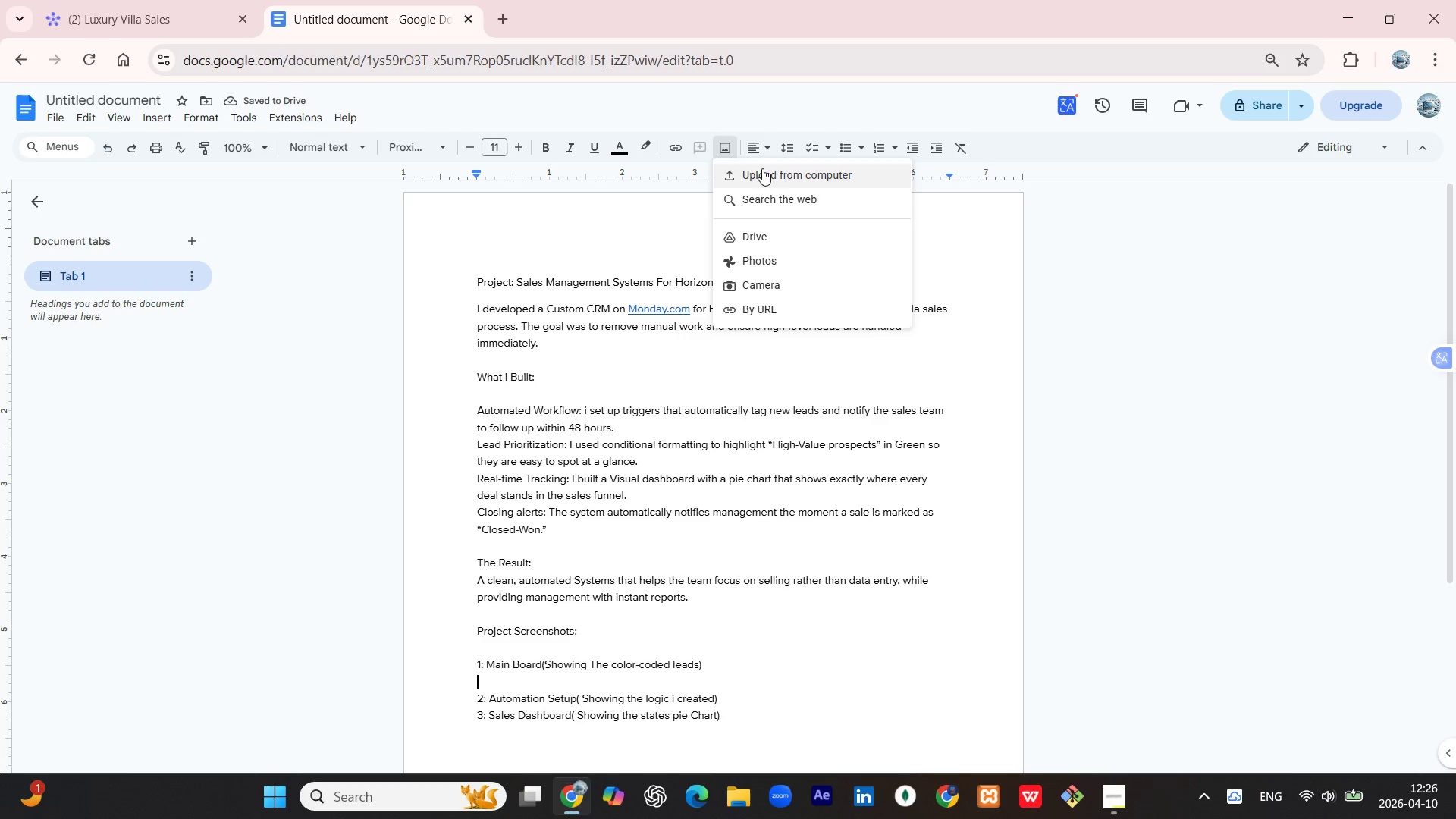 
left_click([762, 168])
 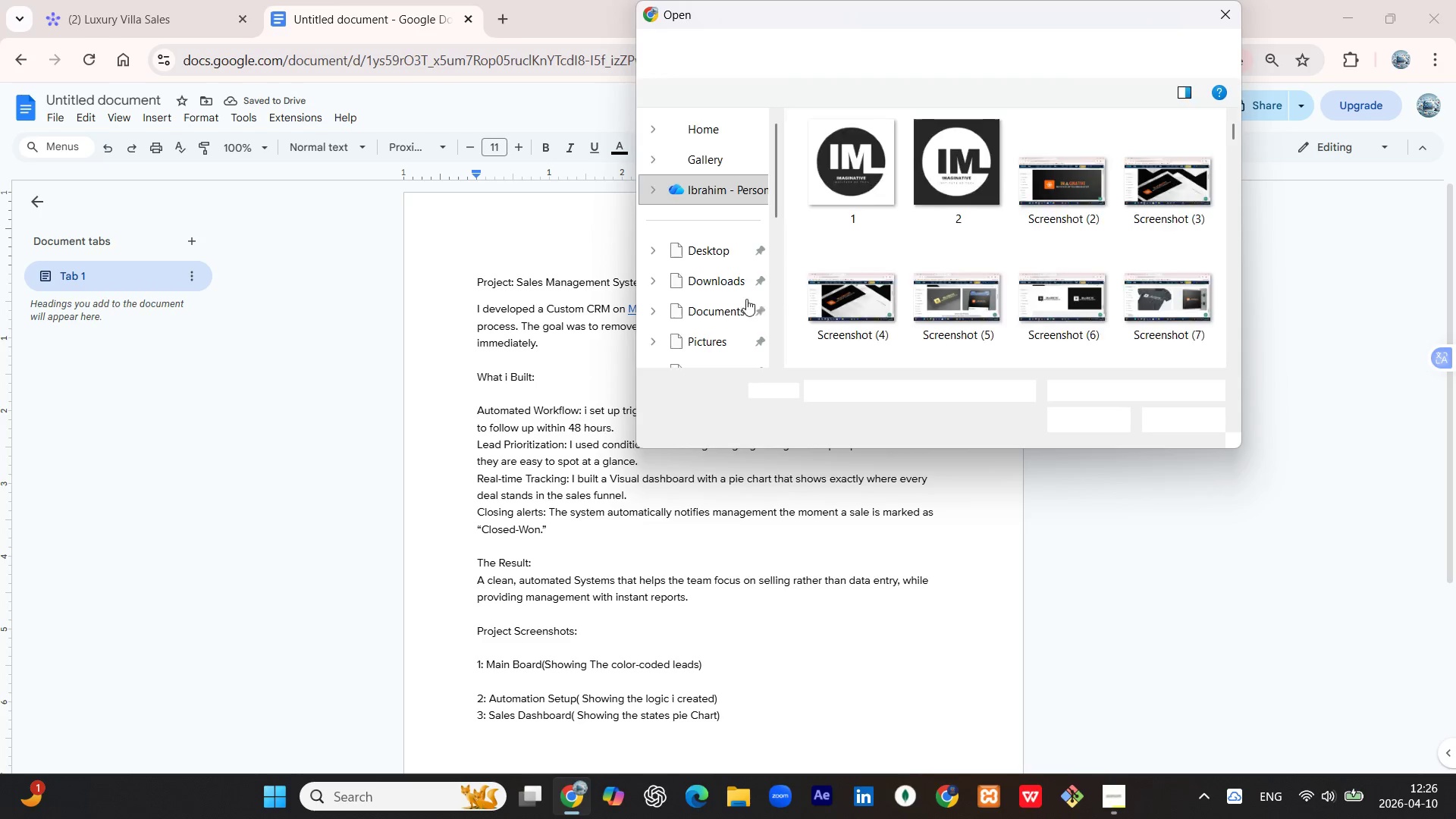 
scroll: coordinate [1031, 230], scroll_direction: down, amount: 70.0
 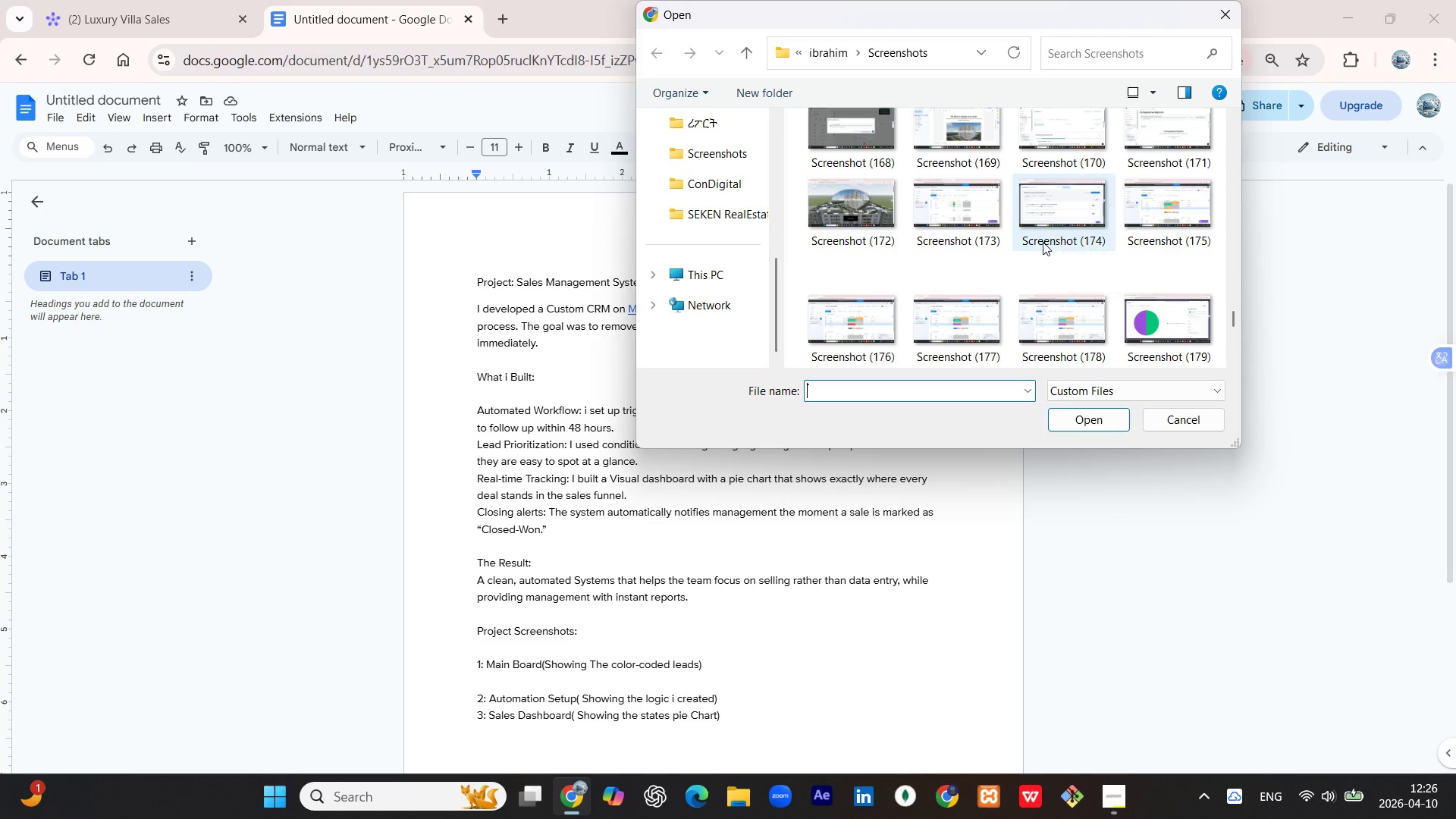 
mouse_move([1047, 237])
 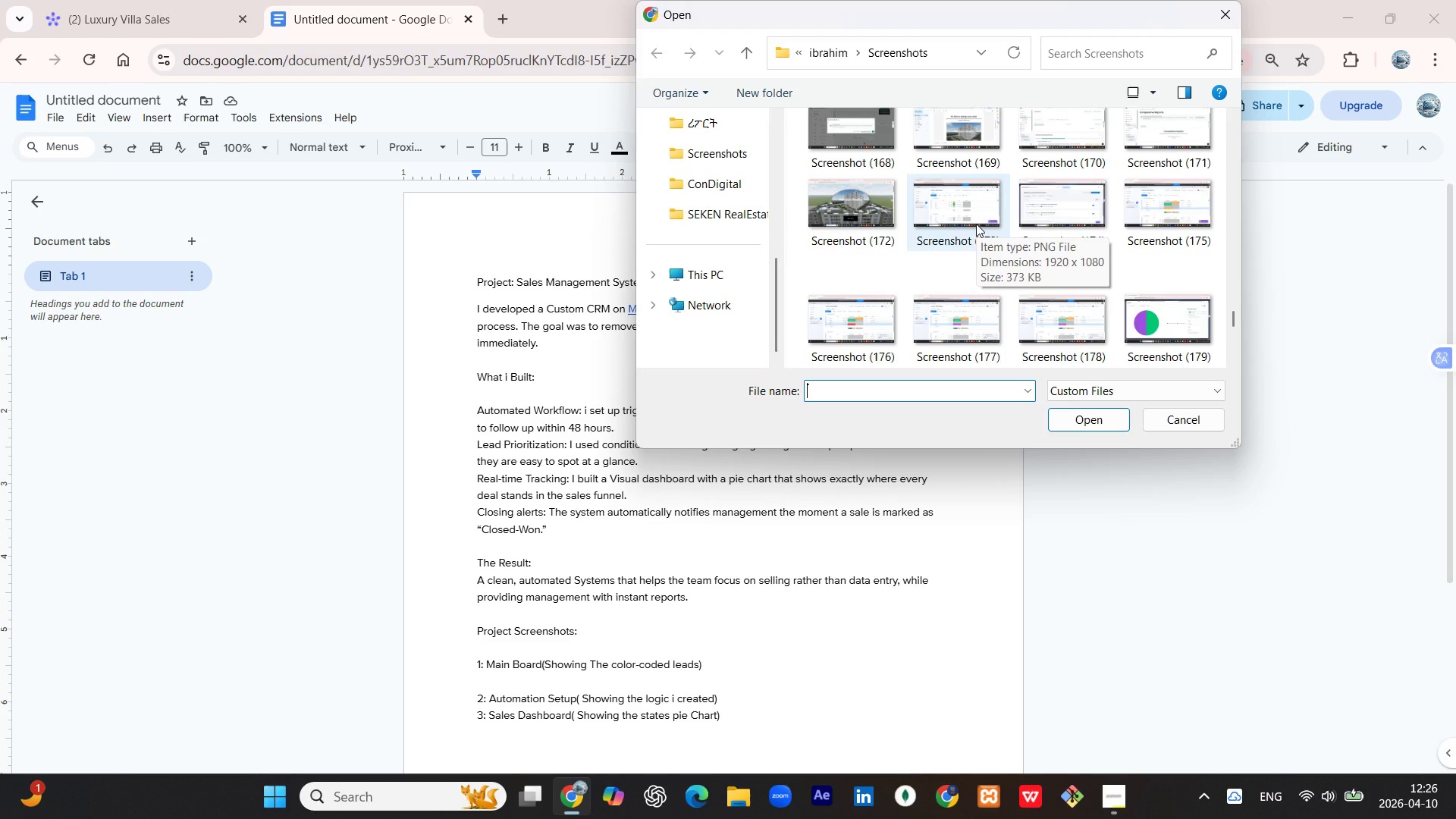 
wait(6.69)
 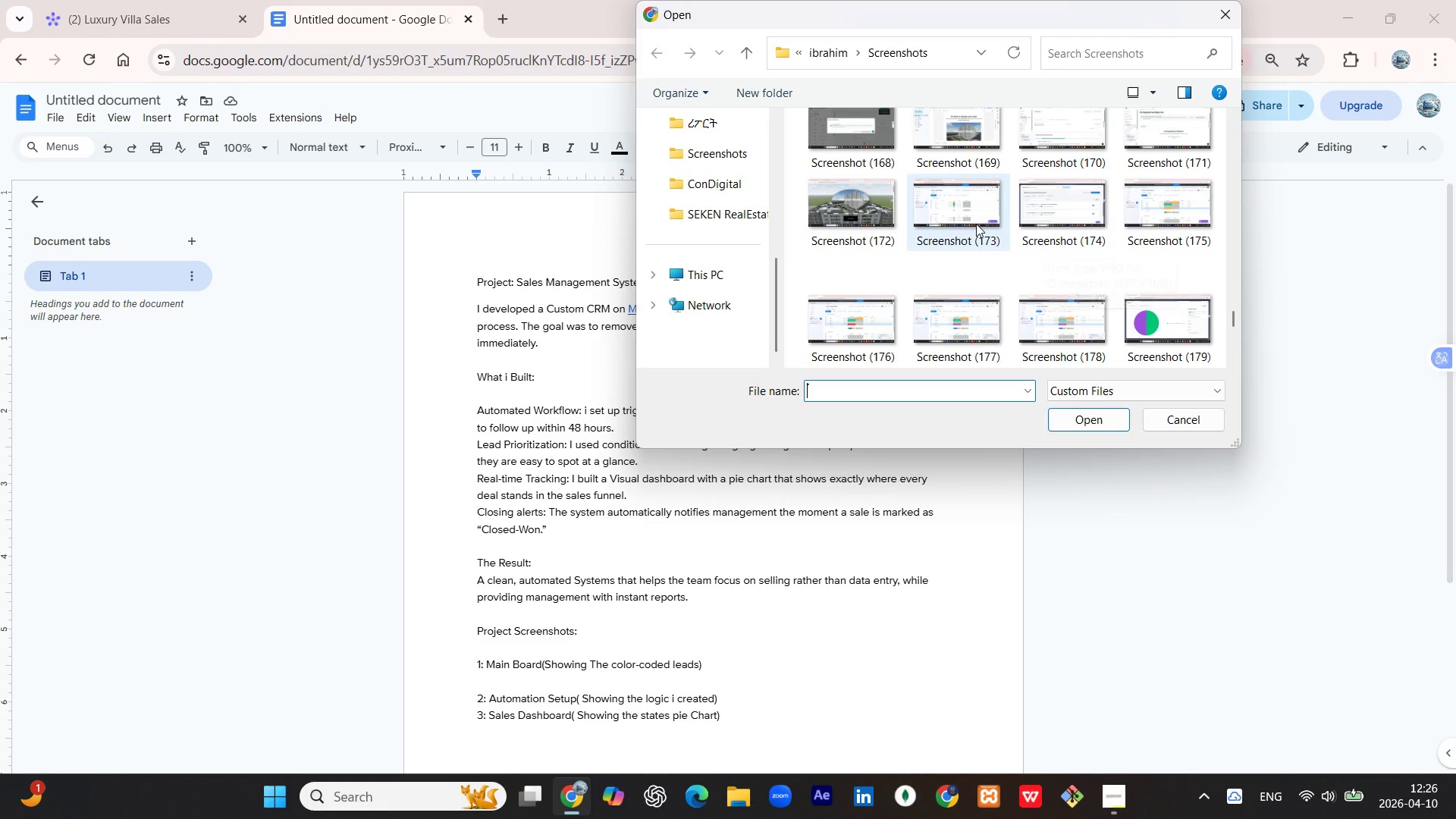 
left_click([976, 224])
 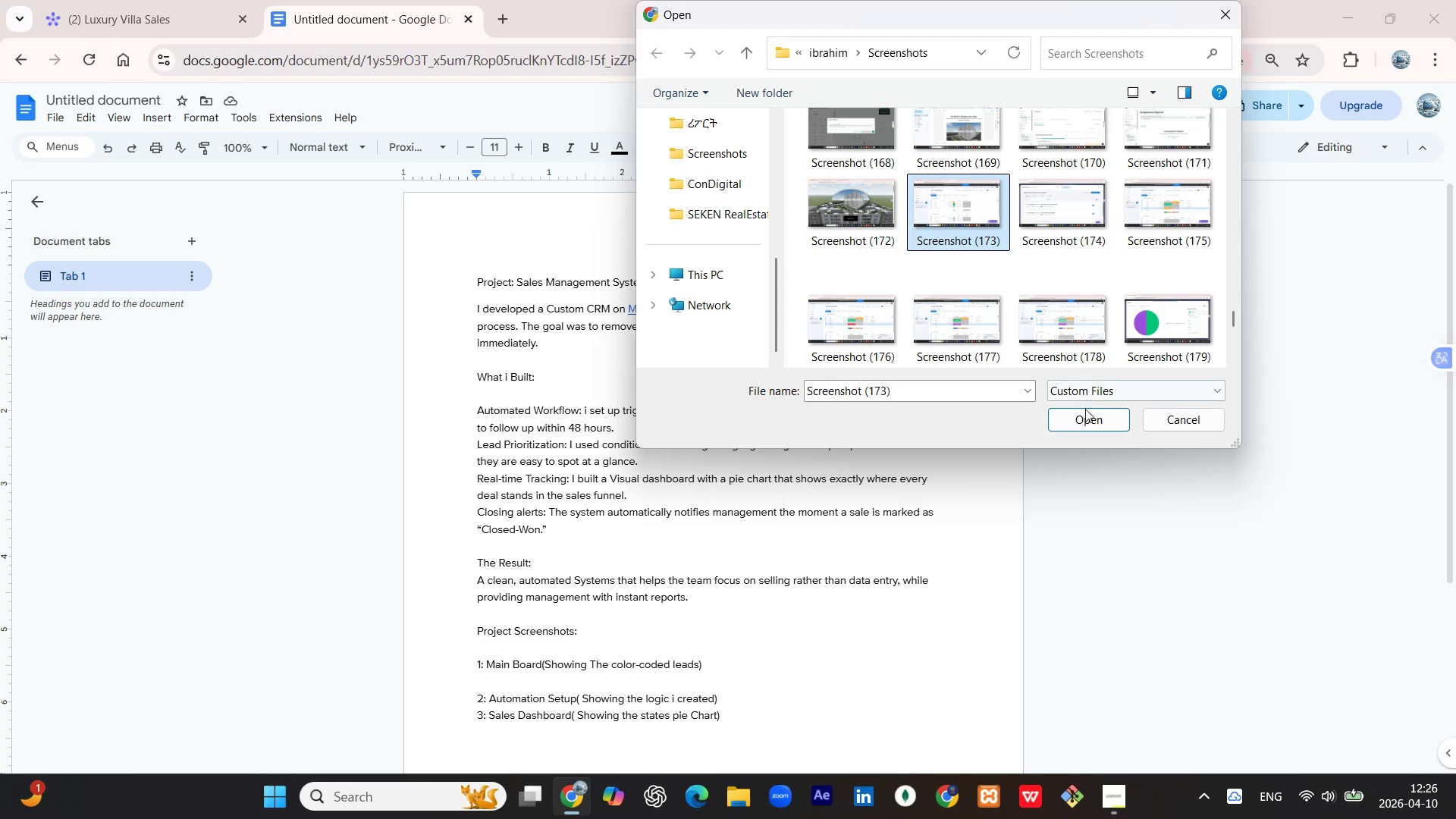 
left_click([1085, 415])
 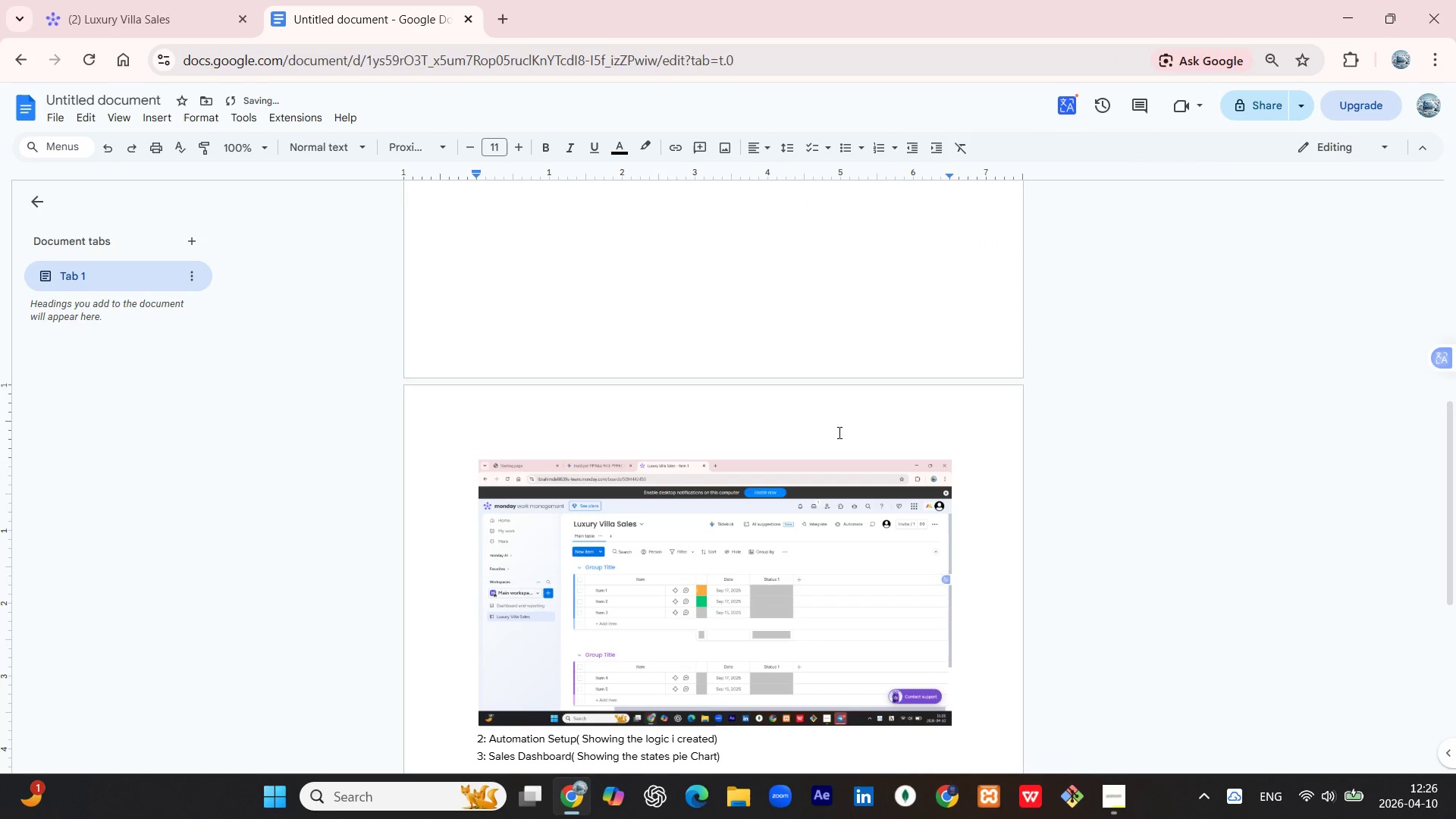 
scroll: coordinate [769, 542], scroll_direction: down, amount: 2.0
 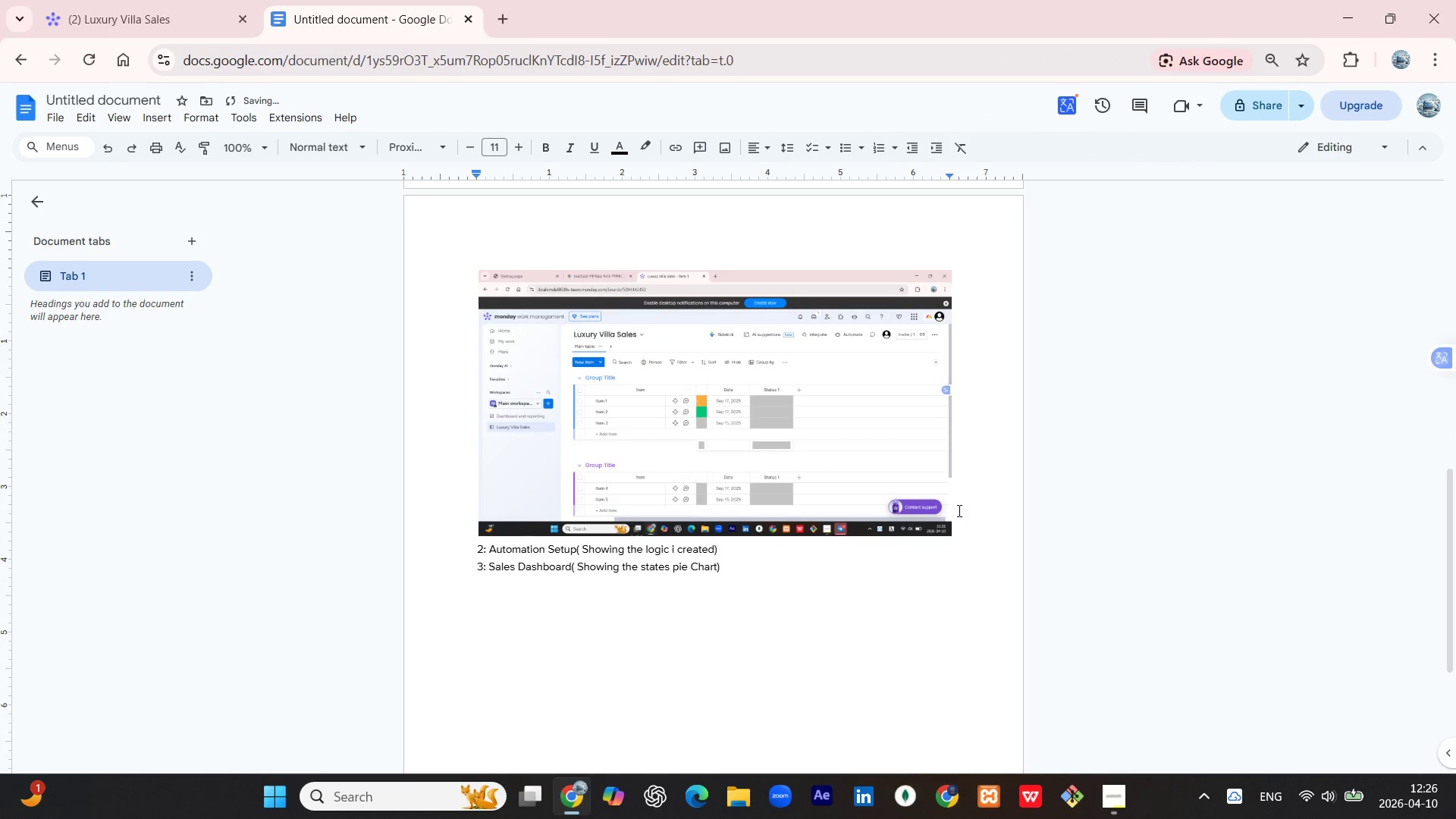 
key(Shift+Enter)
 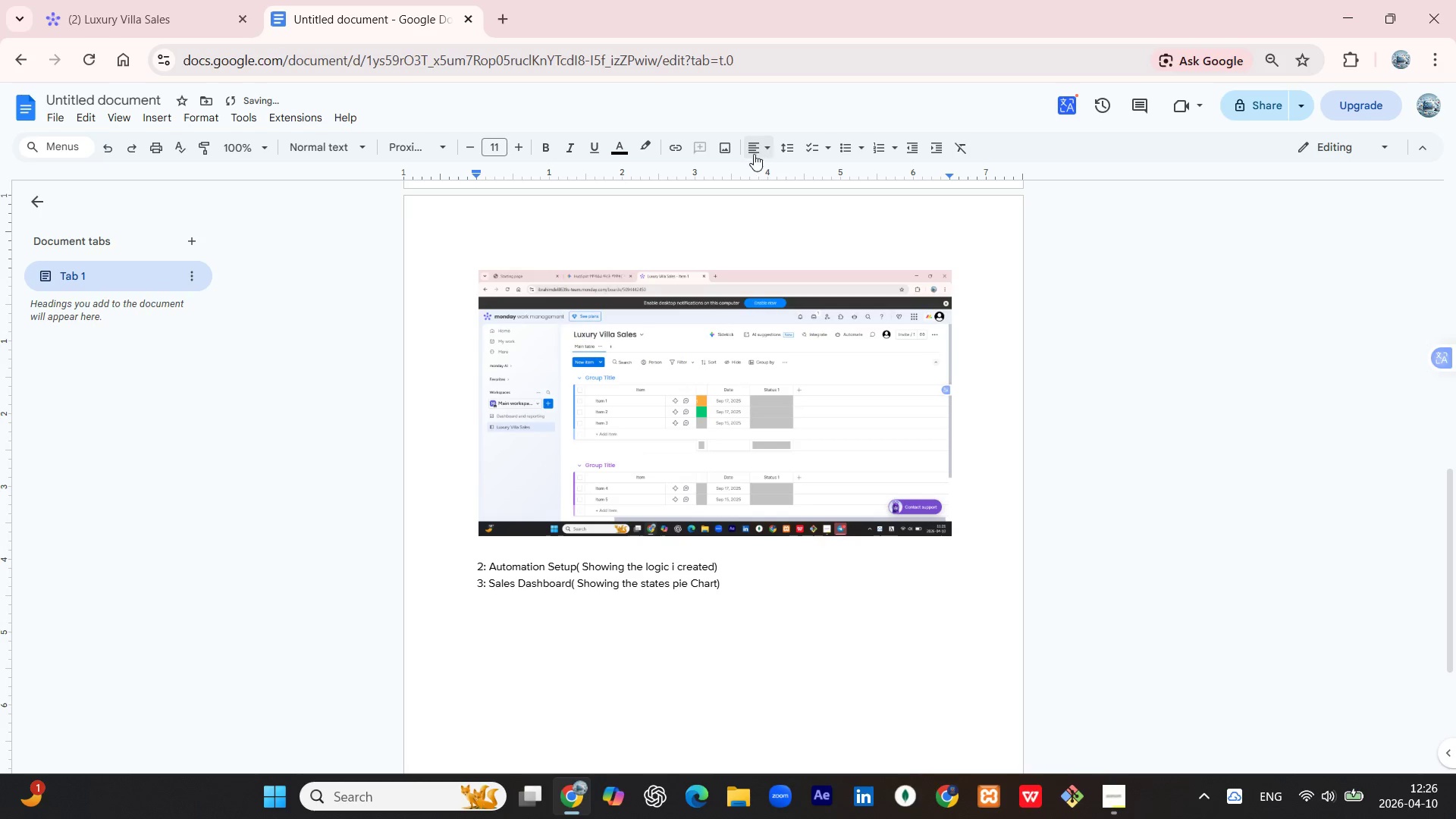 
left_click([721, 143])
 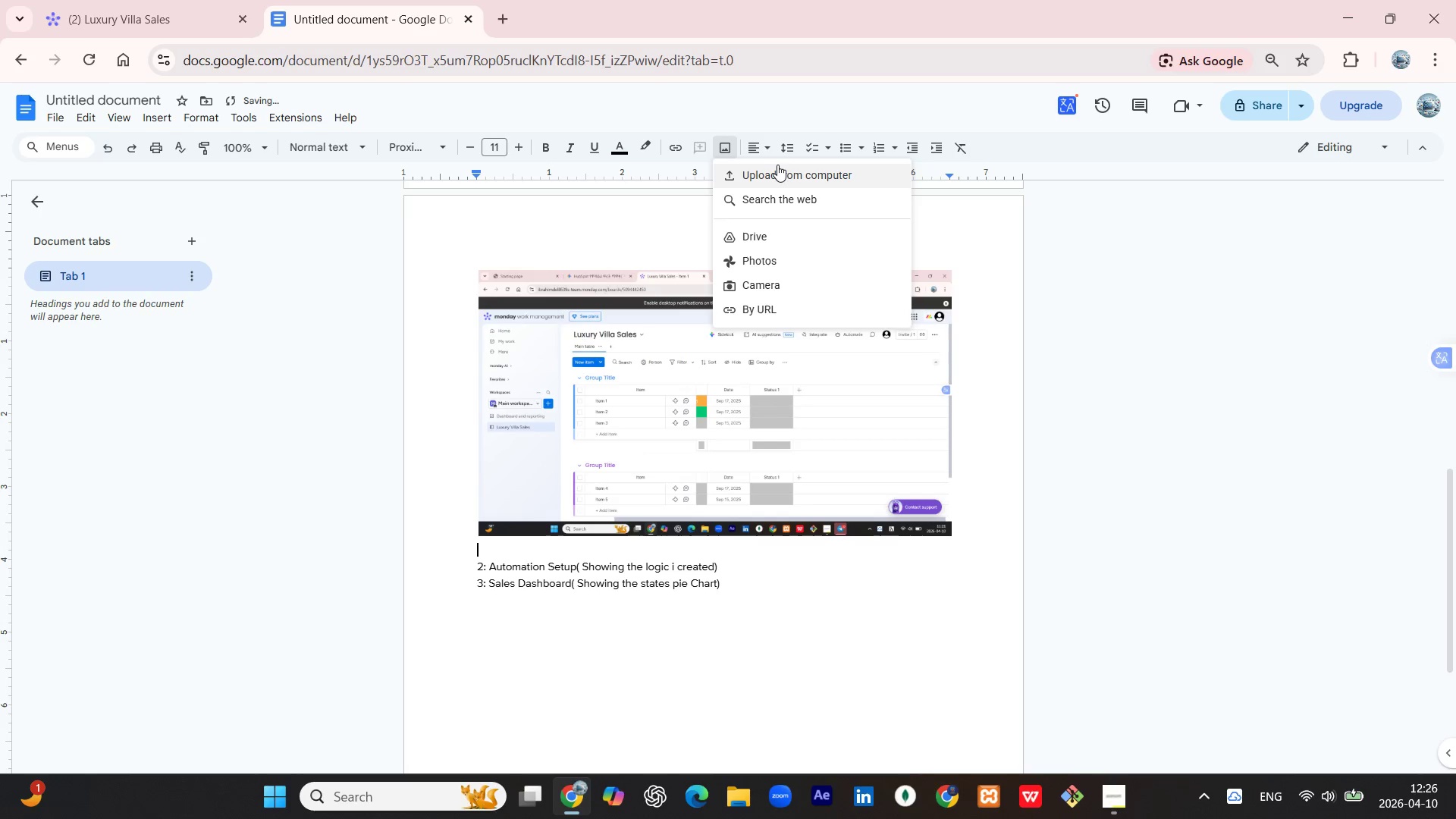 
left_click([778, 165])
 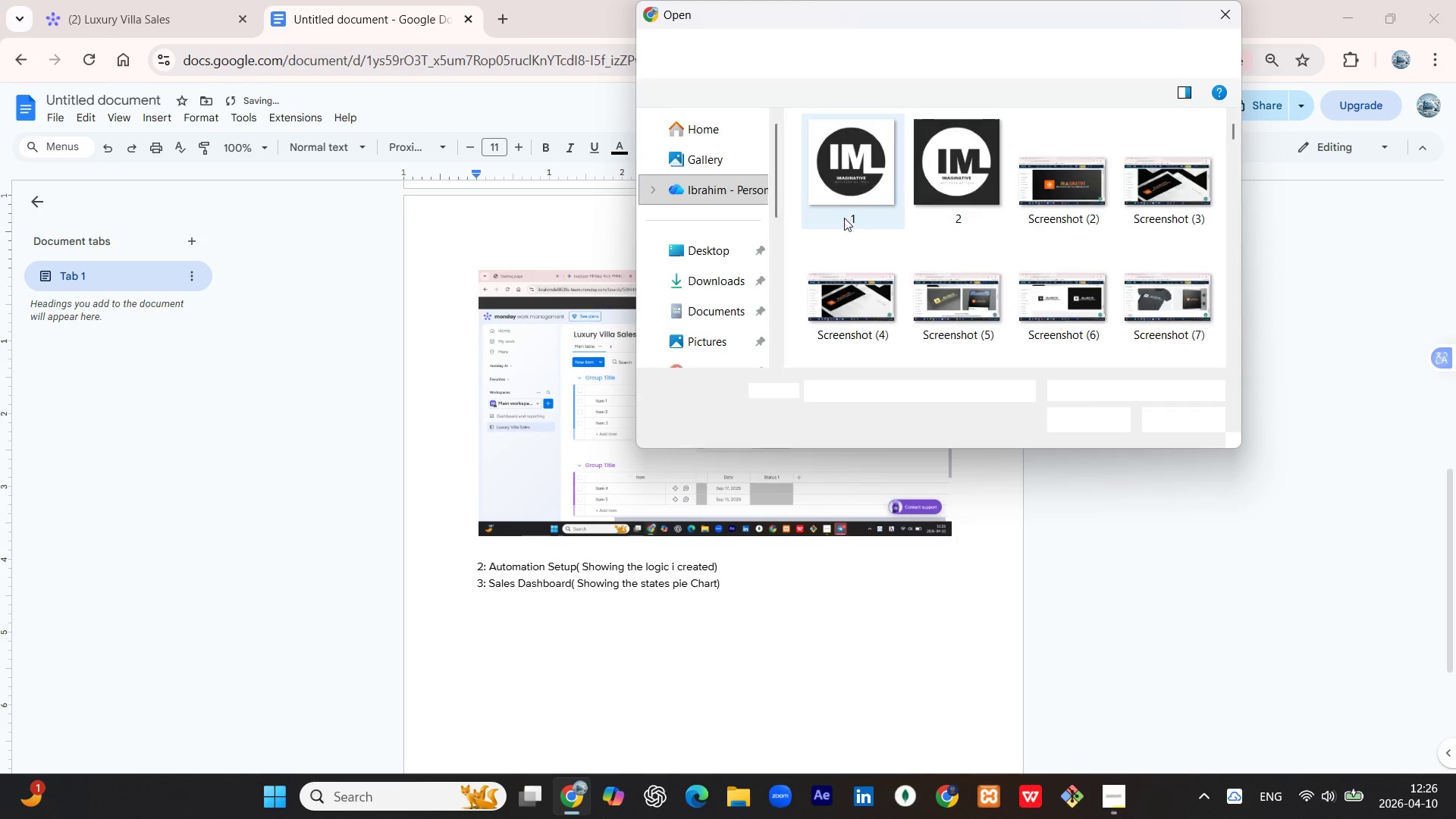 
scroll: coordinate [958, 215], scroll_direction: down, amount: 62.0
 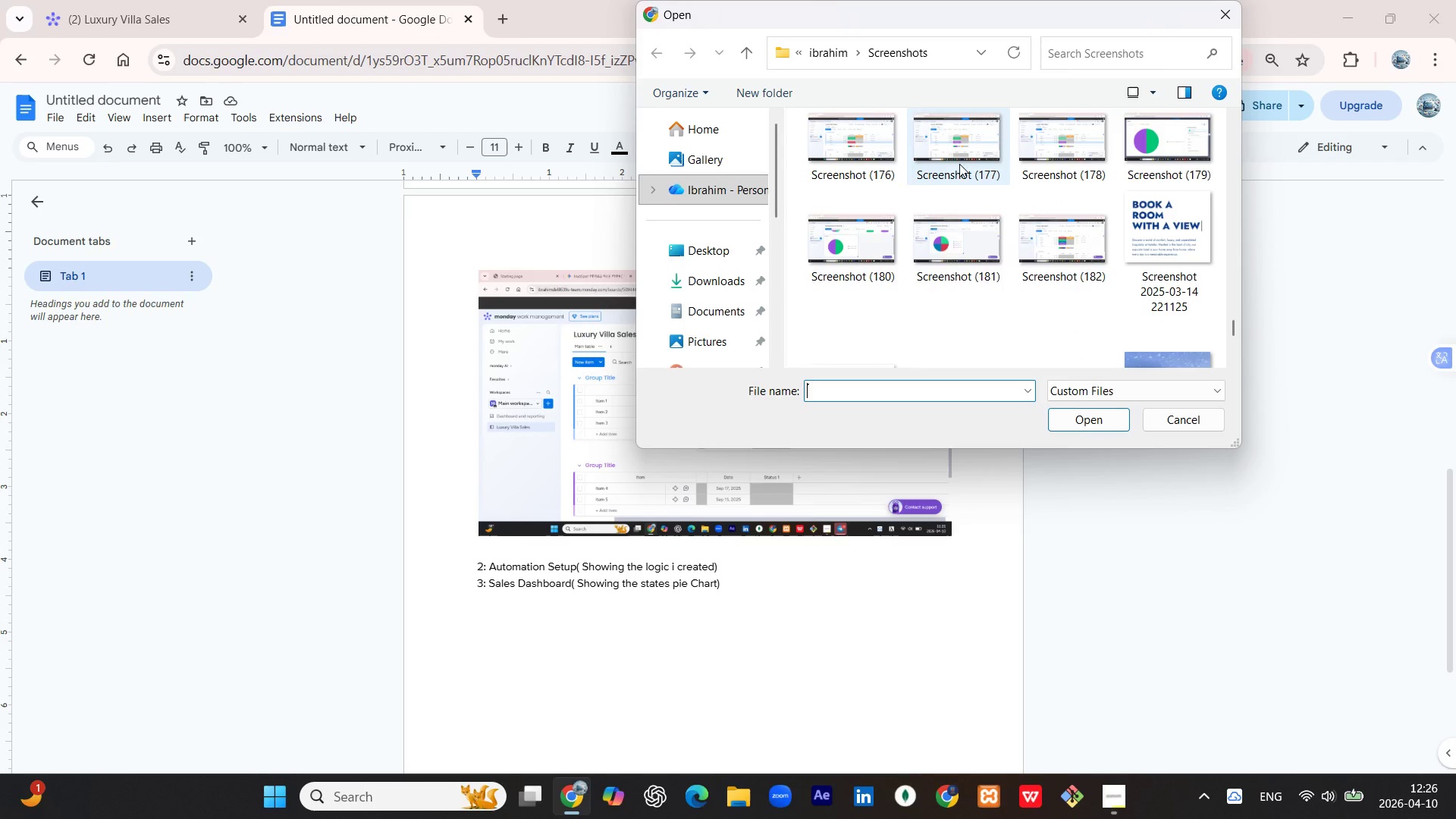 
left_click([958, 156])
 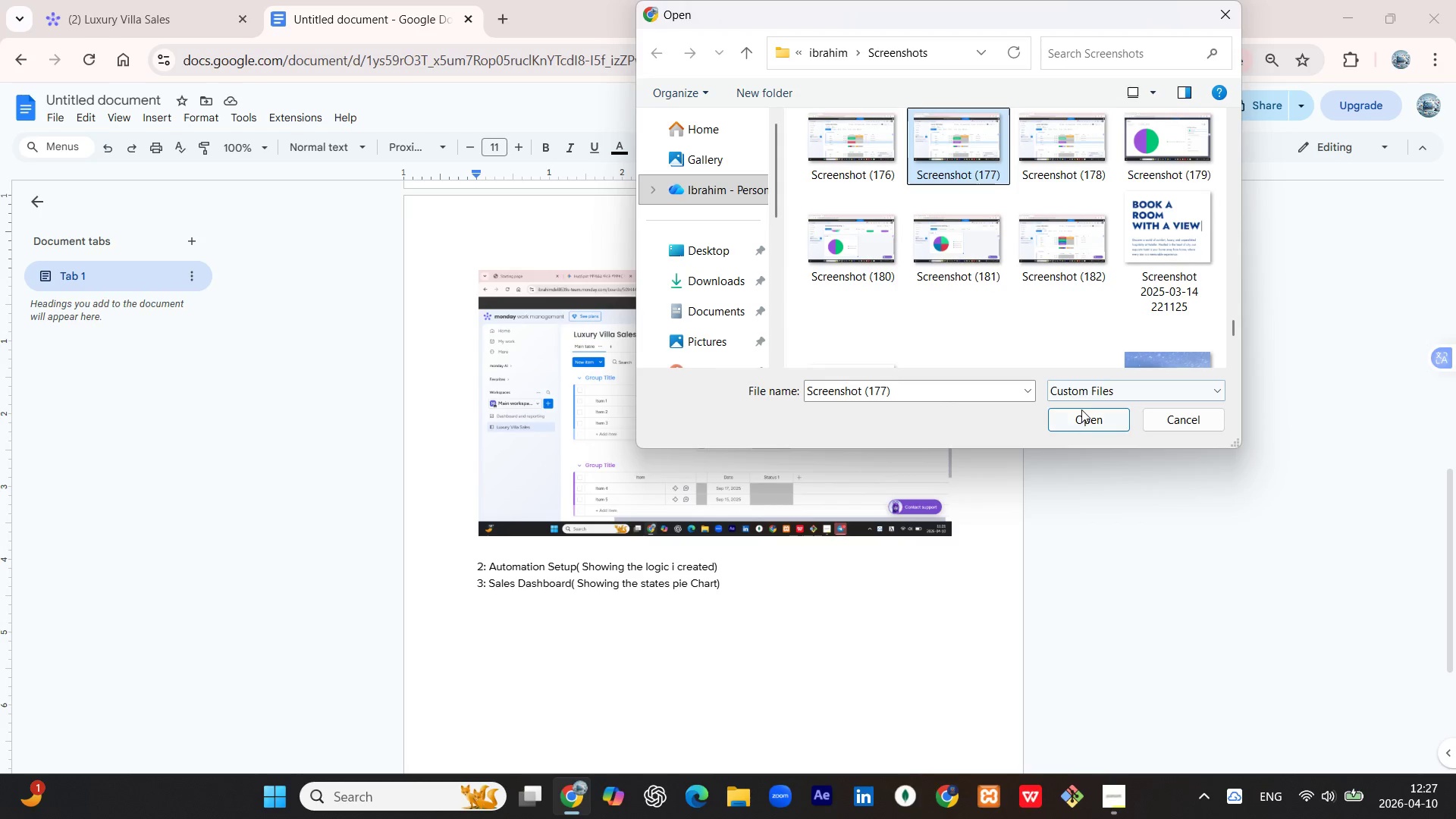 
left_click([1081, 412])
 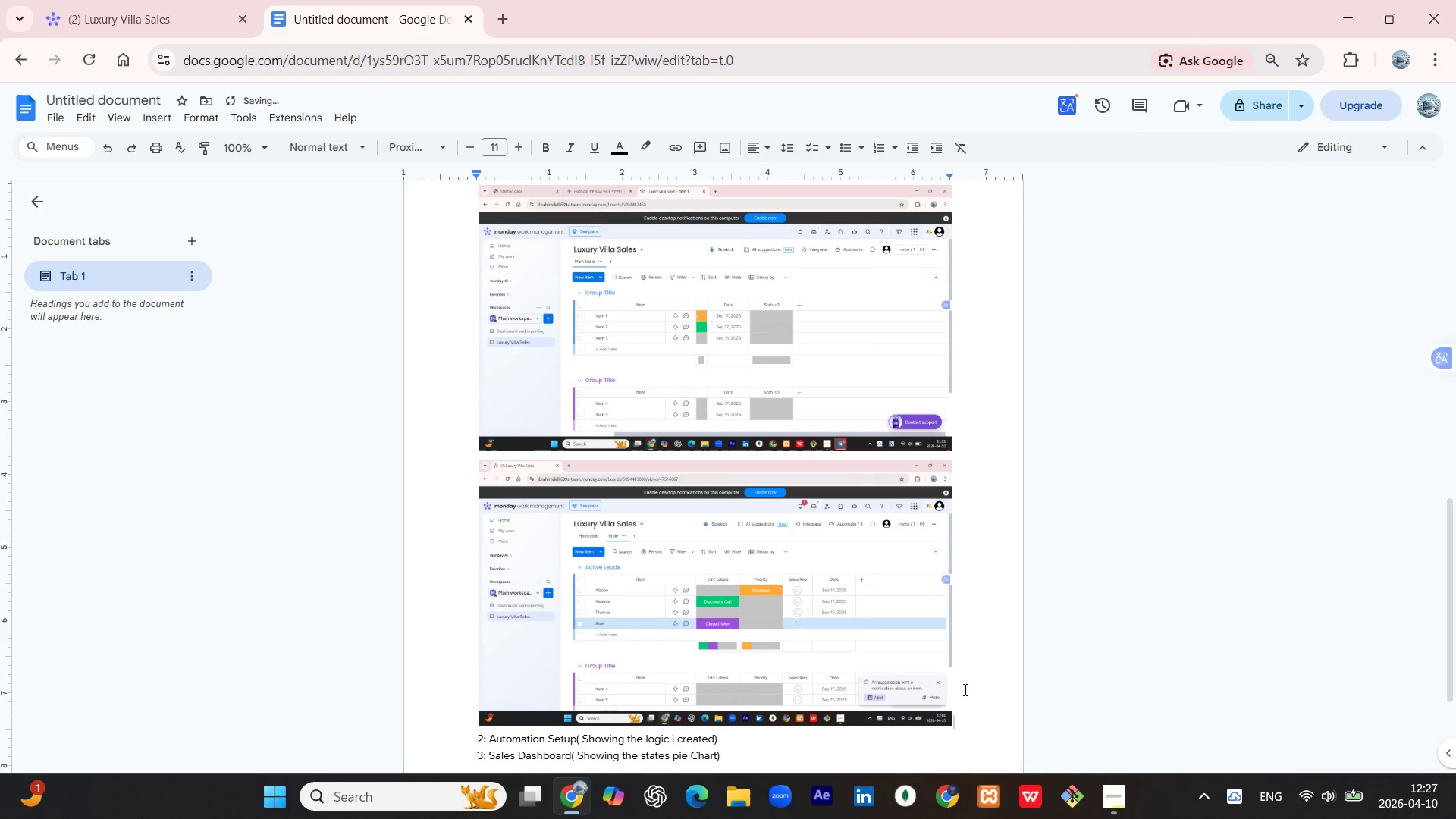 
wait(5.28)
 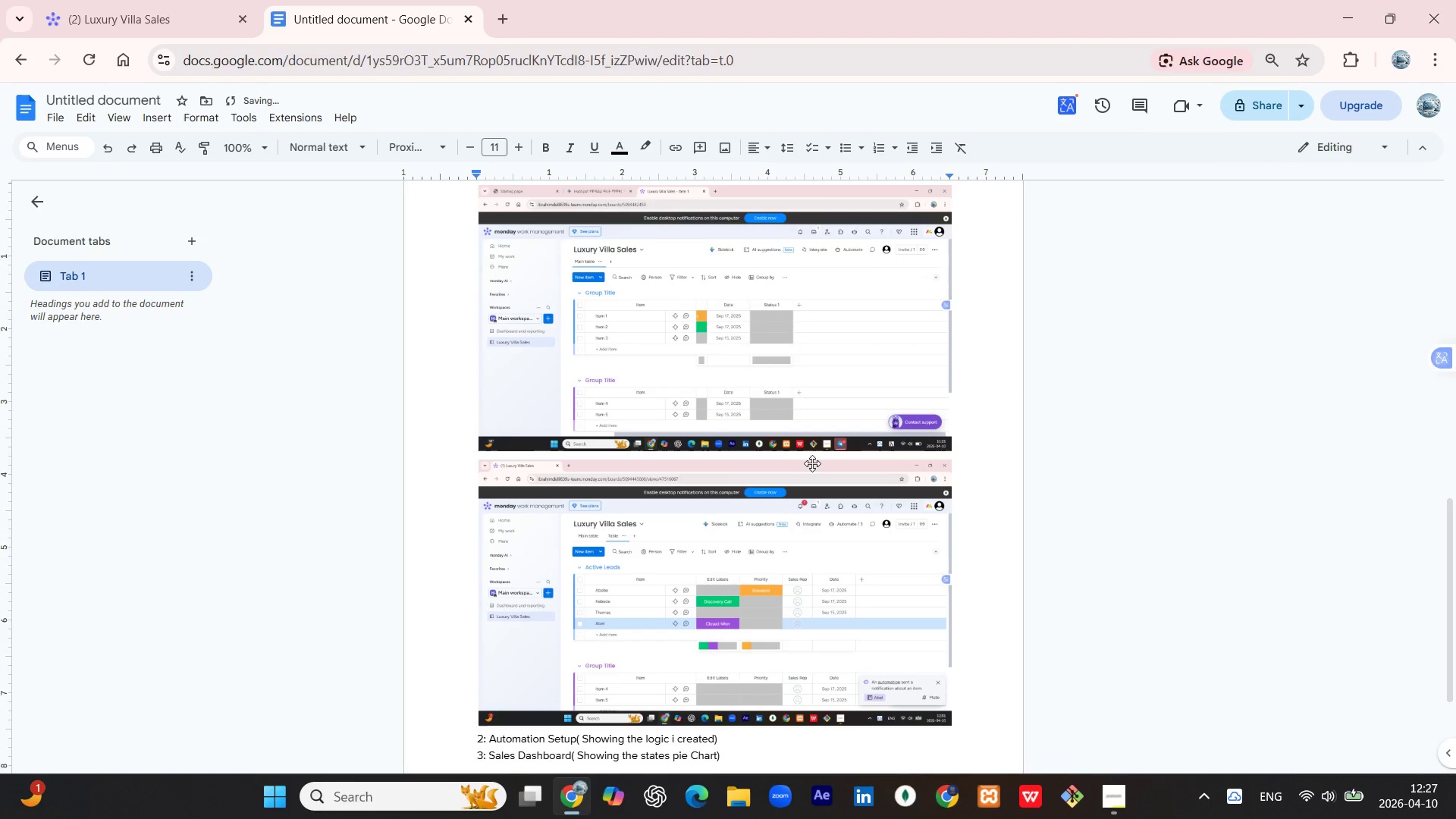 
key(Shift+ShiftRight)
 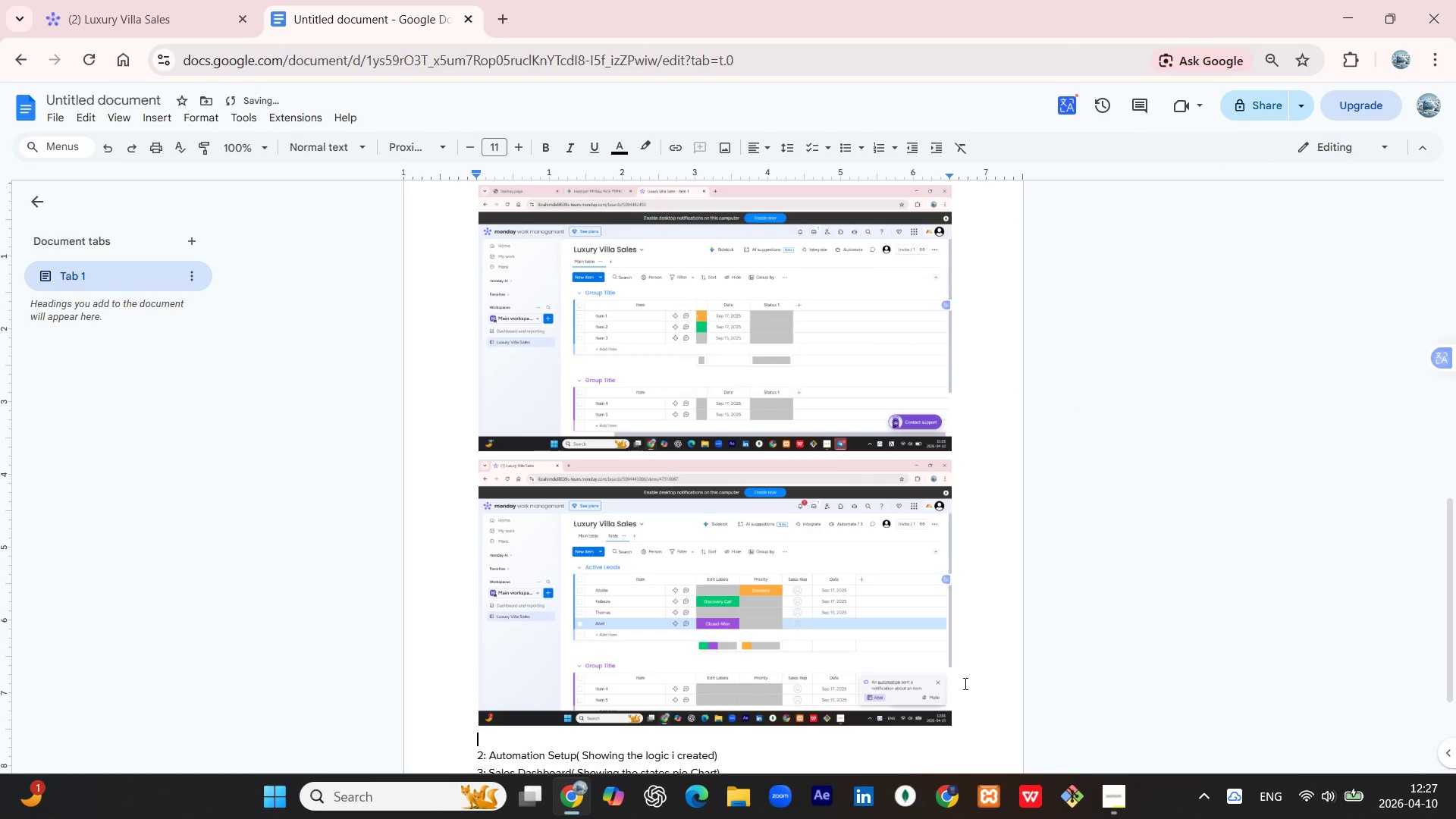 
key(Shift+Enter)
 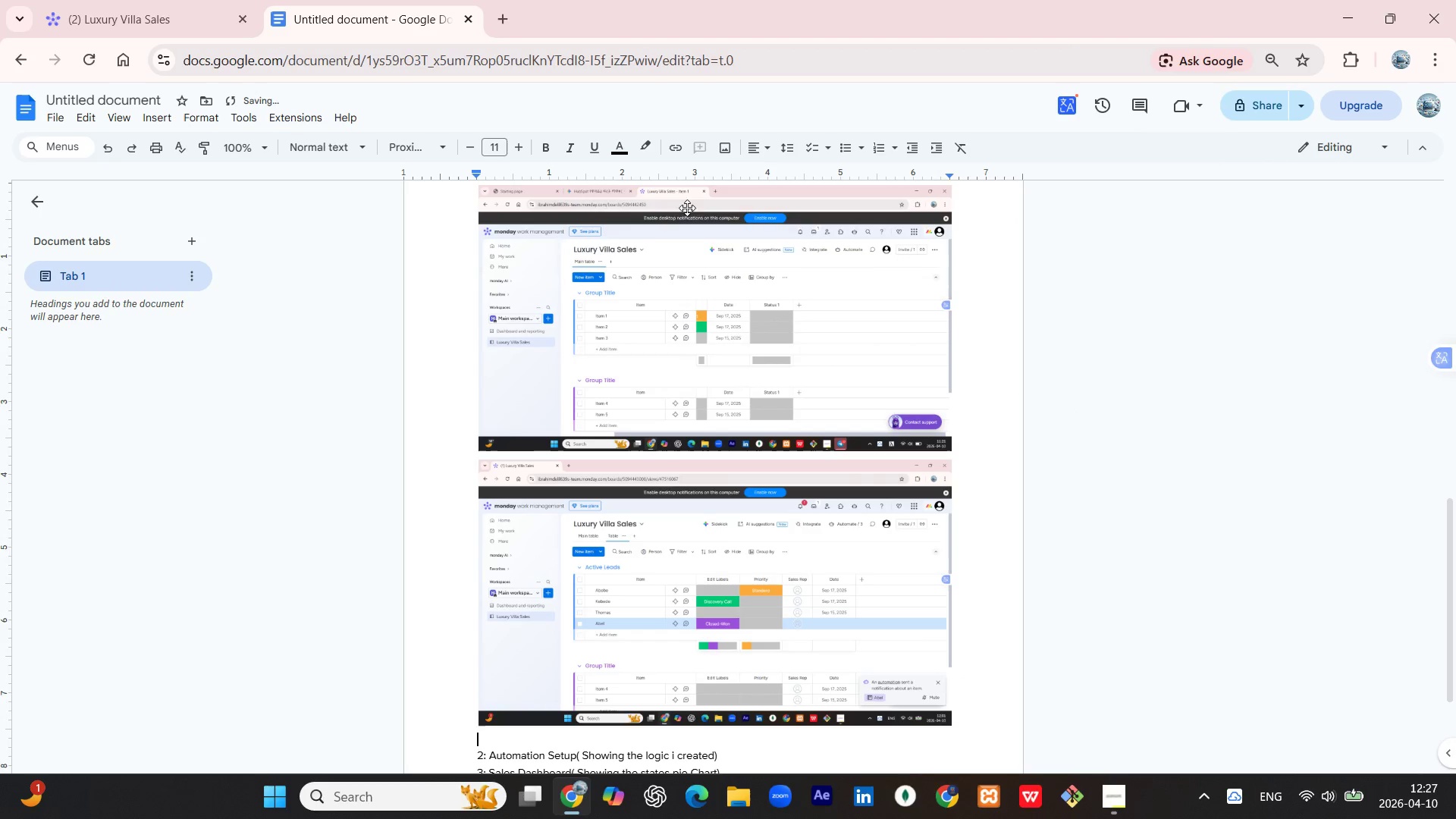 
left_click([721, 152])
 